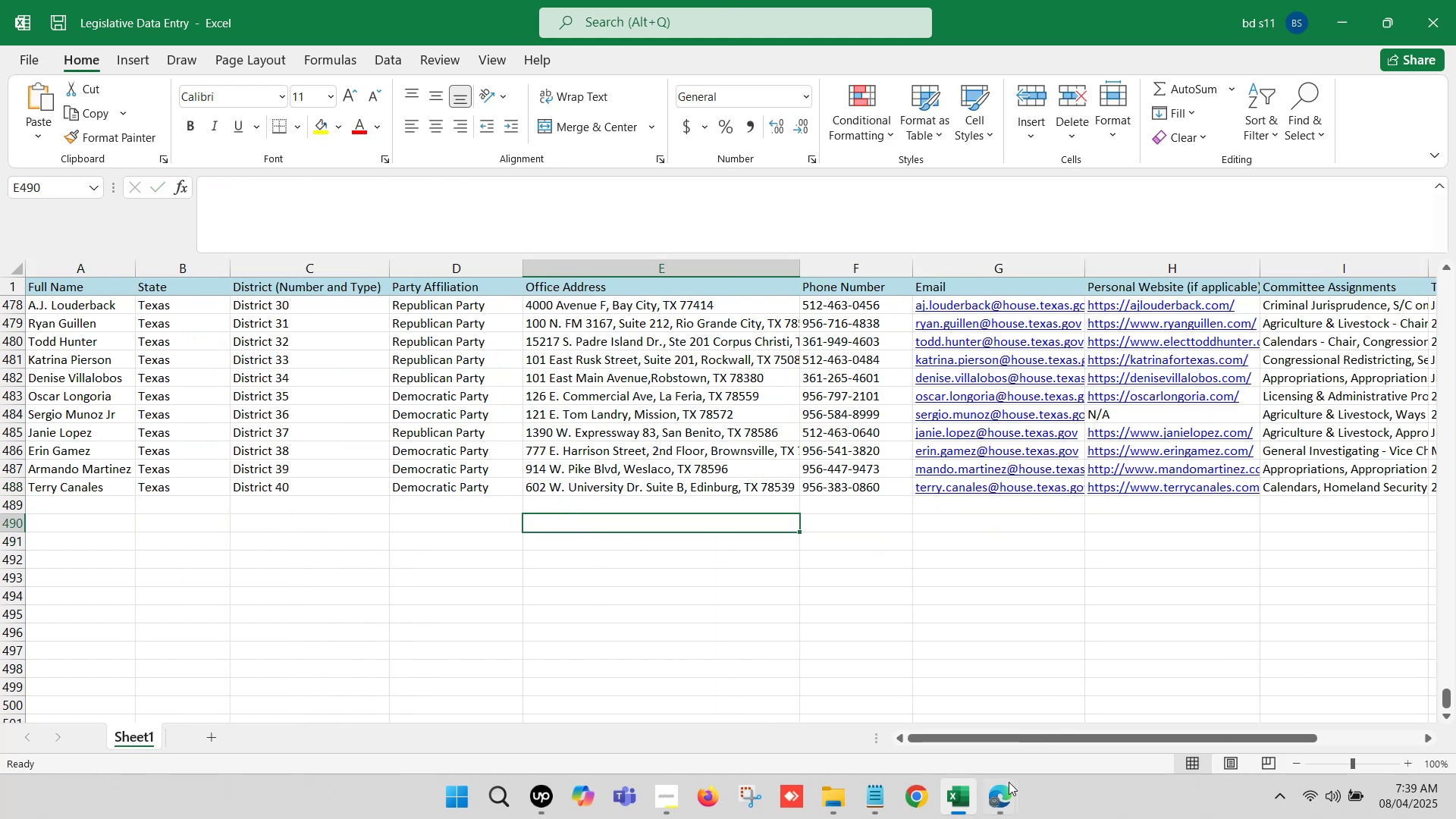 
left_click([1002, 789])
 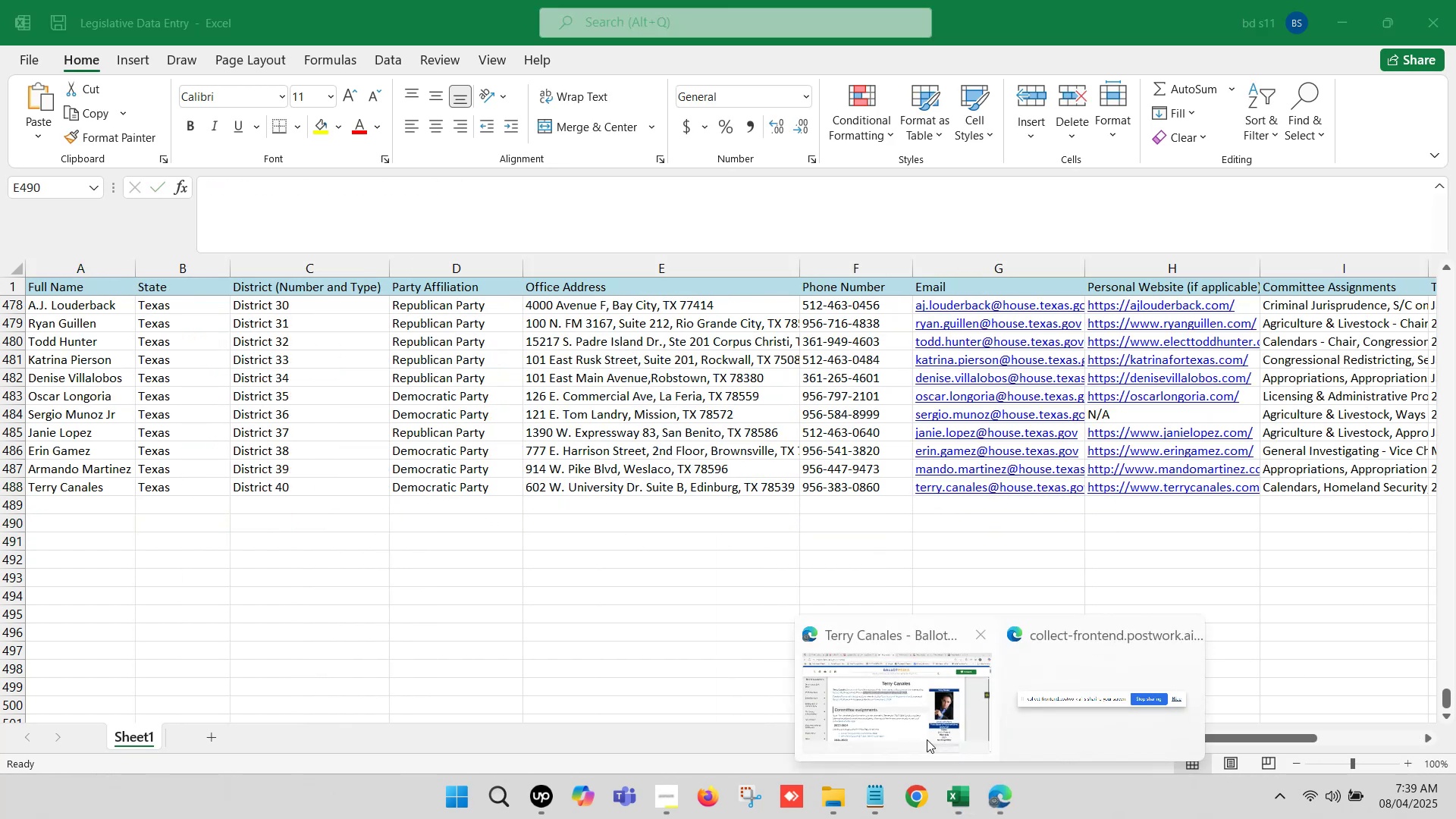 
left_click([892, 713])
 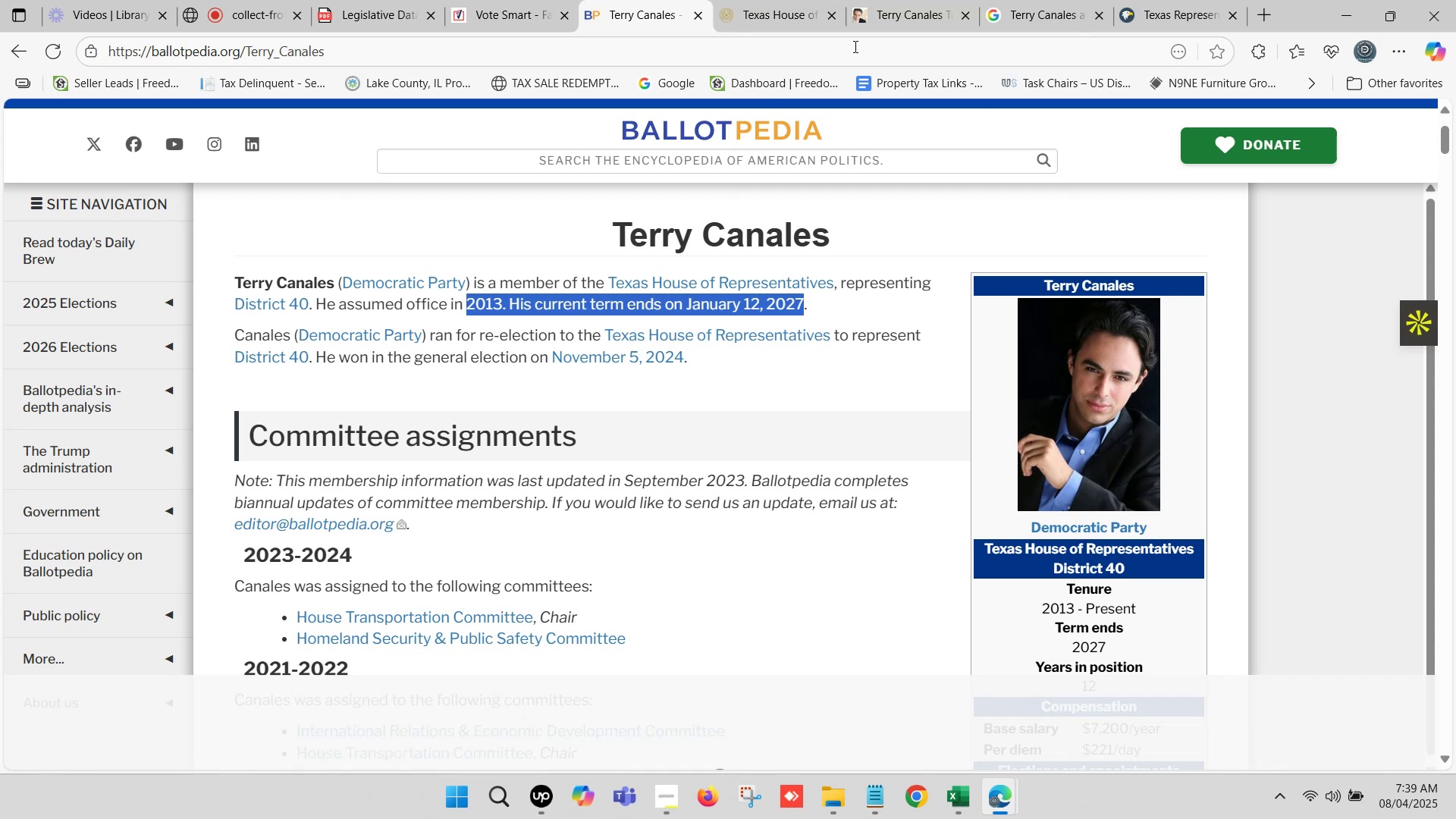 
left_click([790, 0])
 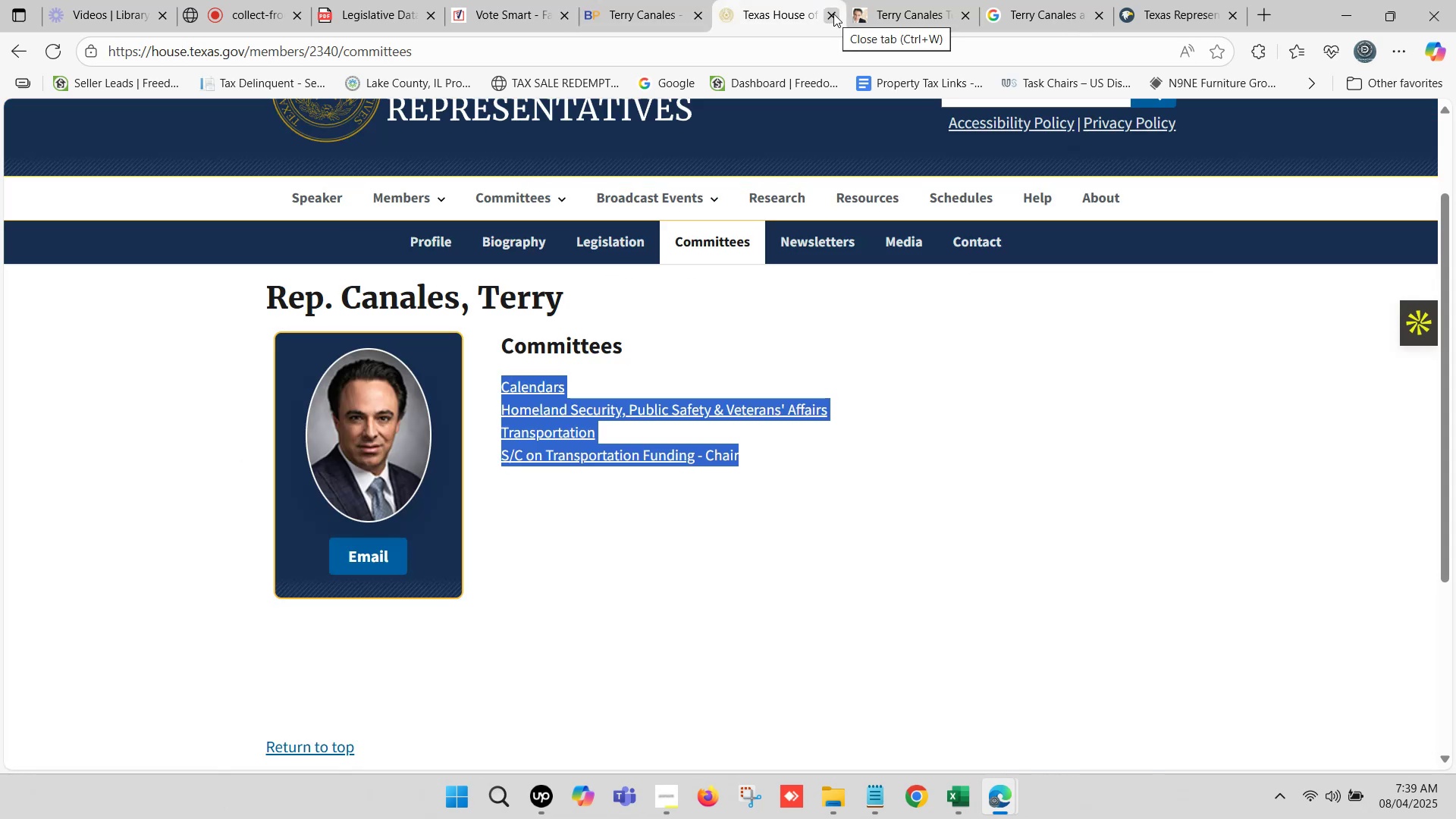 
left_click([833, 14])
 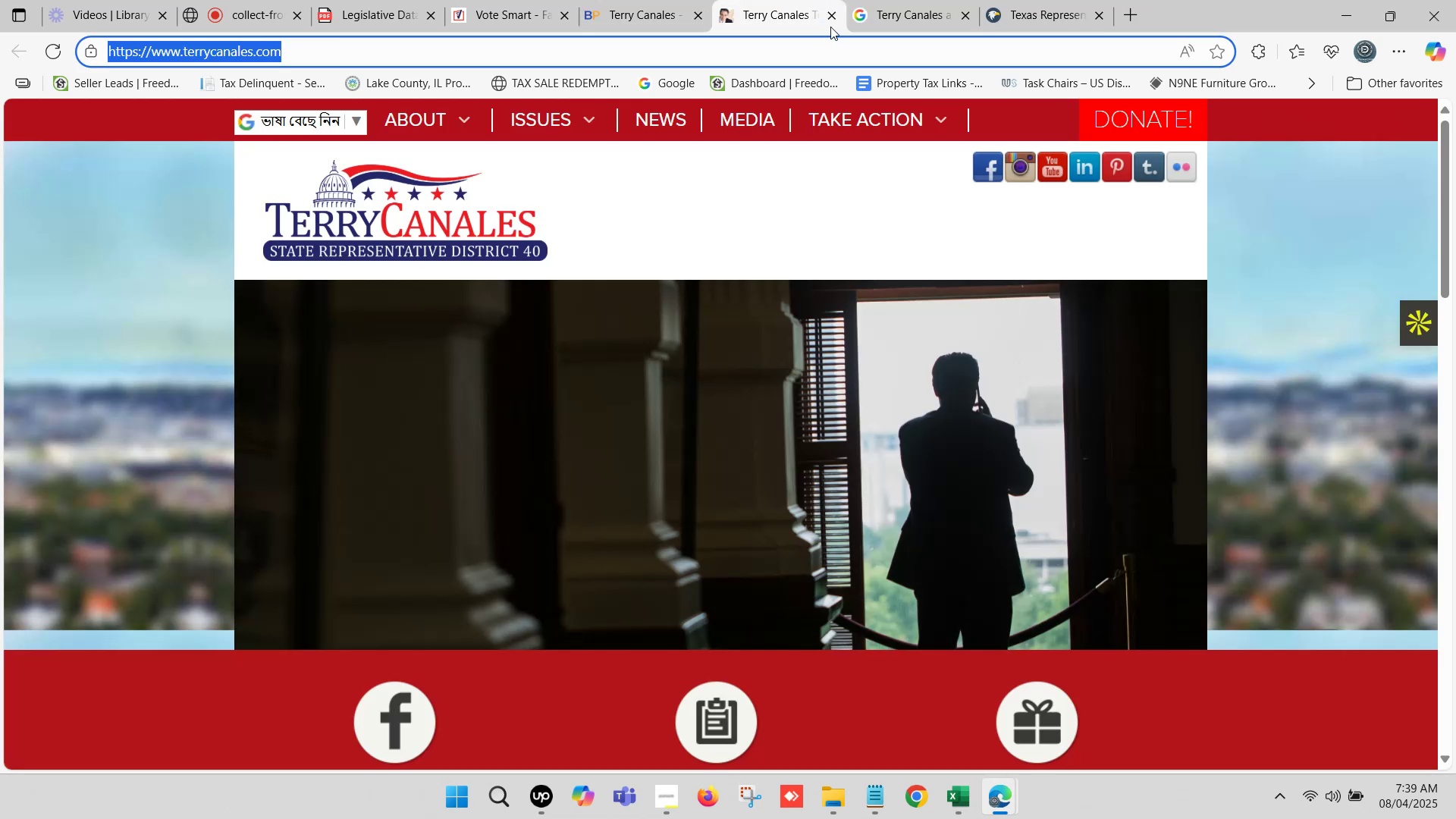 
left_click([830, 25])
 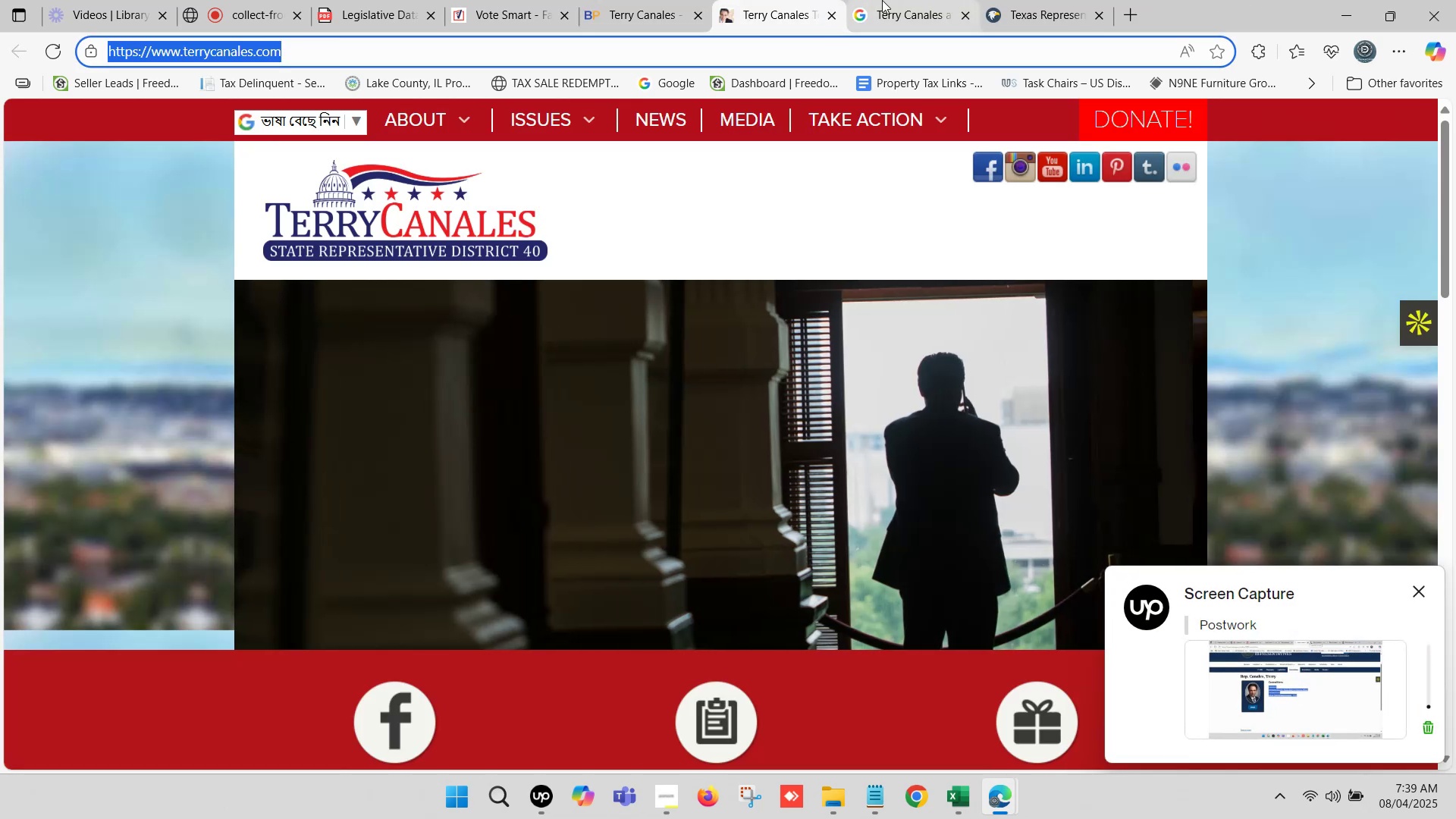 
left_click([829, 17])
 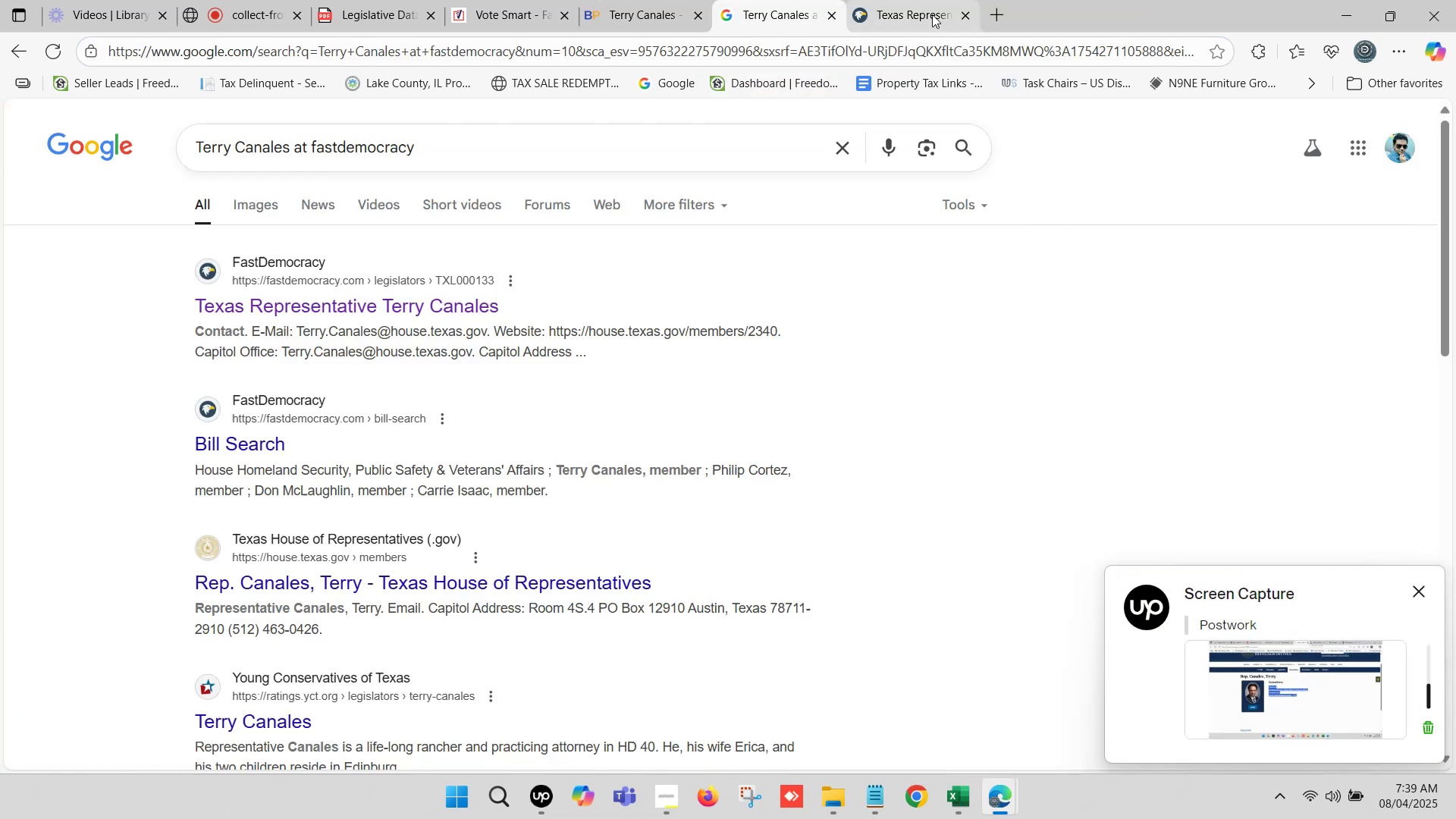 
left_click([752, 0])
 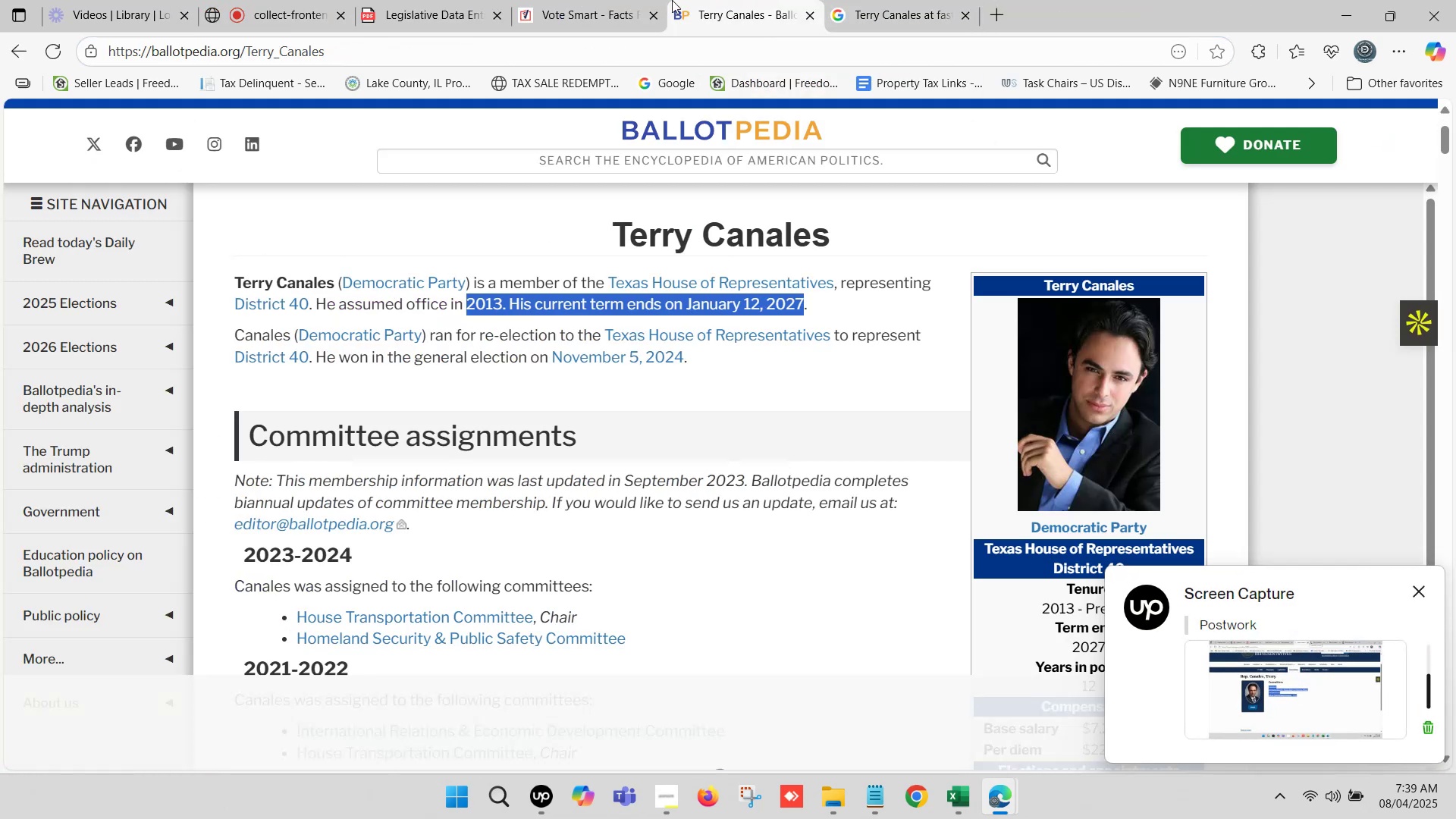 
left_click([648, 0])
 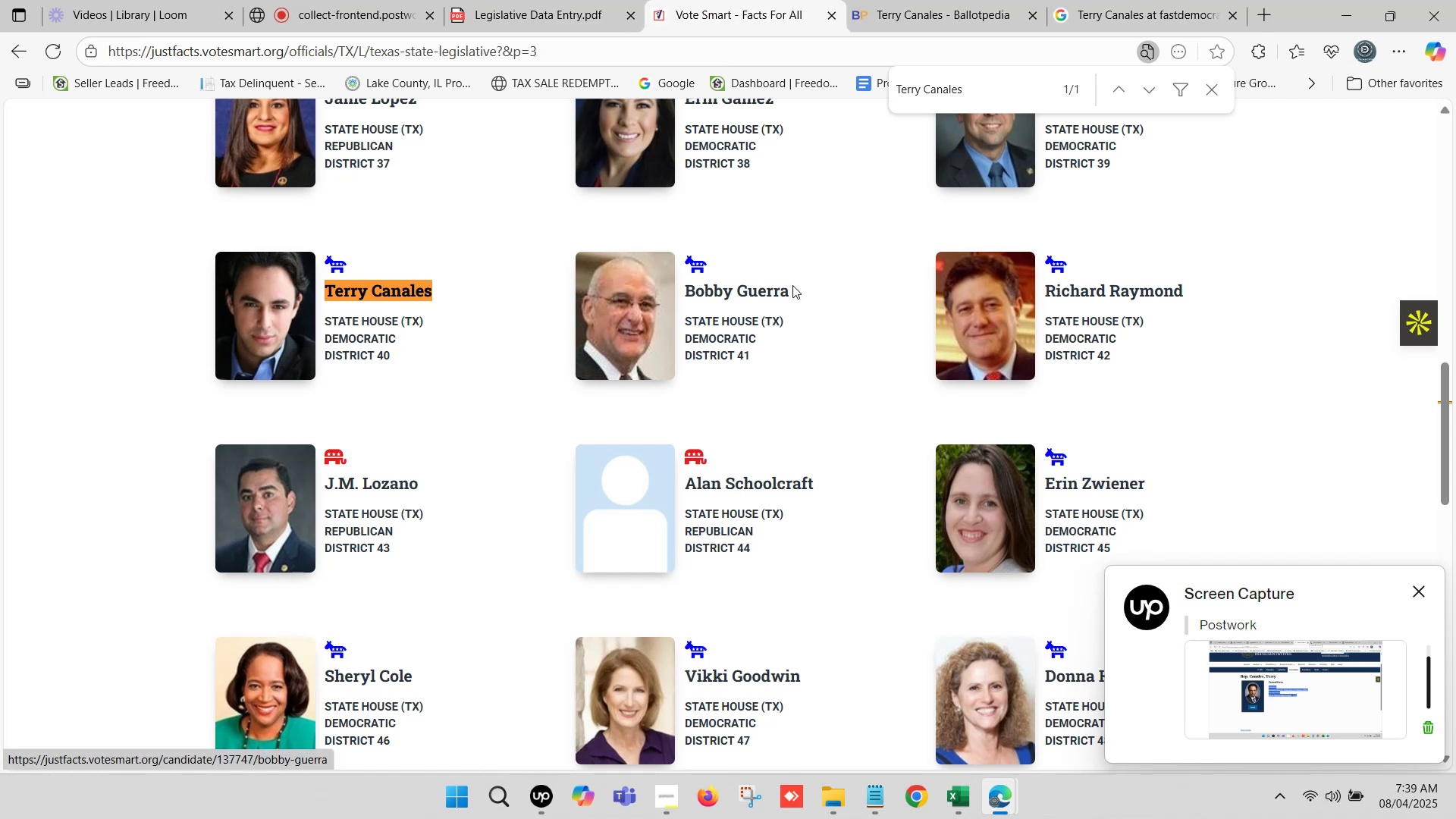 
left_click_drag(start_coordinate=[796, 292], to_coordinate=[679, 287])
 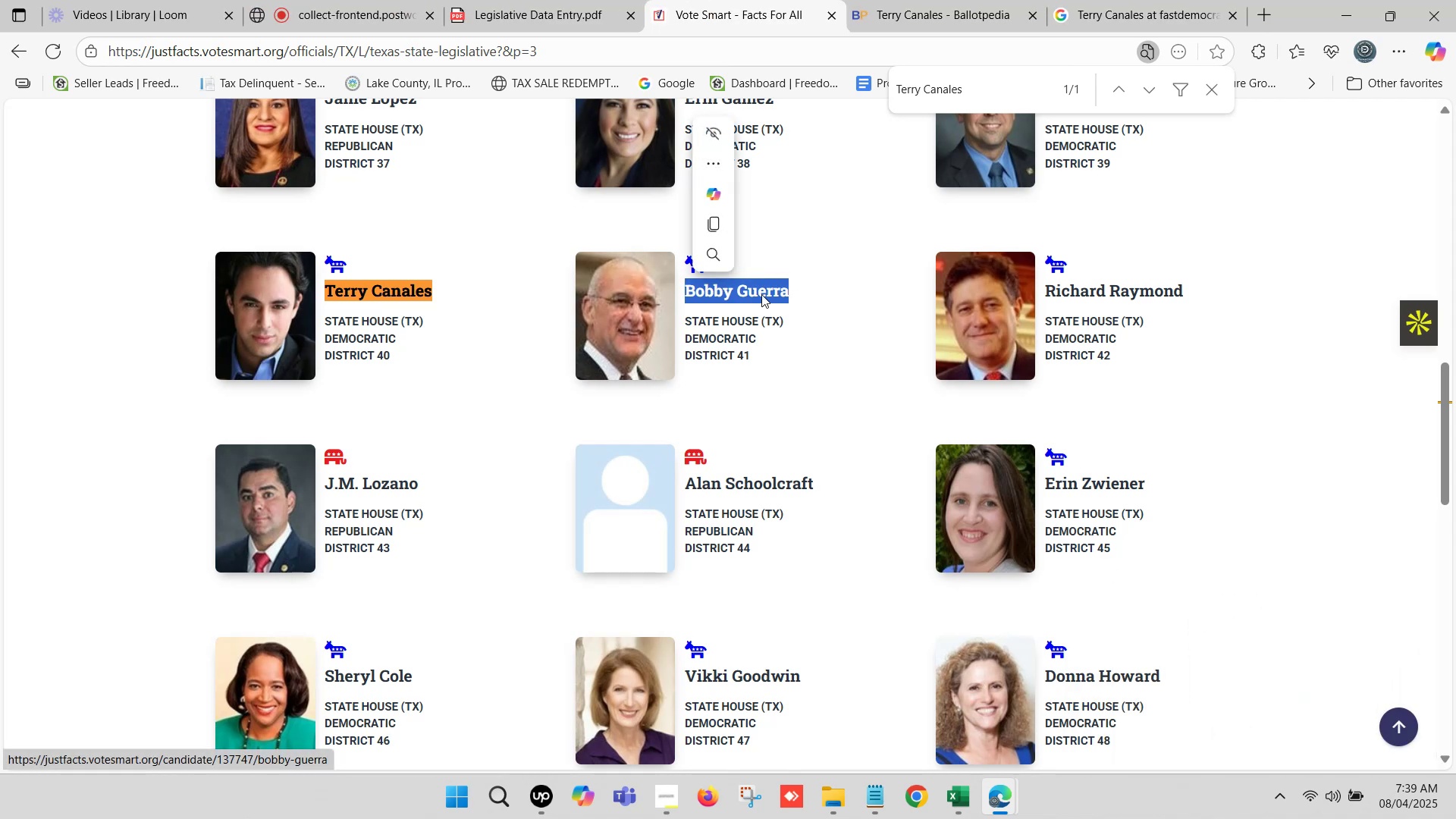 
key(Control+C)
 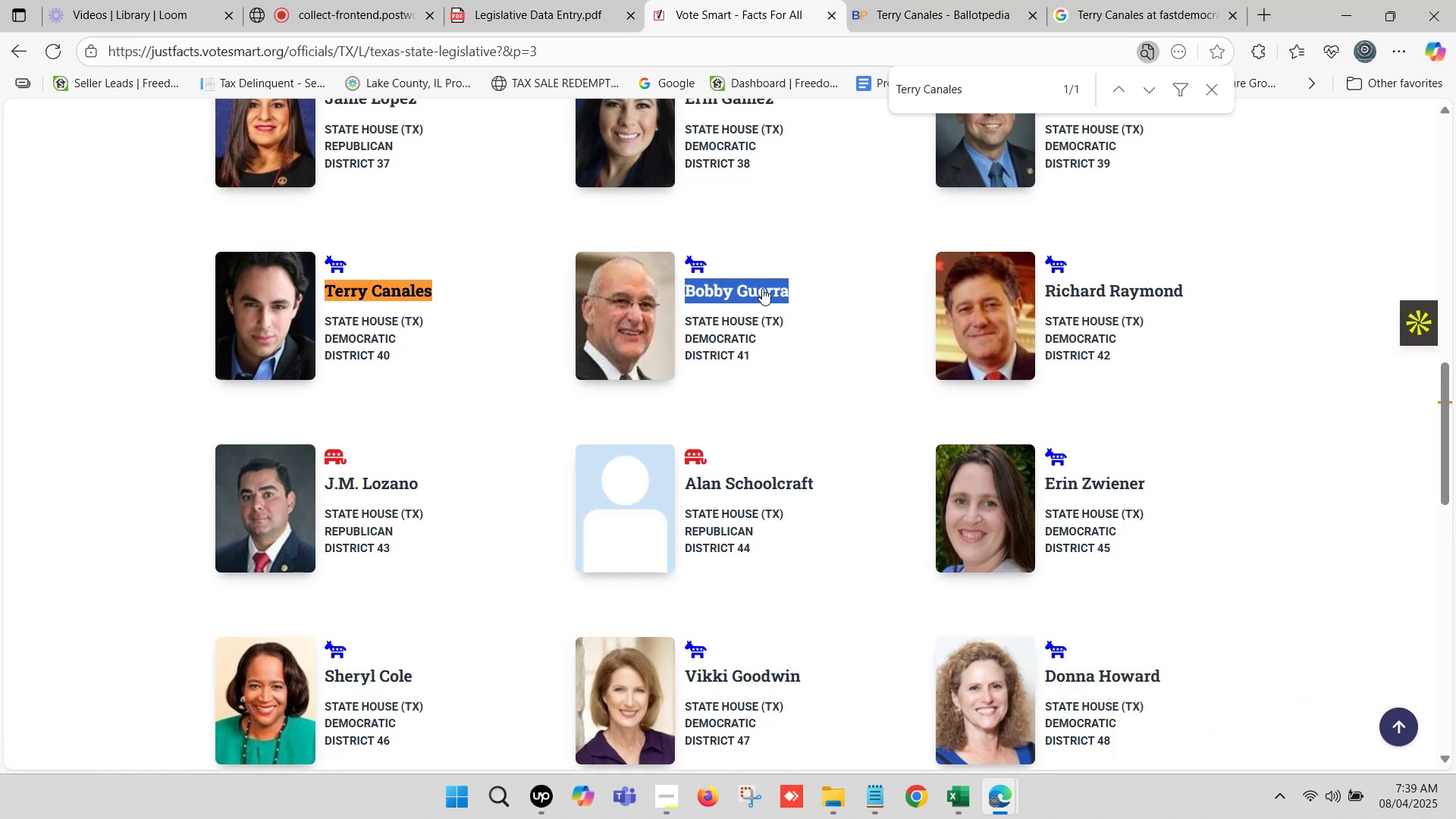 
key(Control+F)
 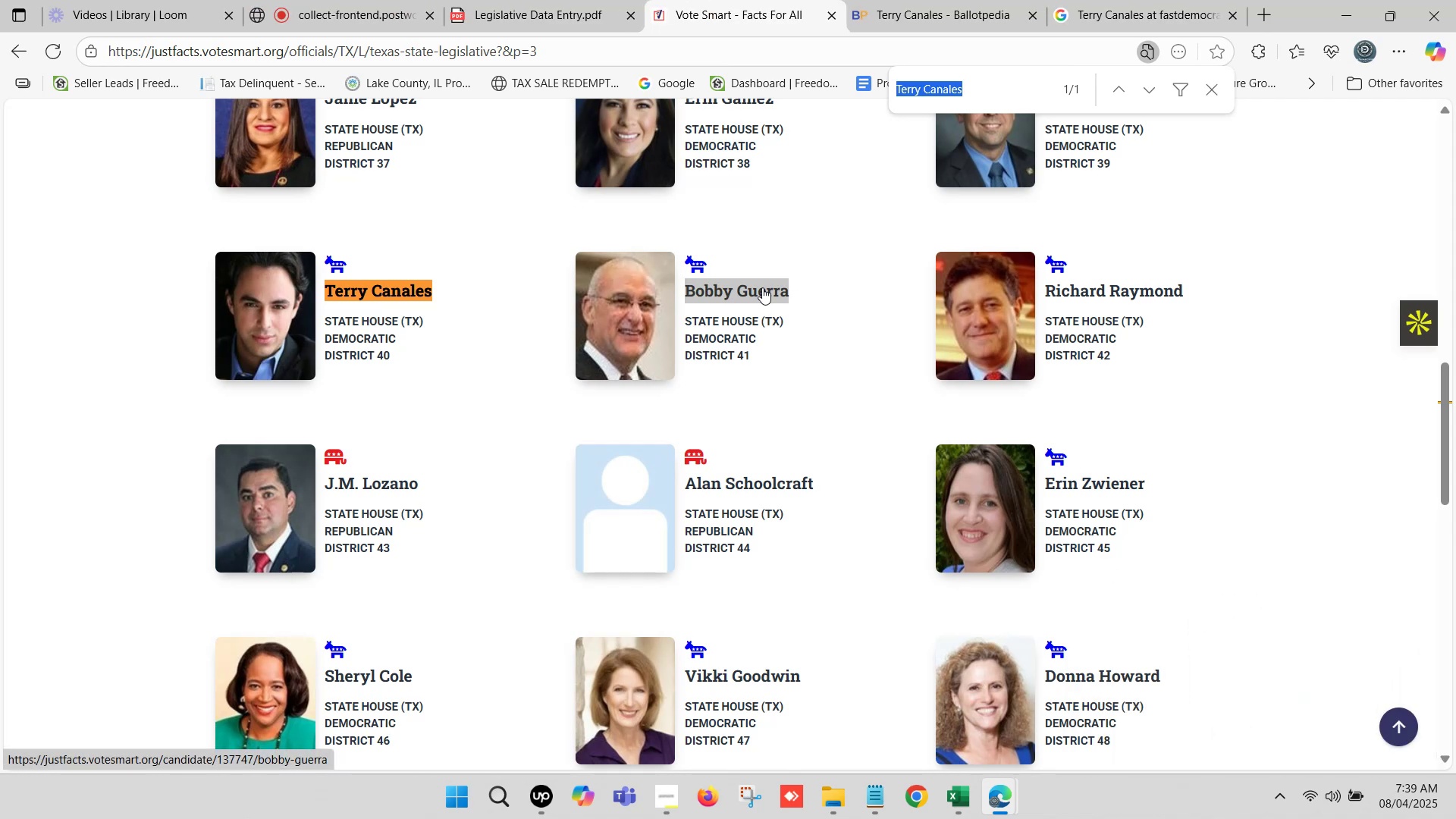 
key(Control+V)
 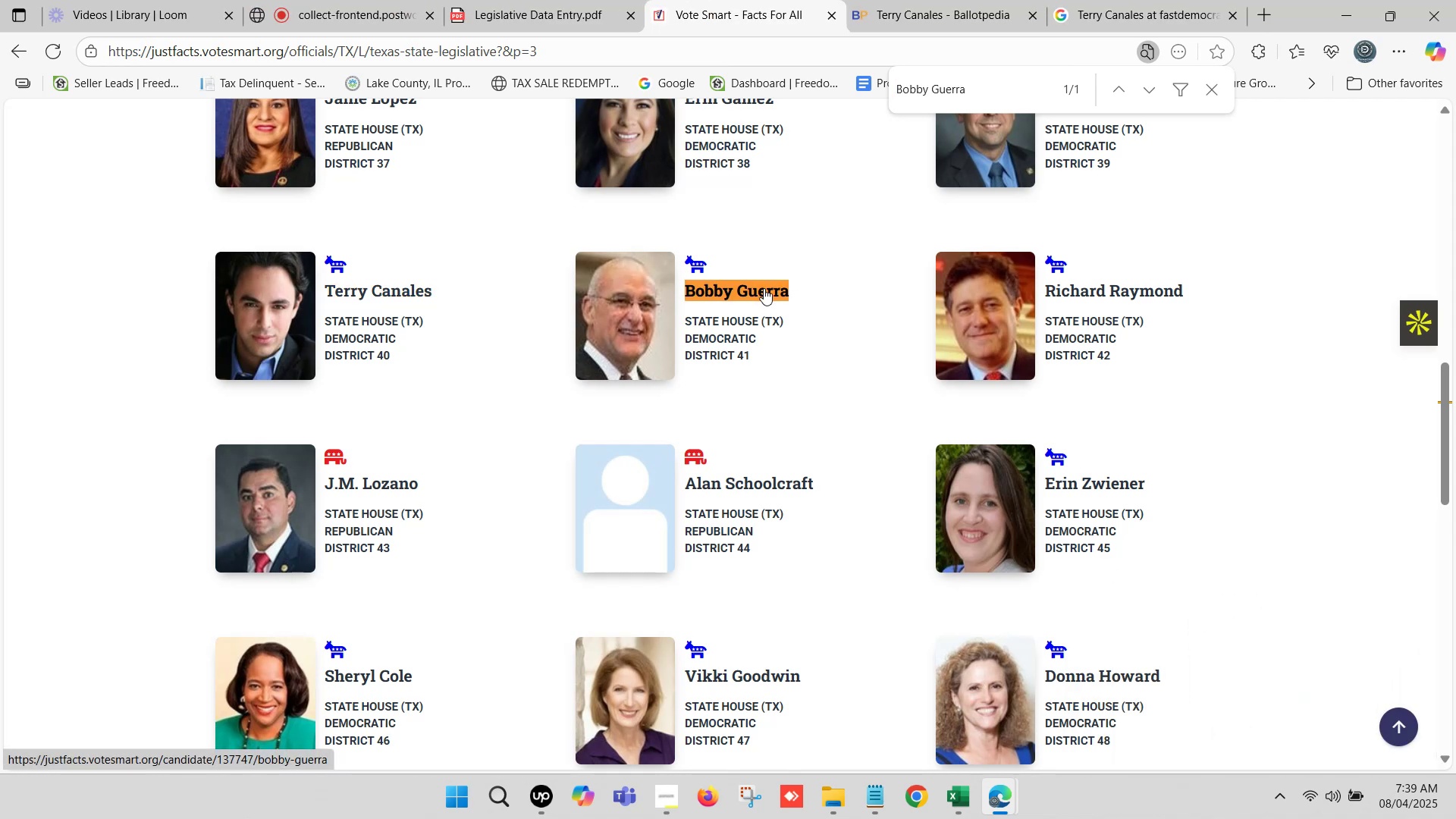 
right_click([764, 288])
 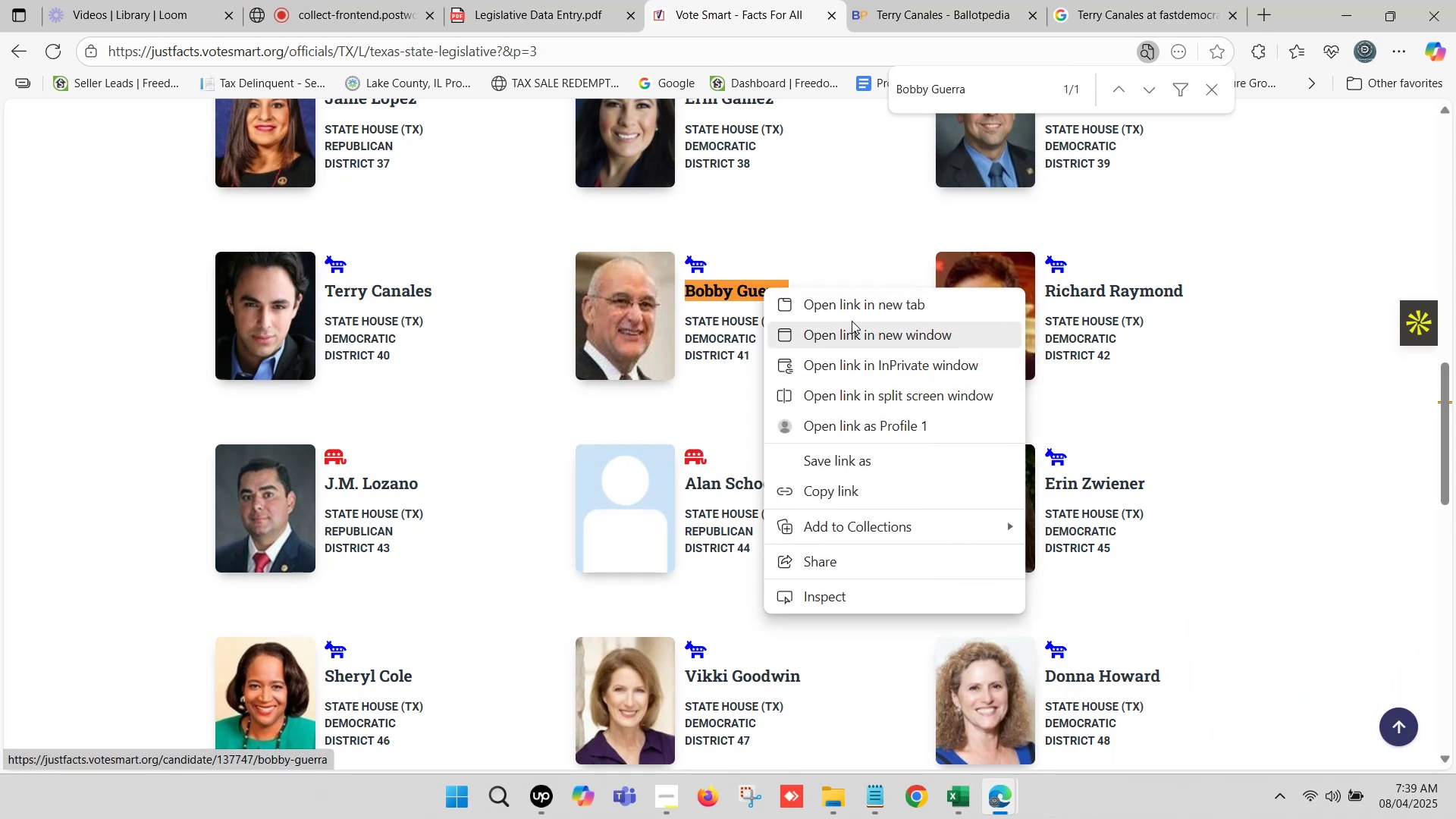 
left_click([852, 306])
 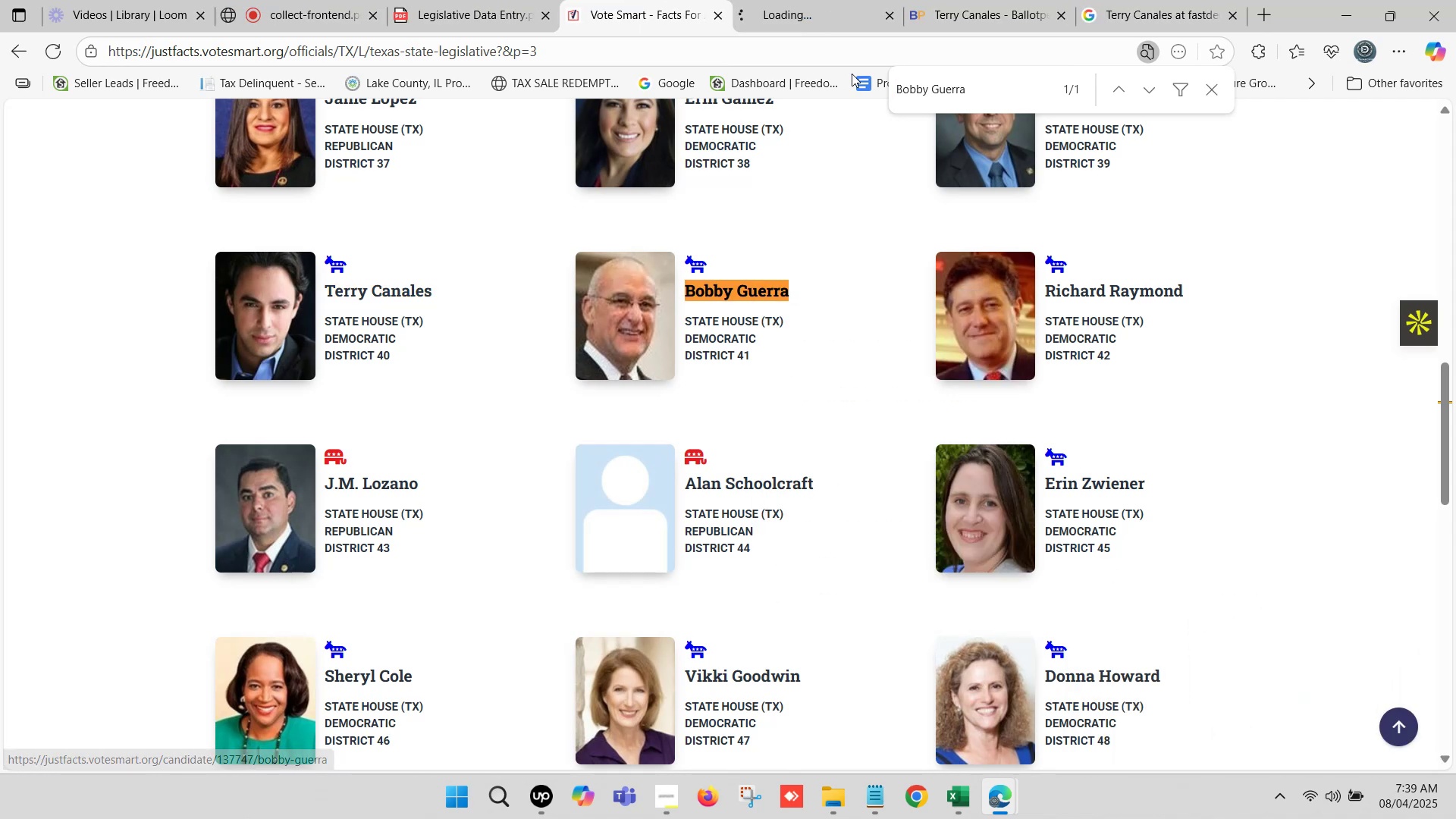 
left_click([940, 0])
 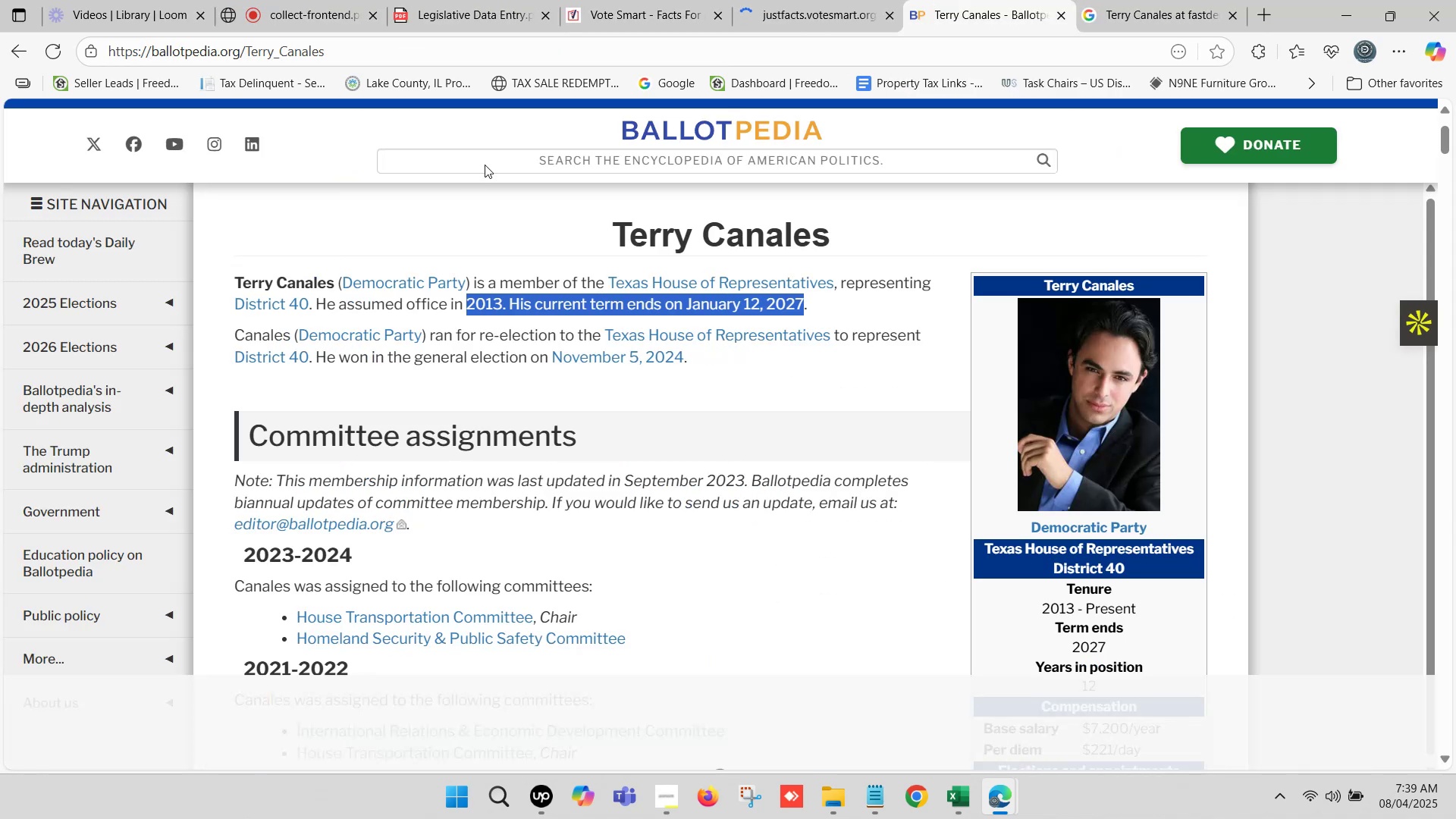 
left_click([511, 141])
 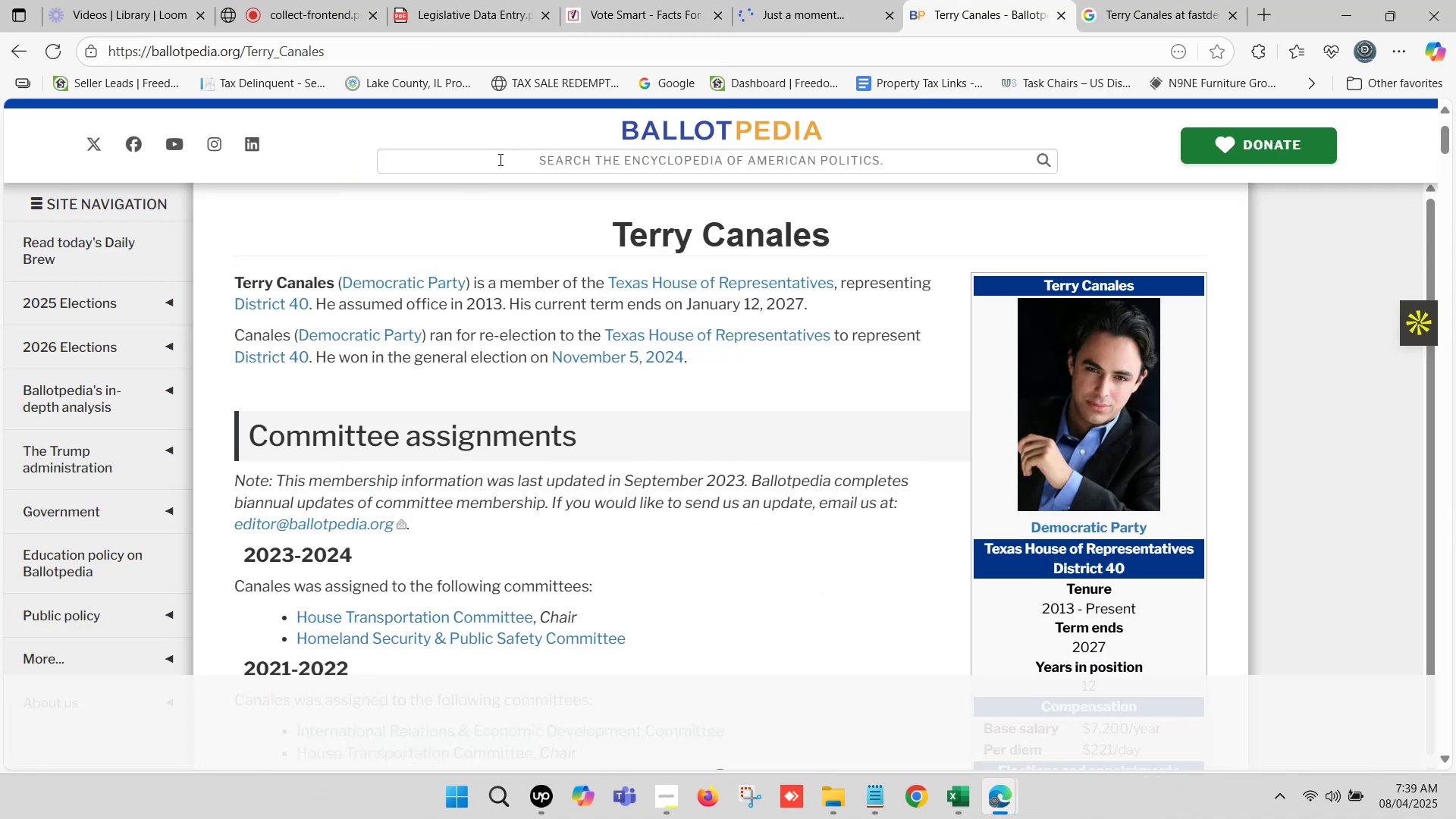 
key(Control+ControlLeft)
 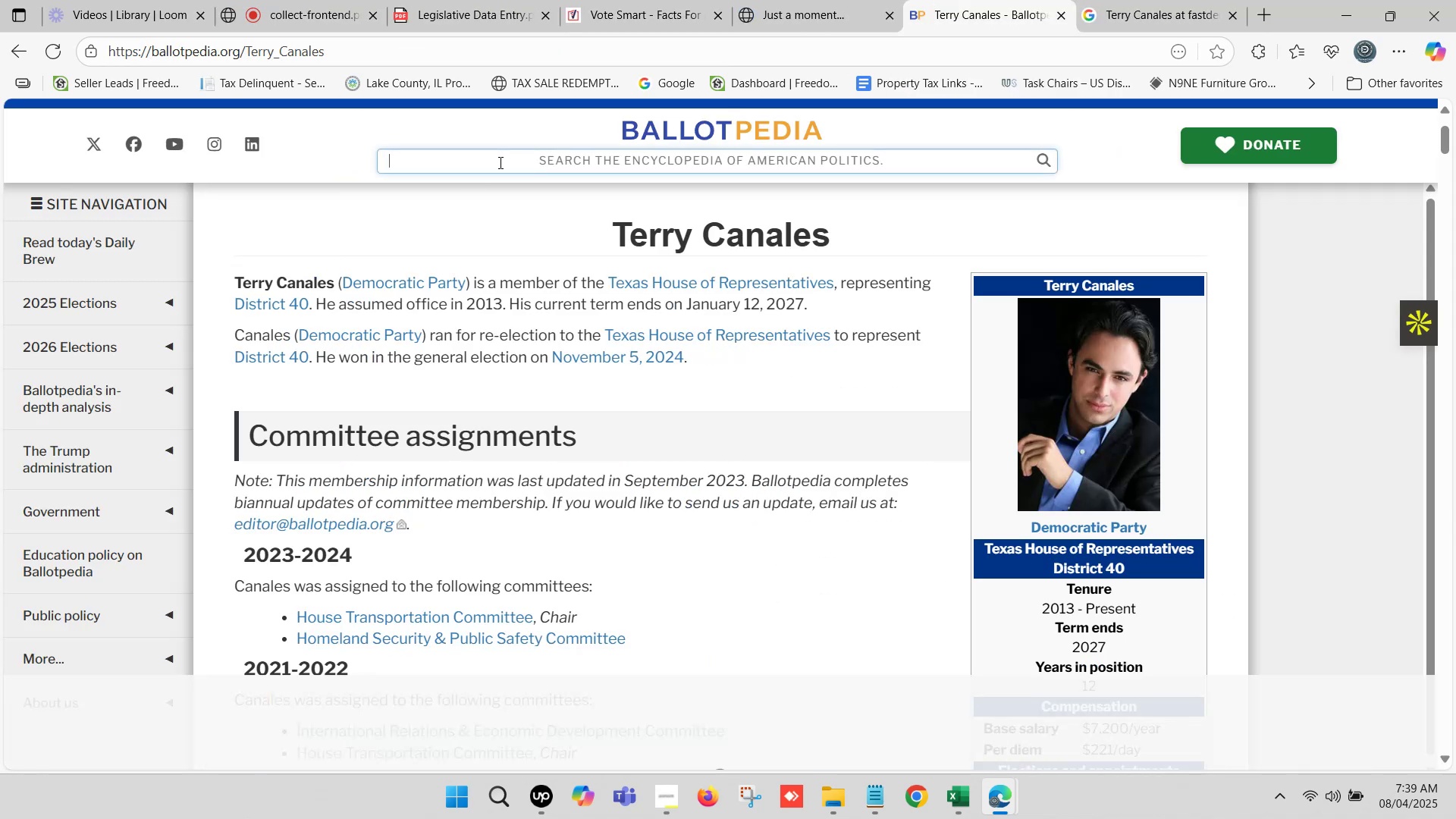 
key(Control+V)
 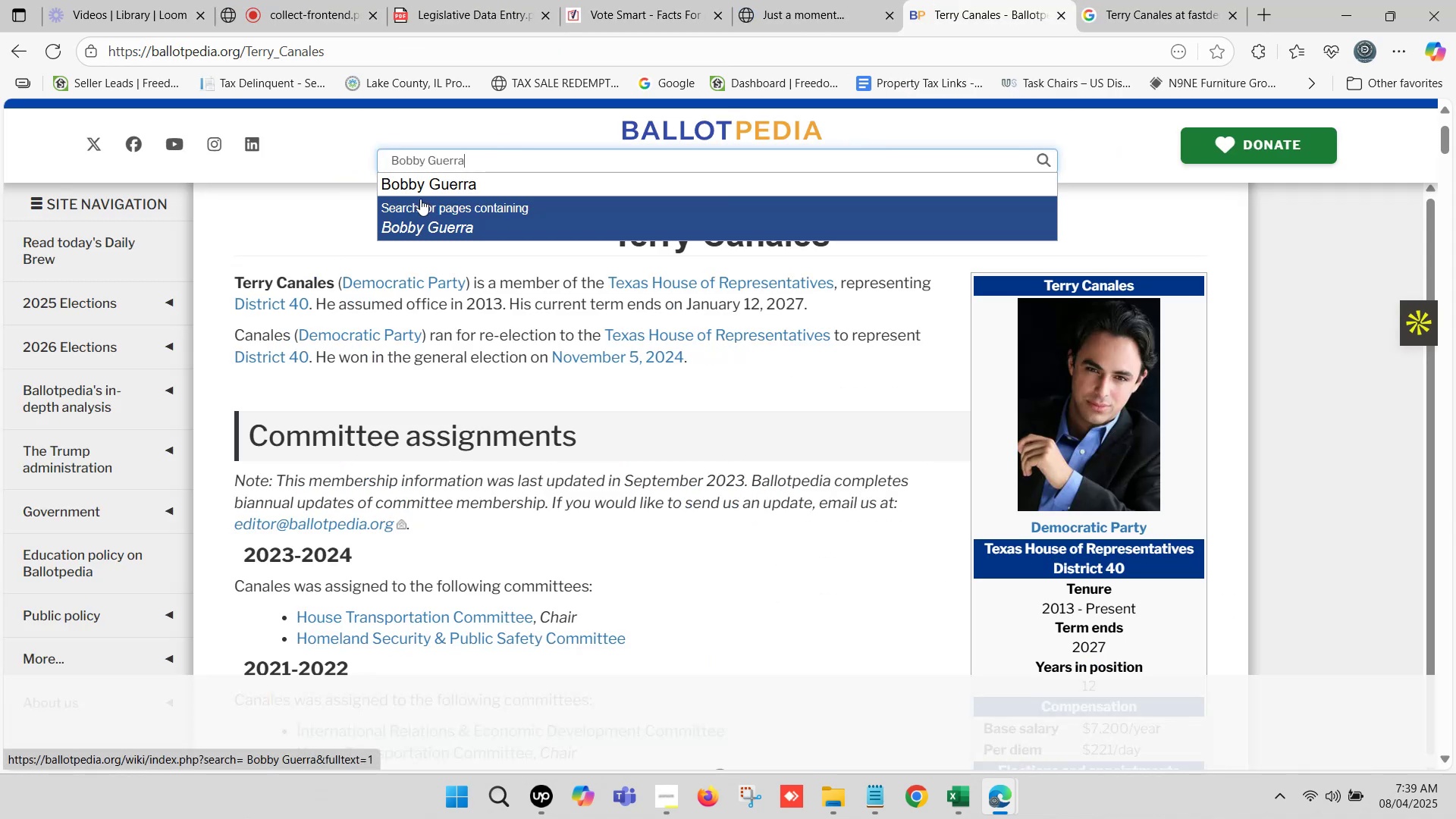 
left_click([428, 183])
 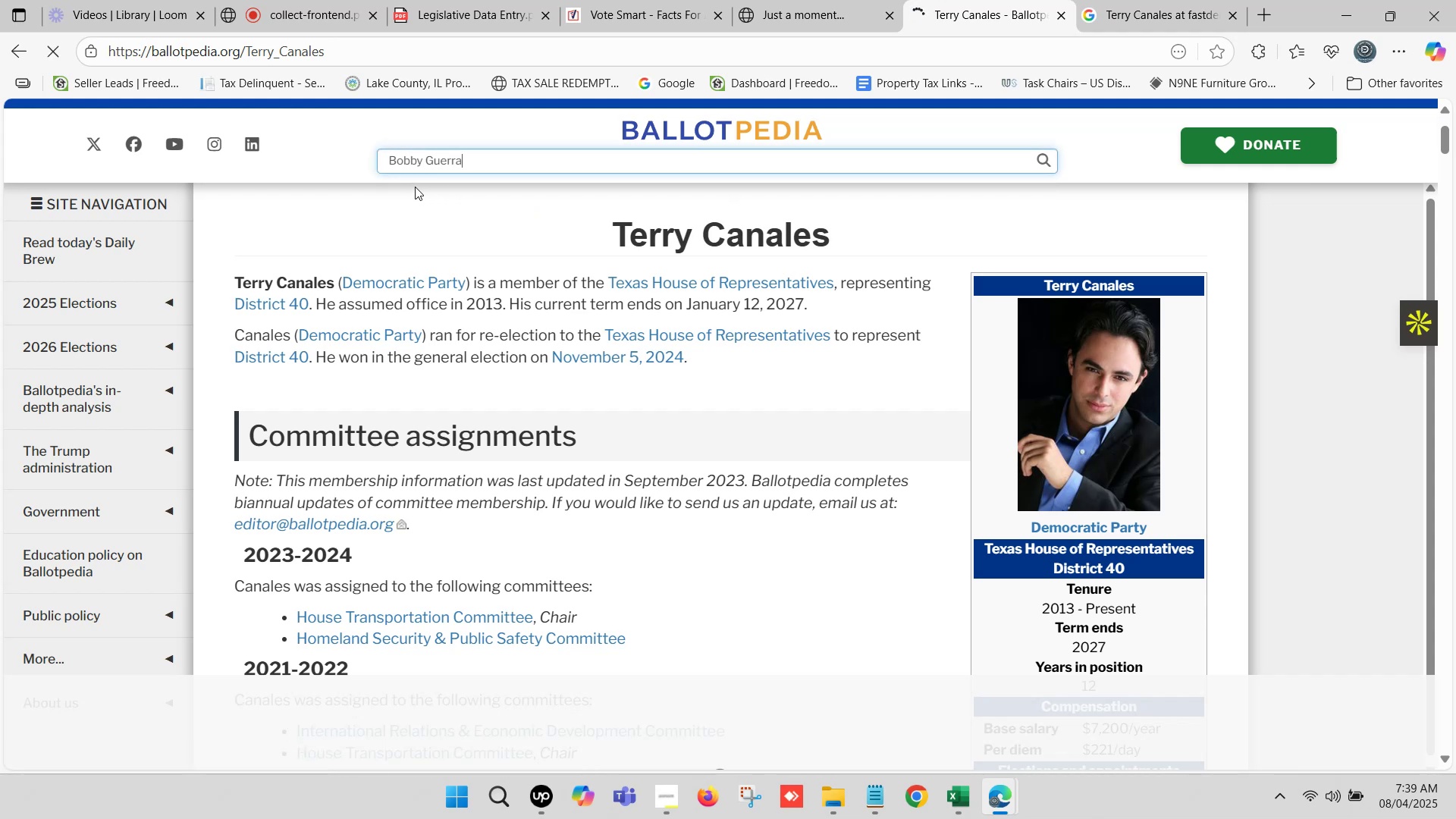 
scroll: coordinate [580, 311], scroll_direction: down, amount: 4.0
 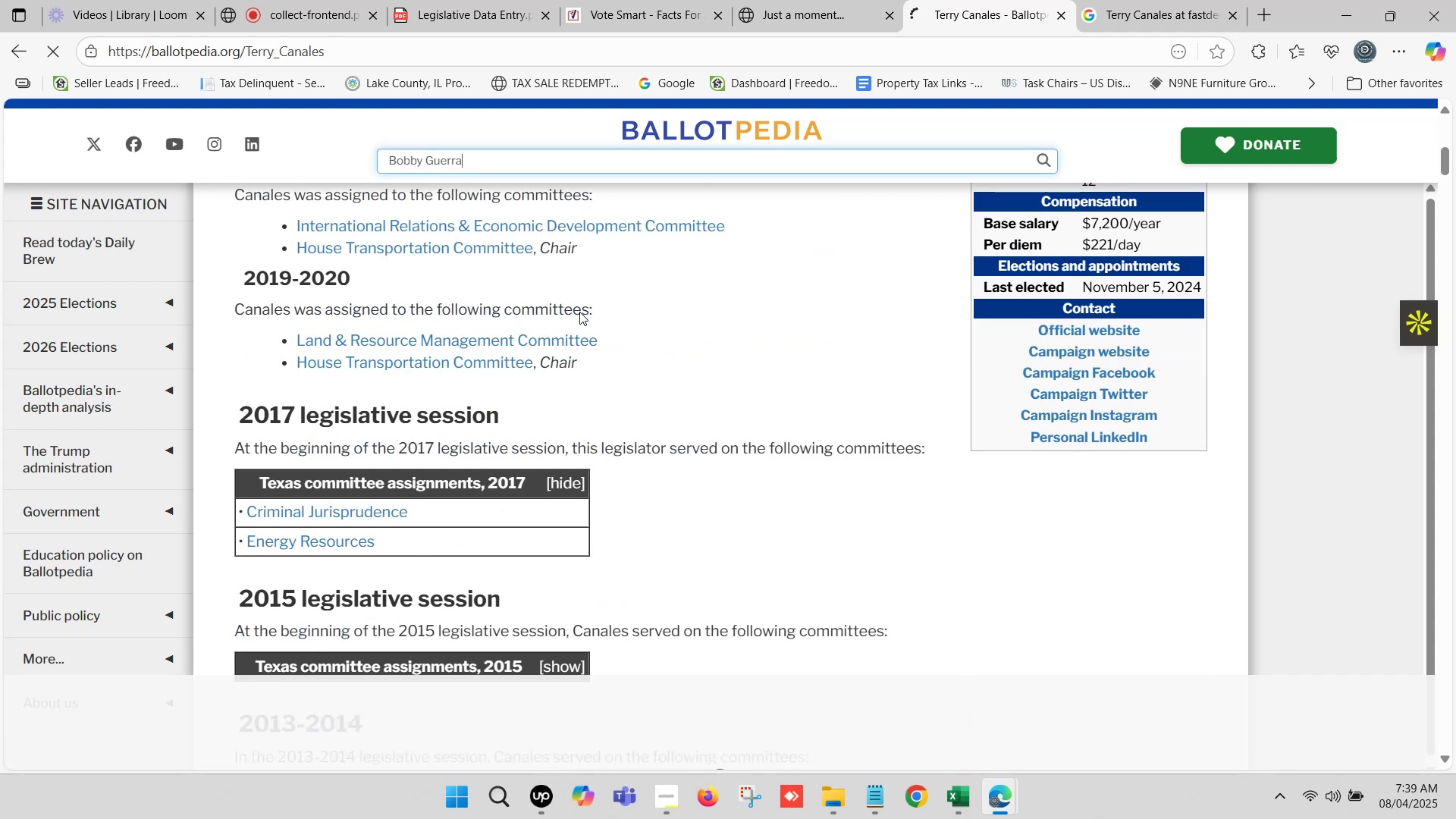 
scroll: coordinate [574, 312], scroll_direction: up, amount: 6.0
 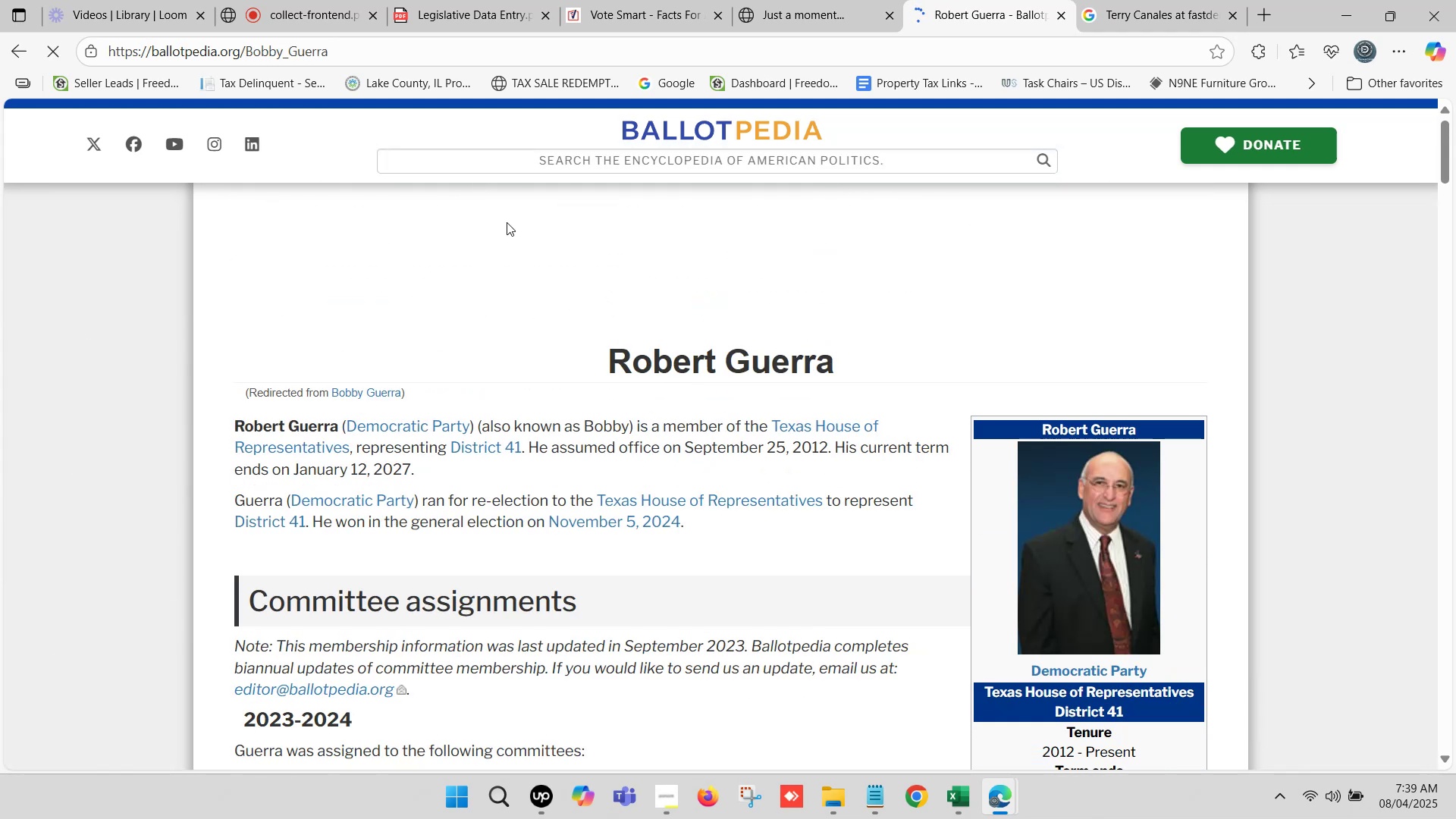 
left_click([795, 0])
 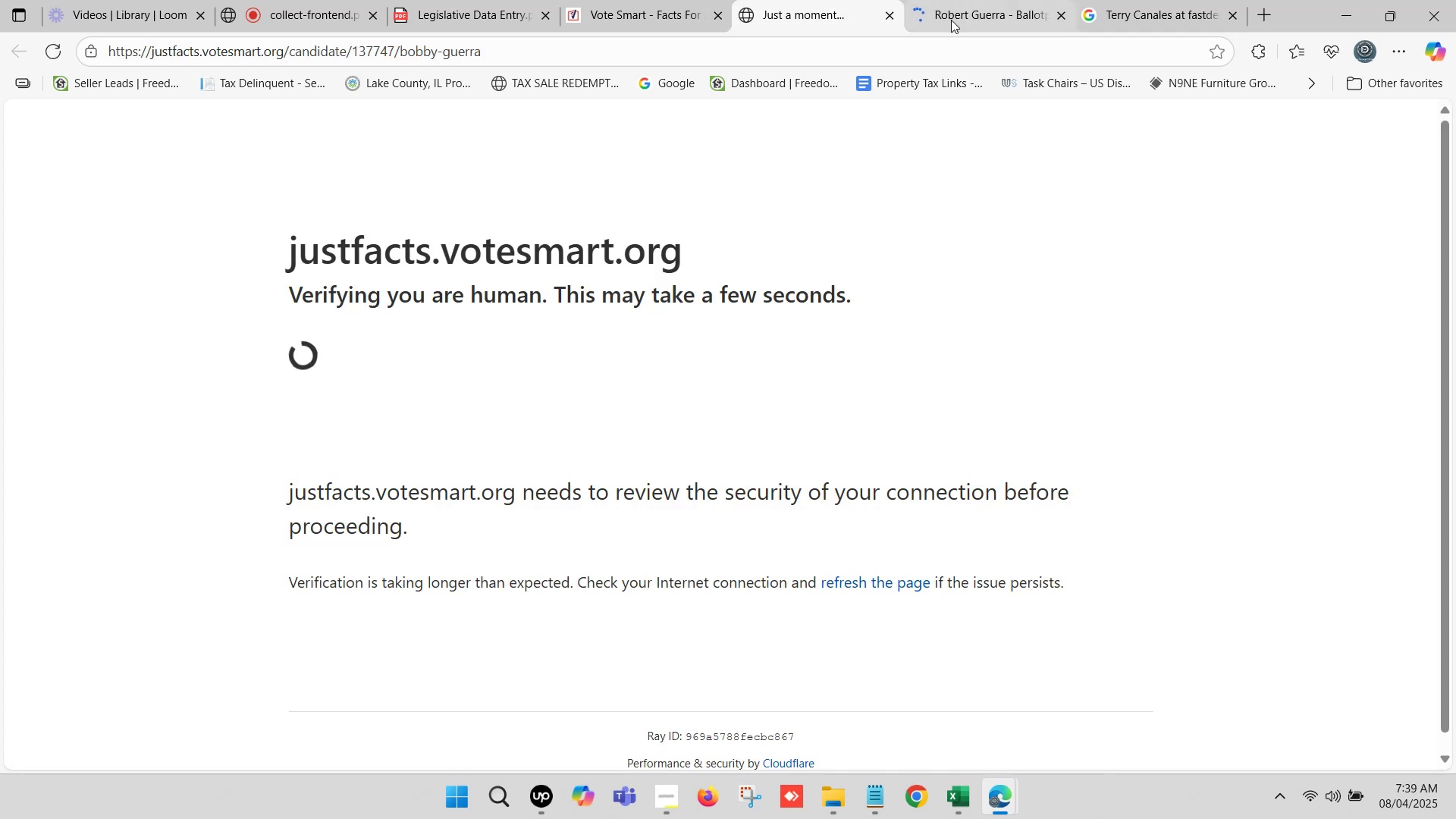 
left_click([664, 0])
 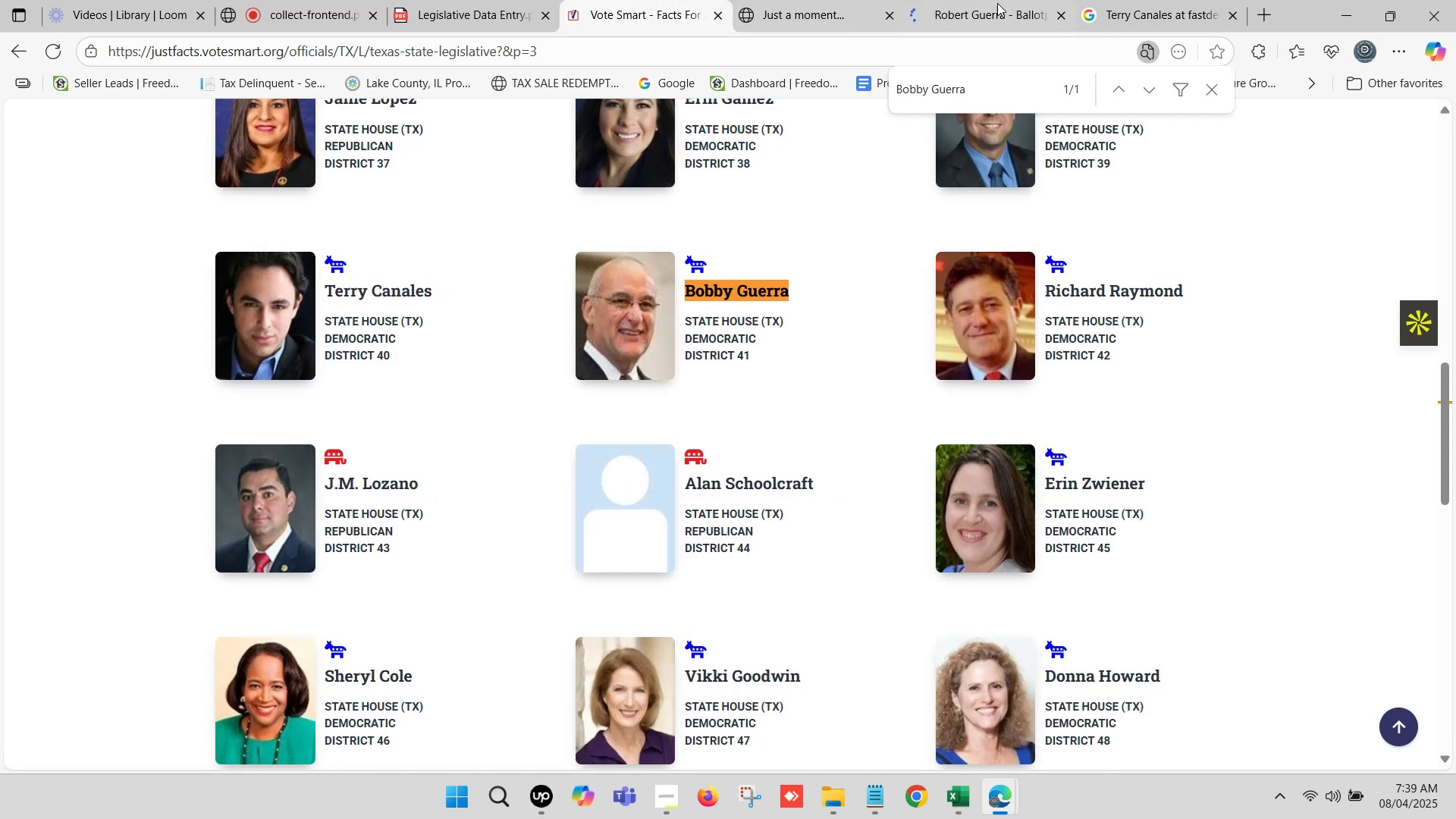 
left_click([1123, 0])
 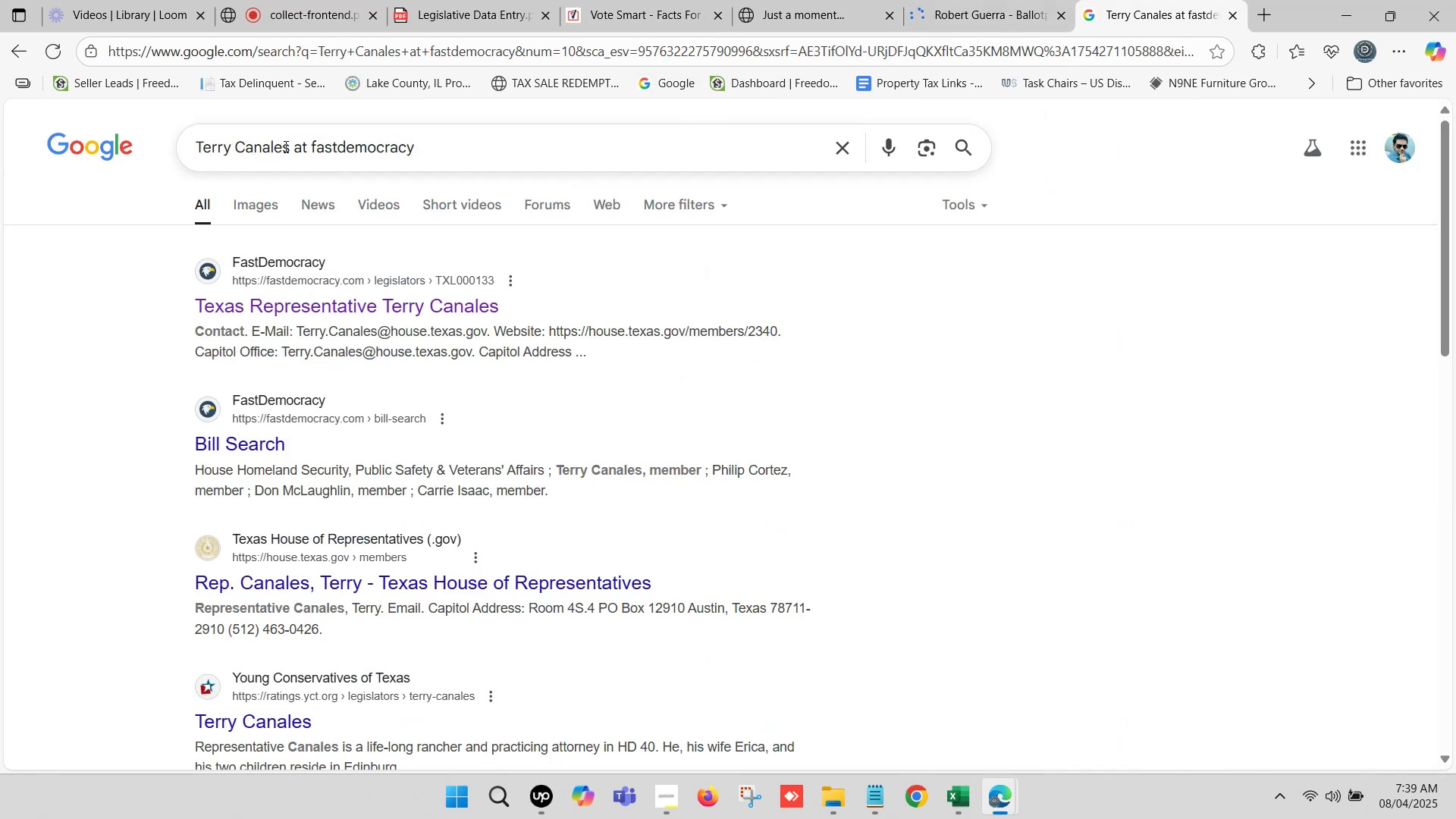 
left_click_drag(start_coordinate=[288, 143], to_coordinate=[189, 142])
 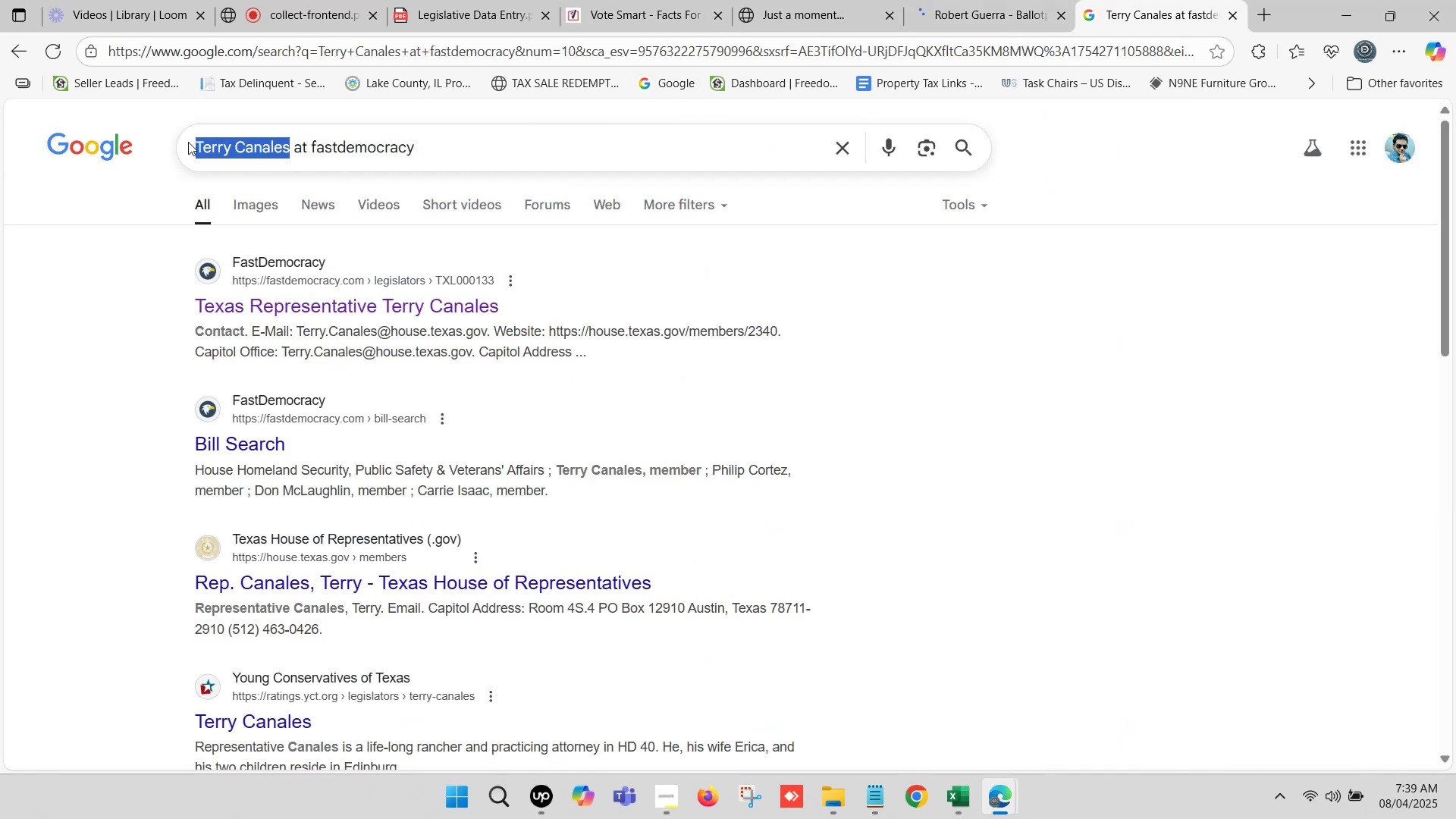 
key(Control+ControlLeft)
 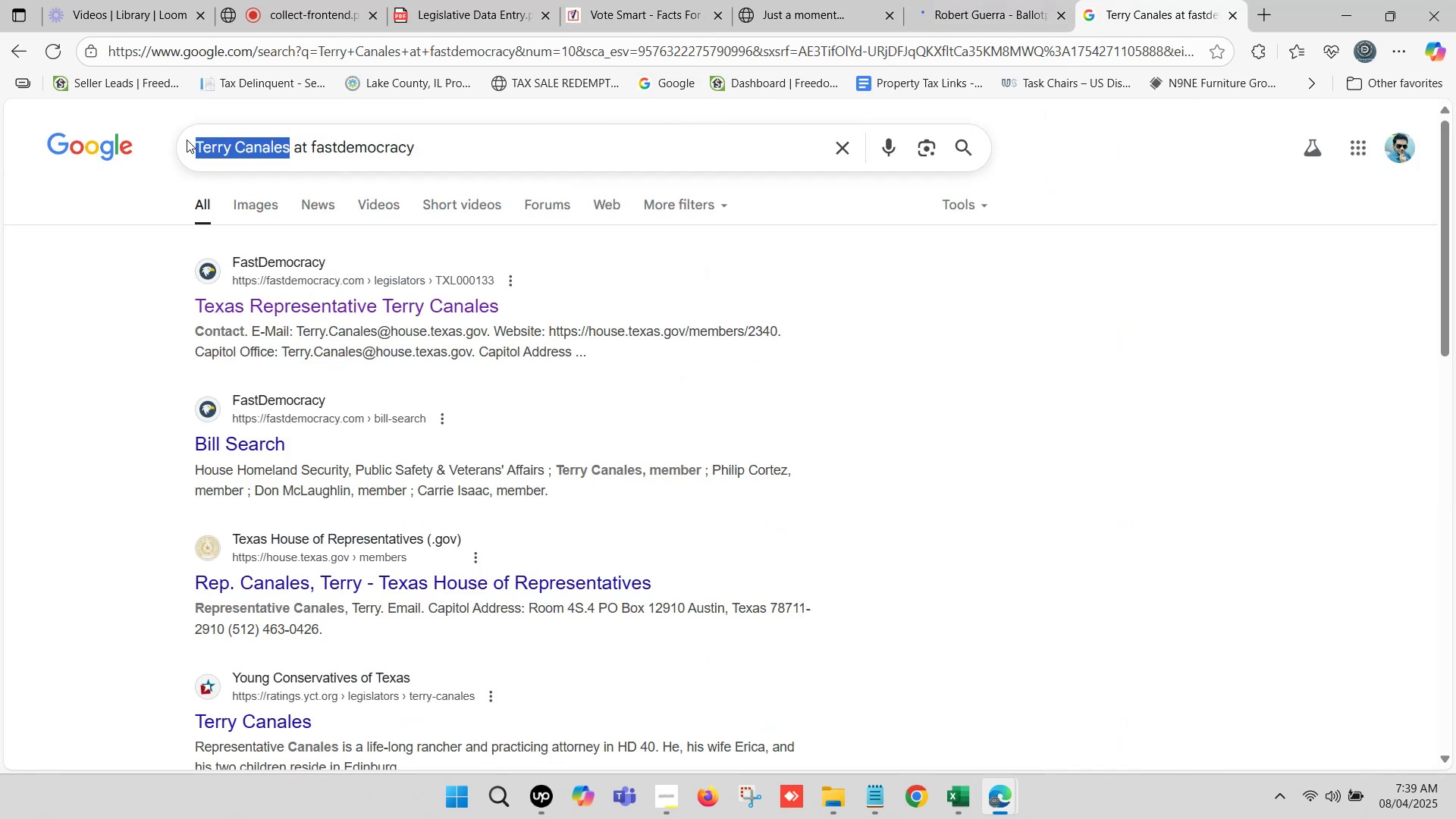 
key(Control+V)
 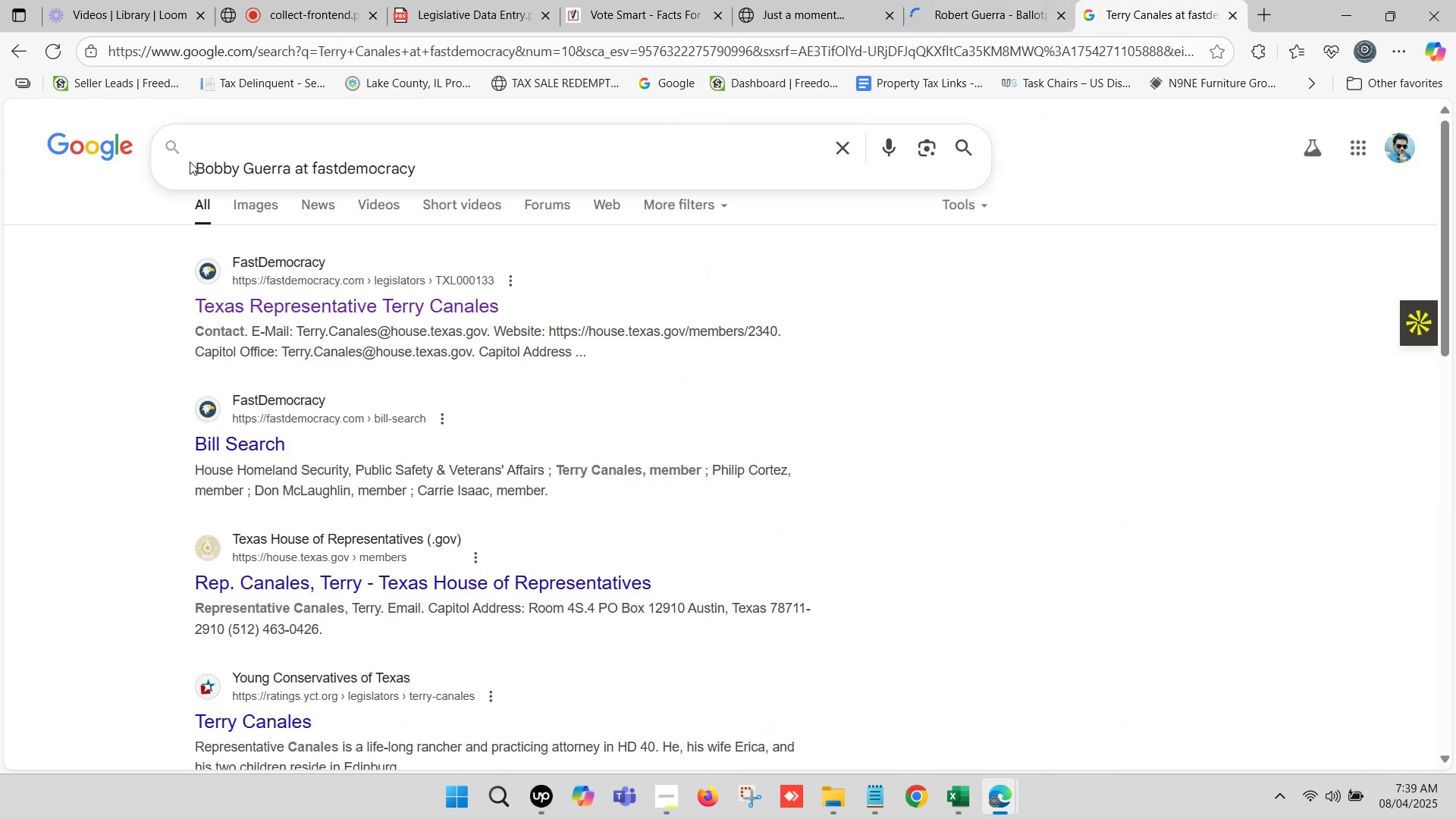 
left_click([199, 166])
 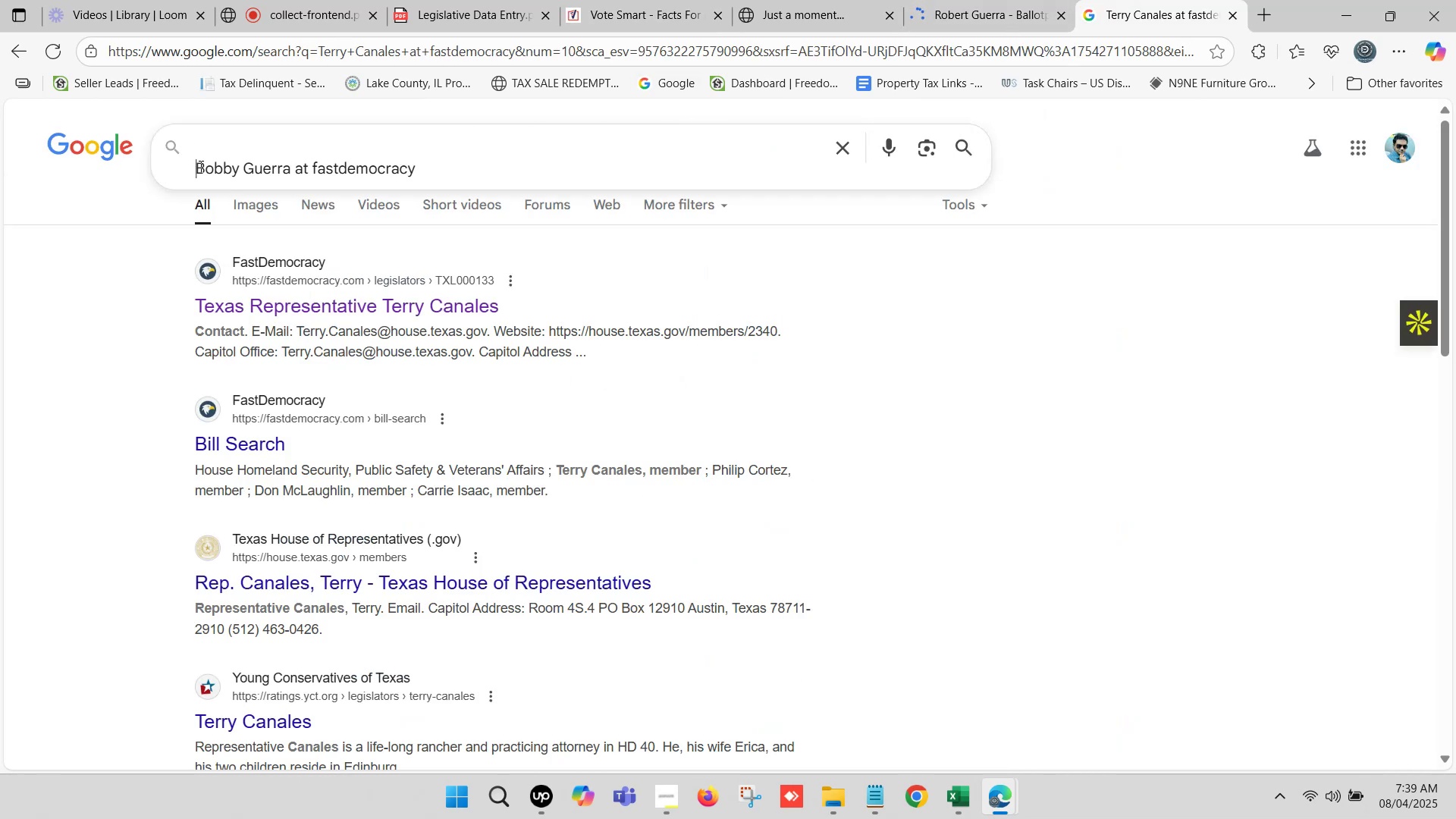 
key(Backspace)
 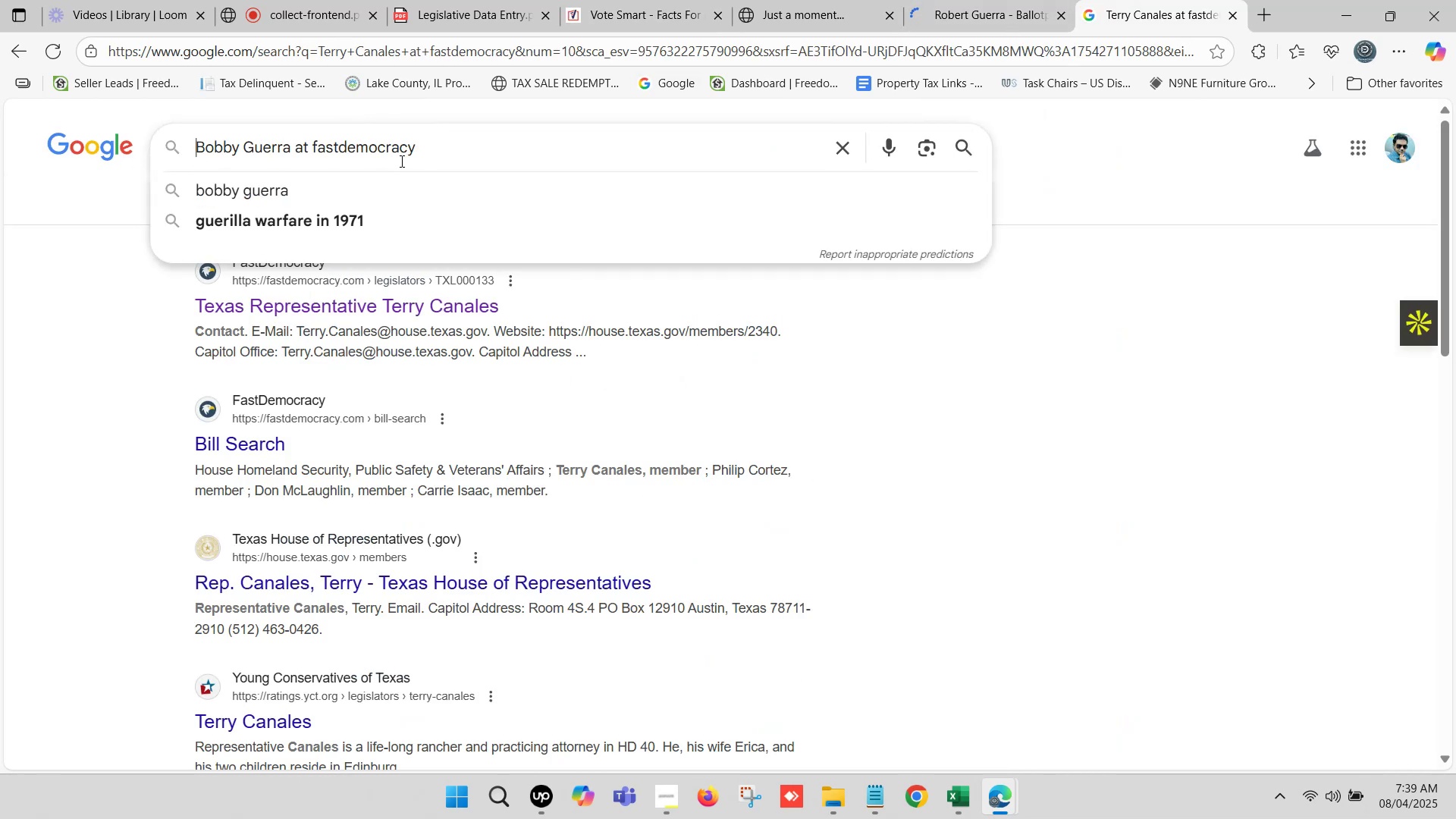 
left_click([447, 148])
 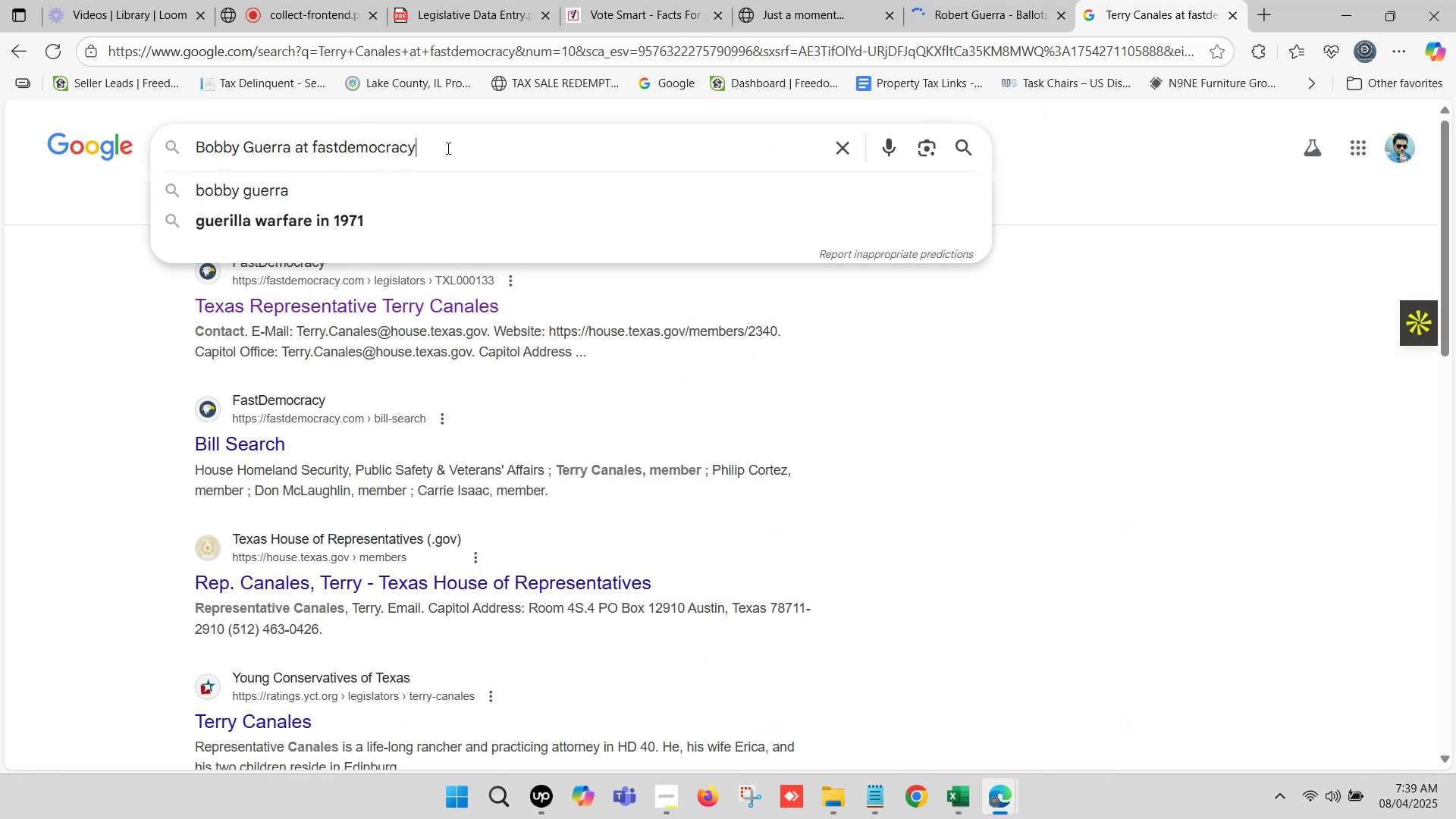 
key(Enter)
 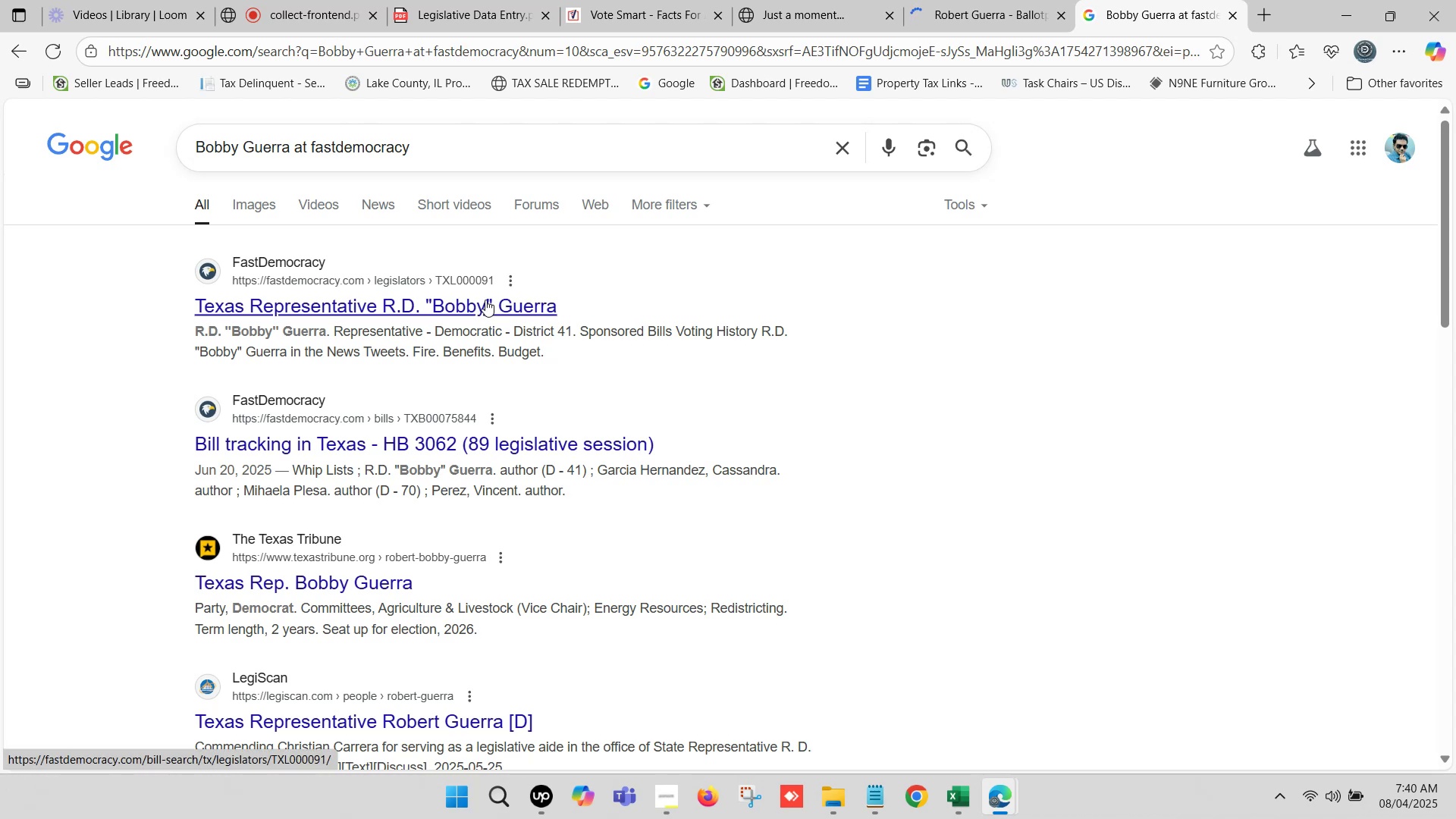 
wait(5.32)
 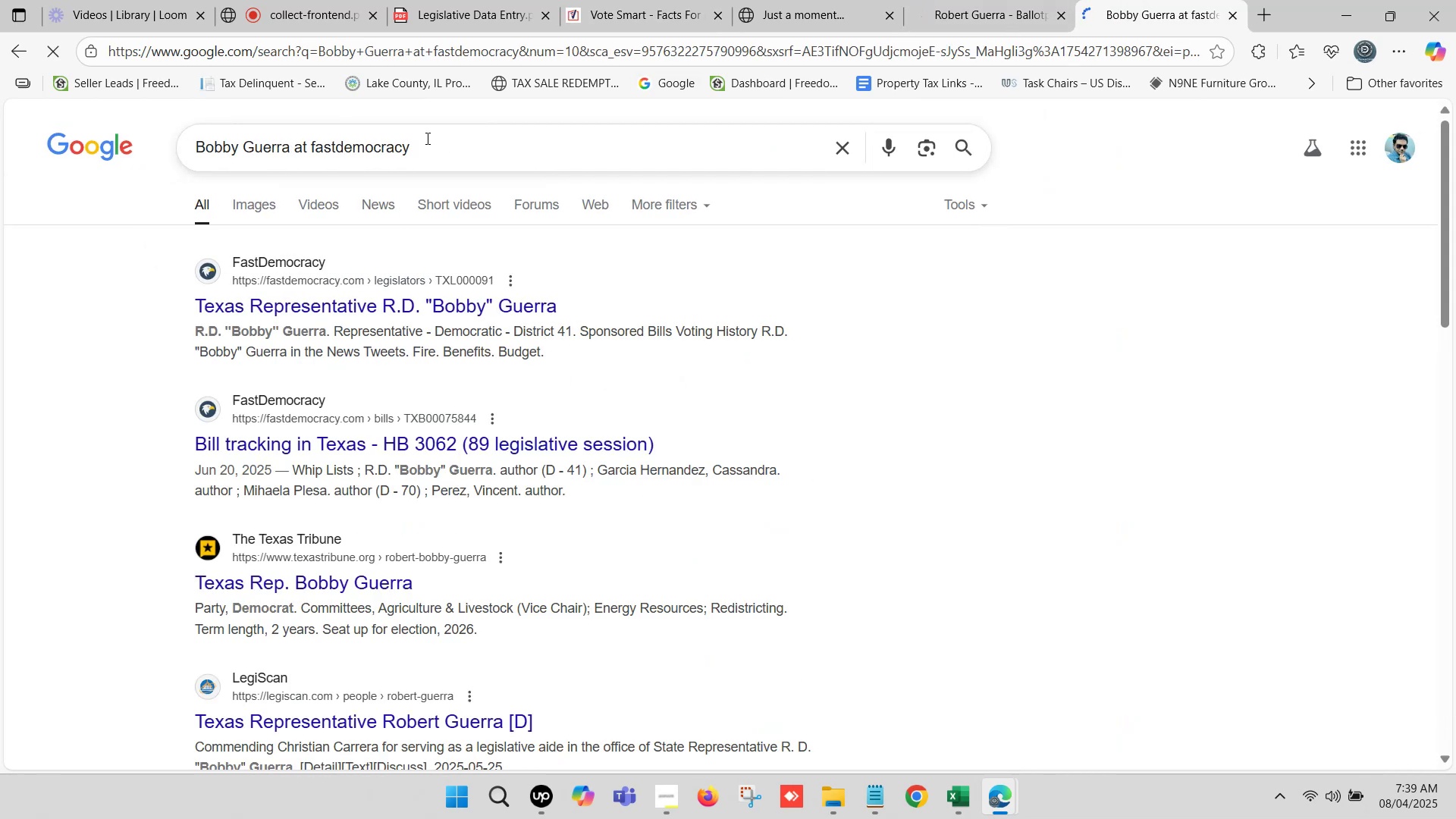 
right_click([474, 300])
 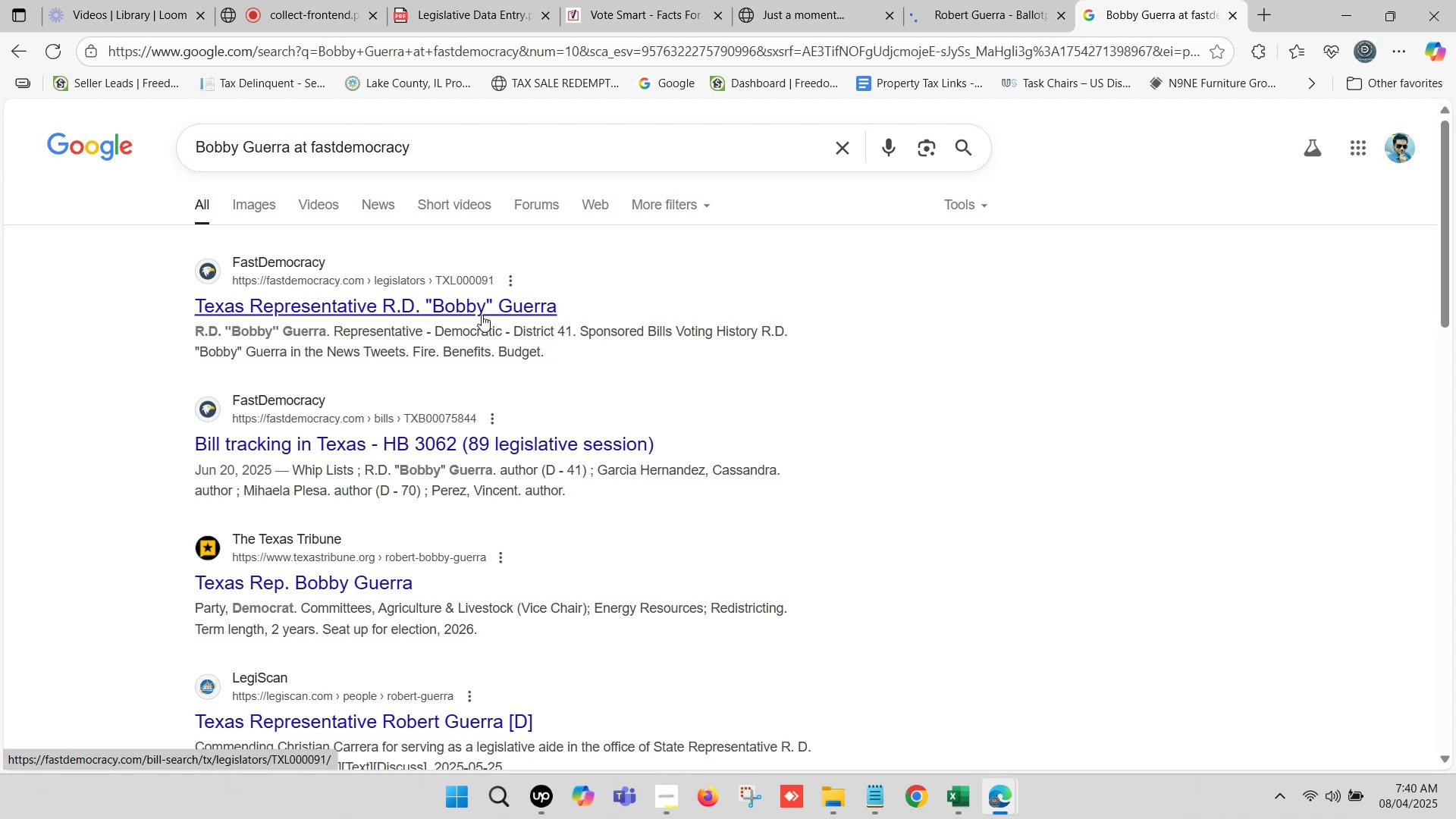 
mouse_move([532, 320])
 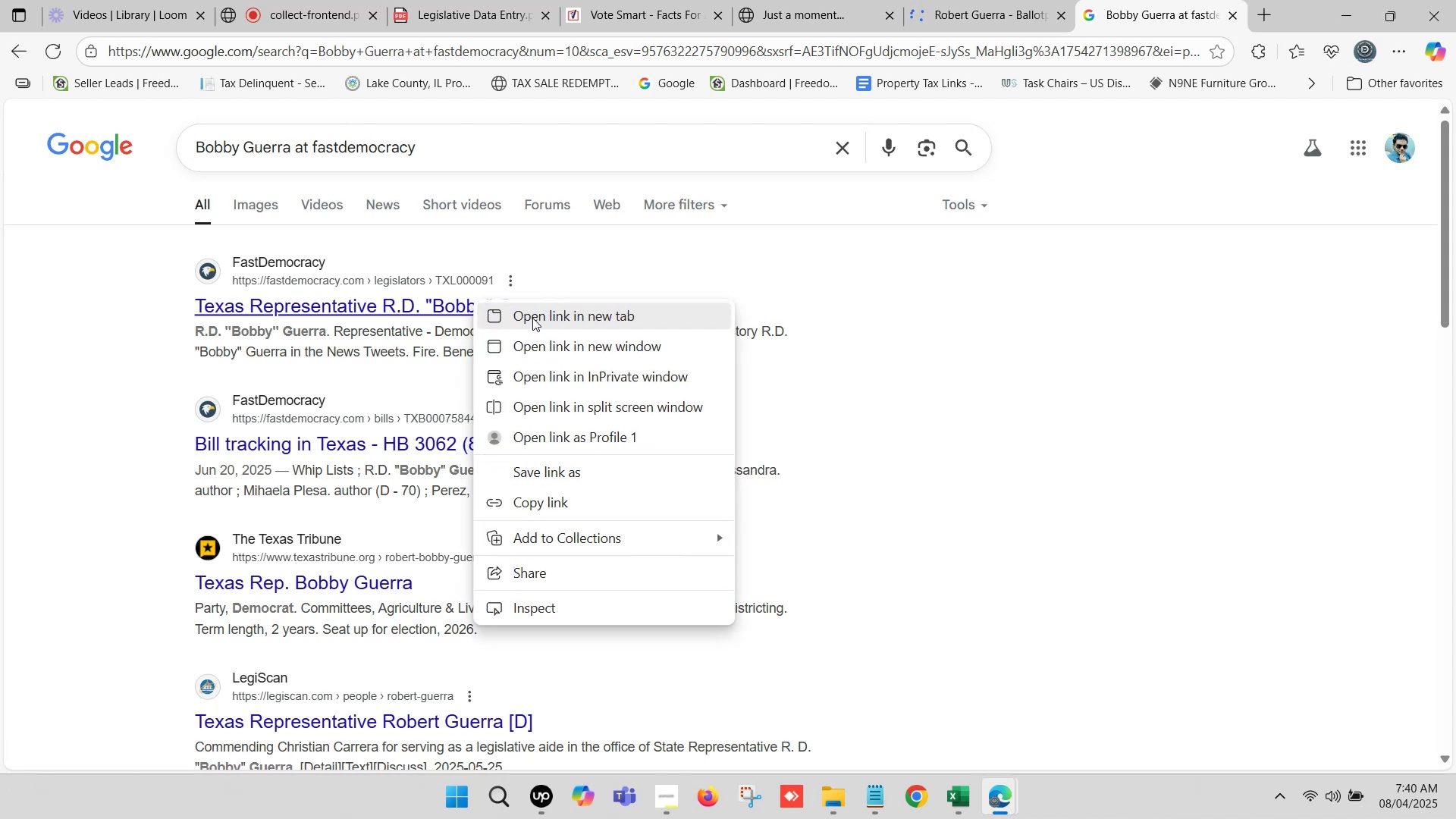 
left_click([532, 317])
 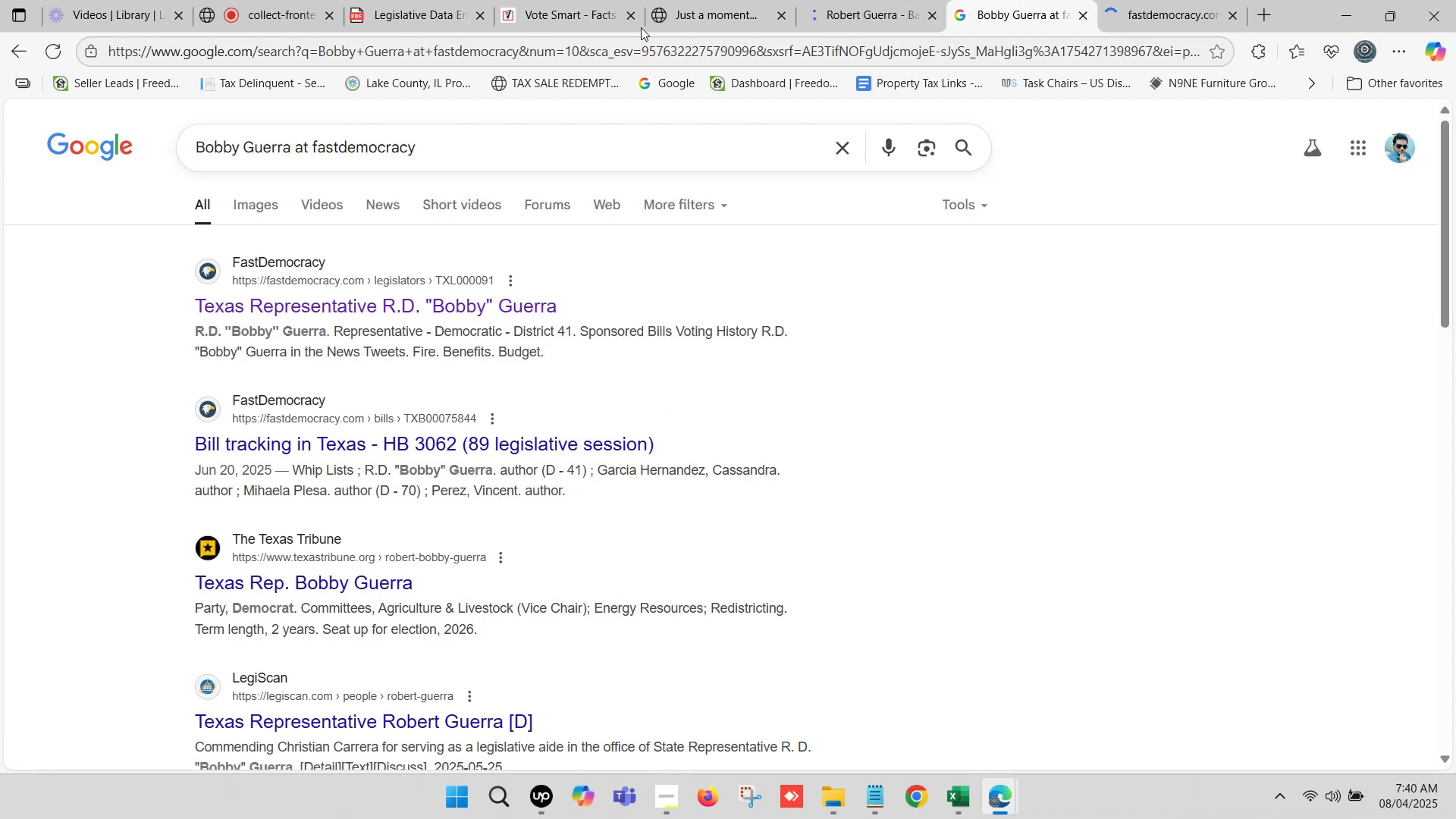 
left_click([695, 0])
 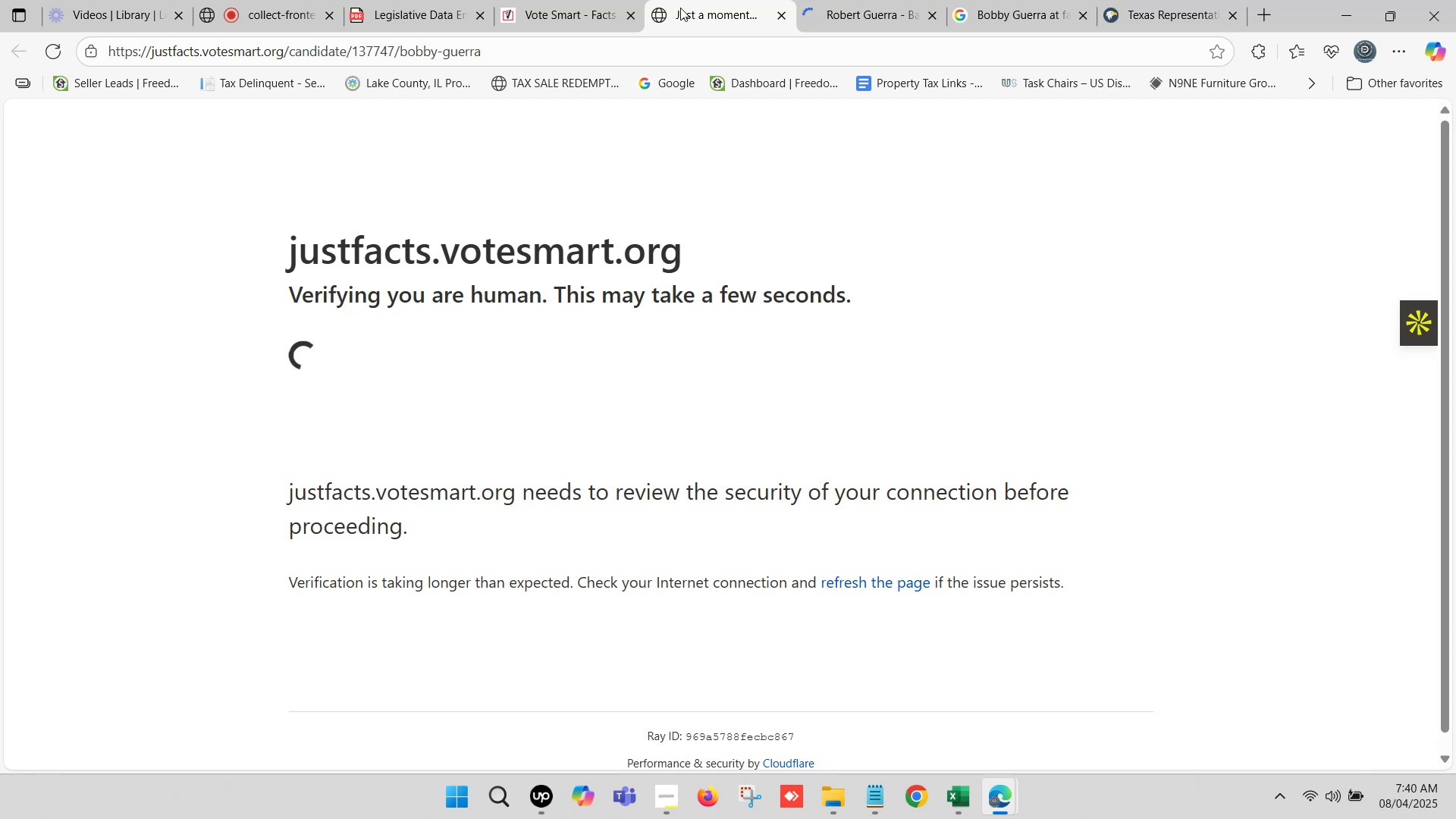 
wait(14.76)
 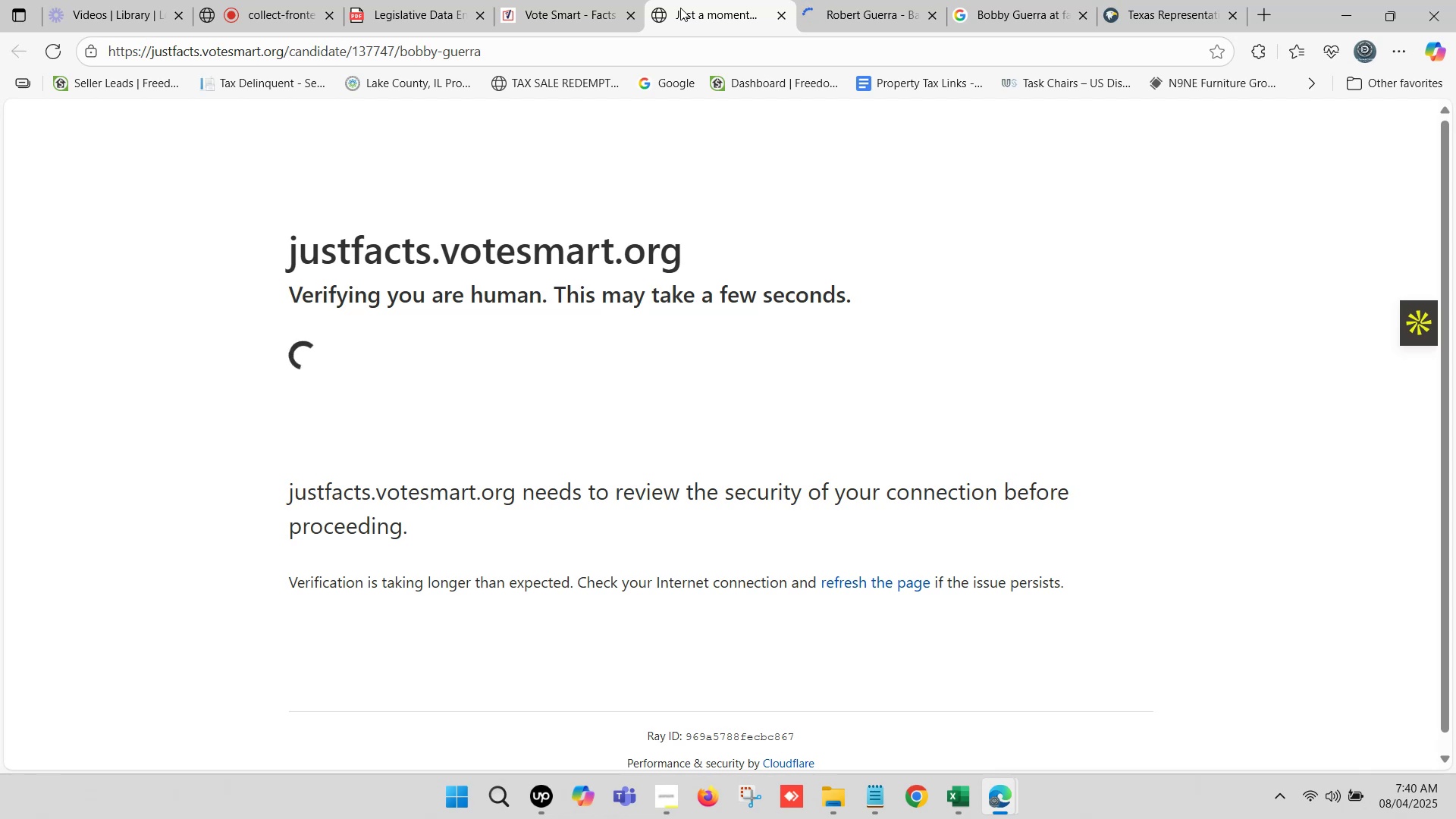 
left_click([692, 4])
 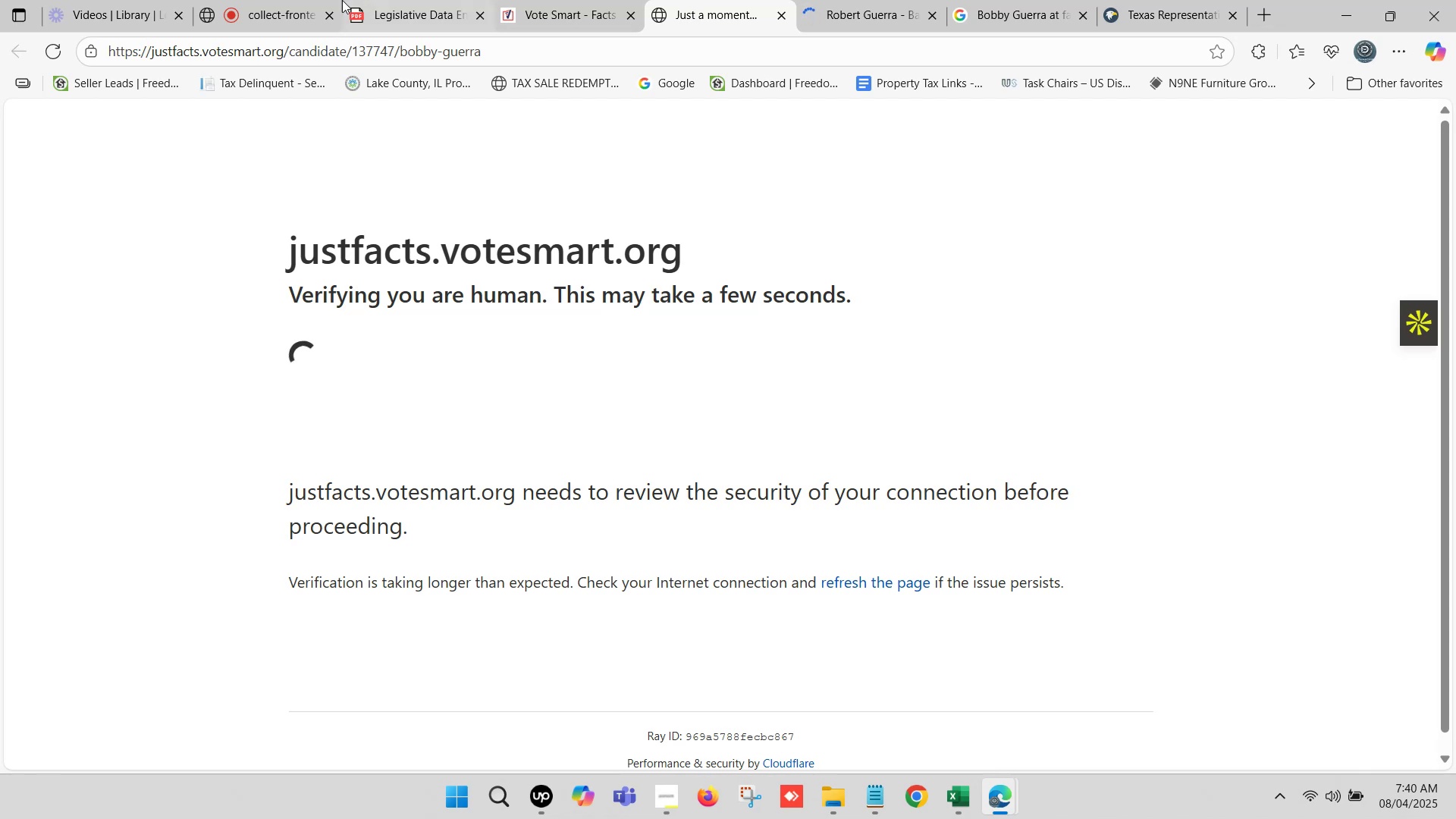 
left_click([242, 0])
 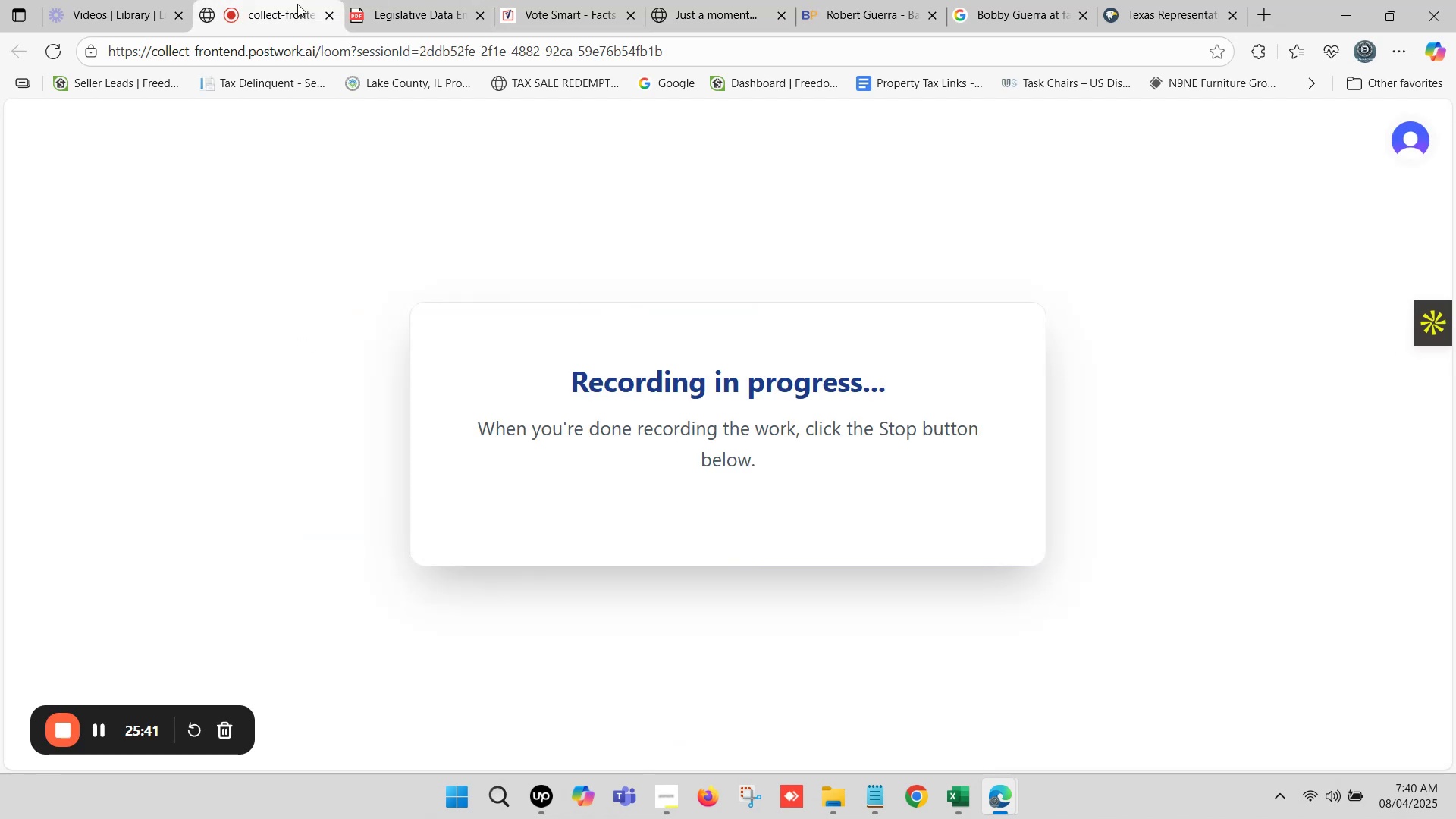 
left_click([832, 0])
 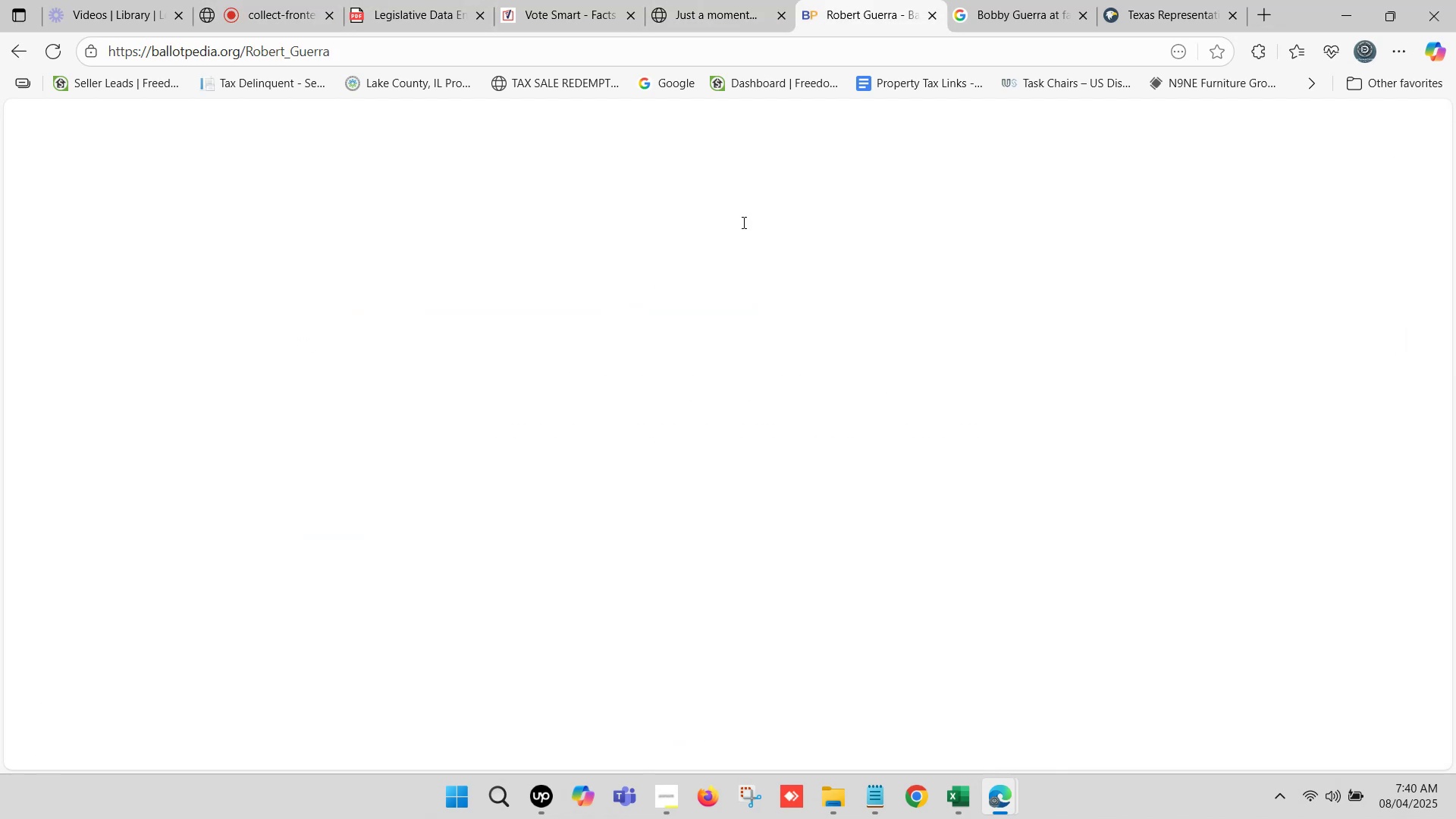 
scroll: coordinate [715, 208], scroll_direction: down, amount: 1.0
 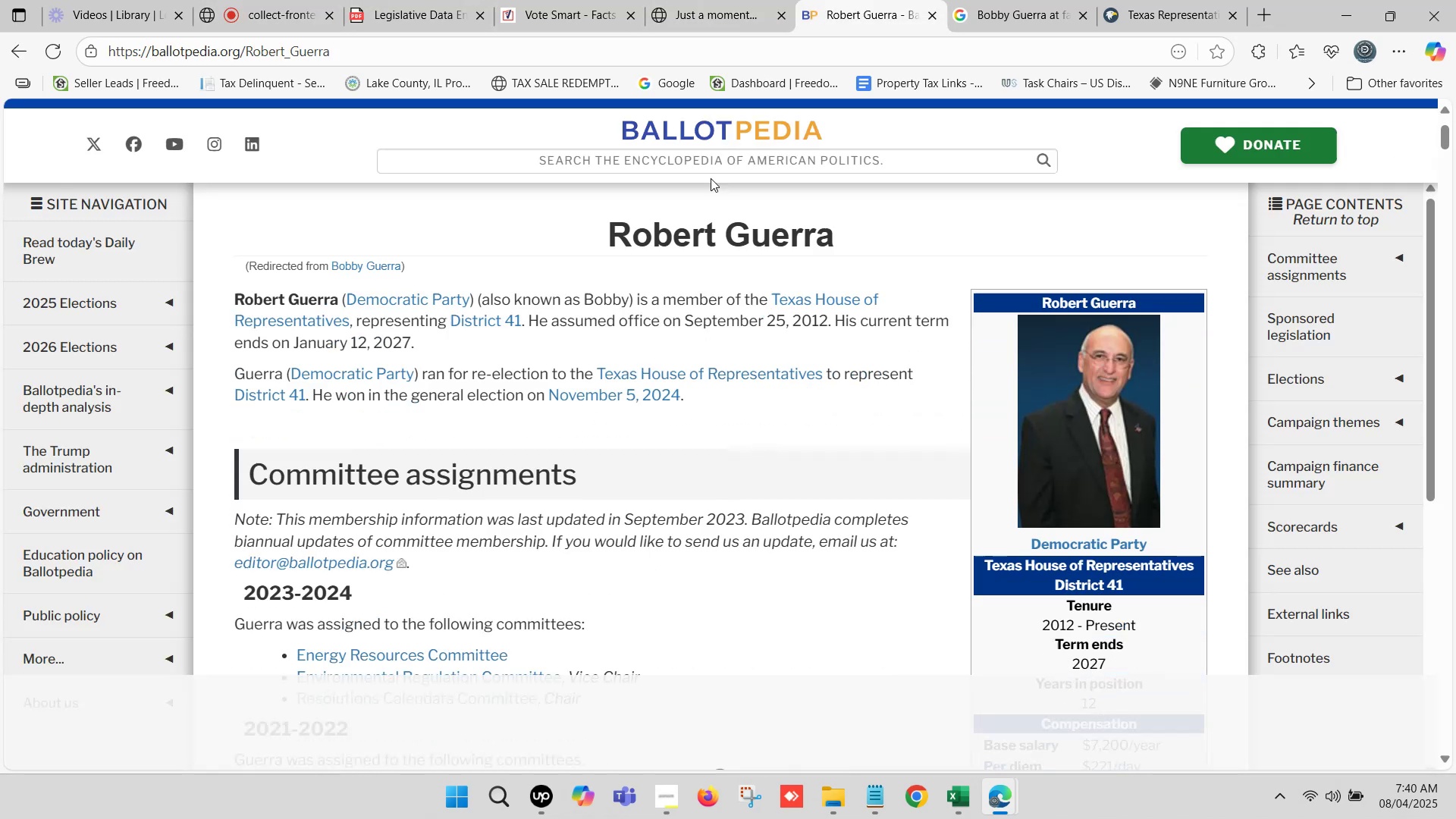 
left_click([752, 0])
 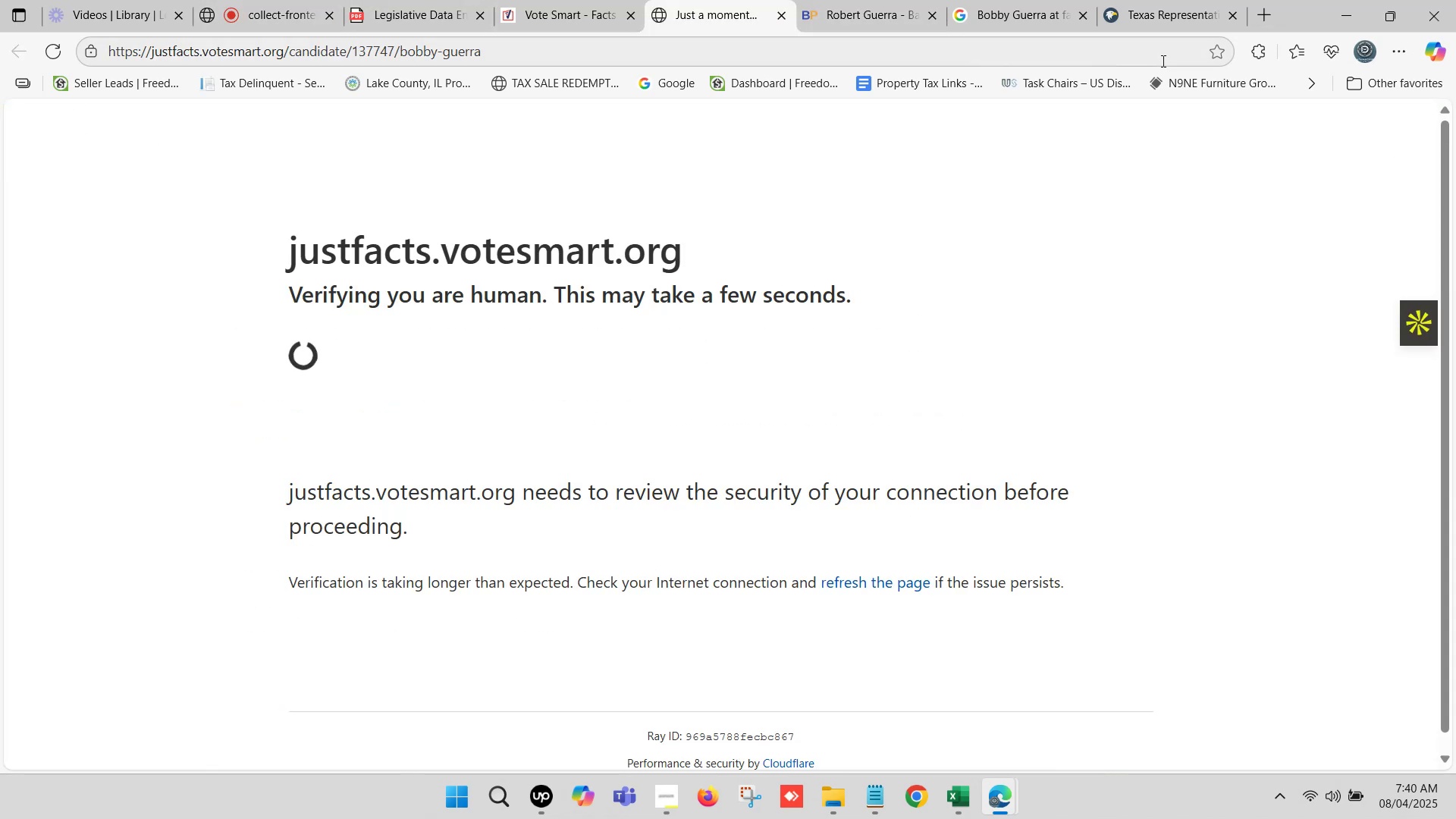 
left_click([1179, 0])
 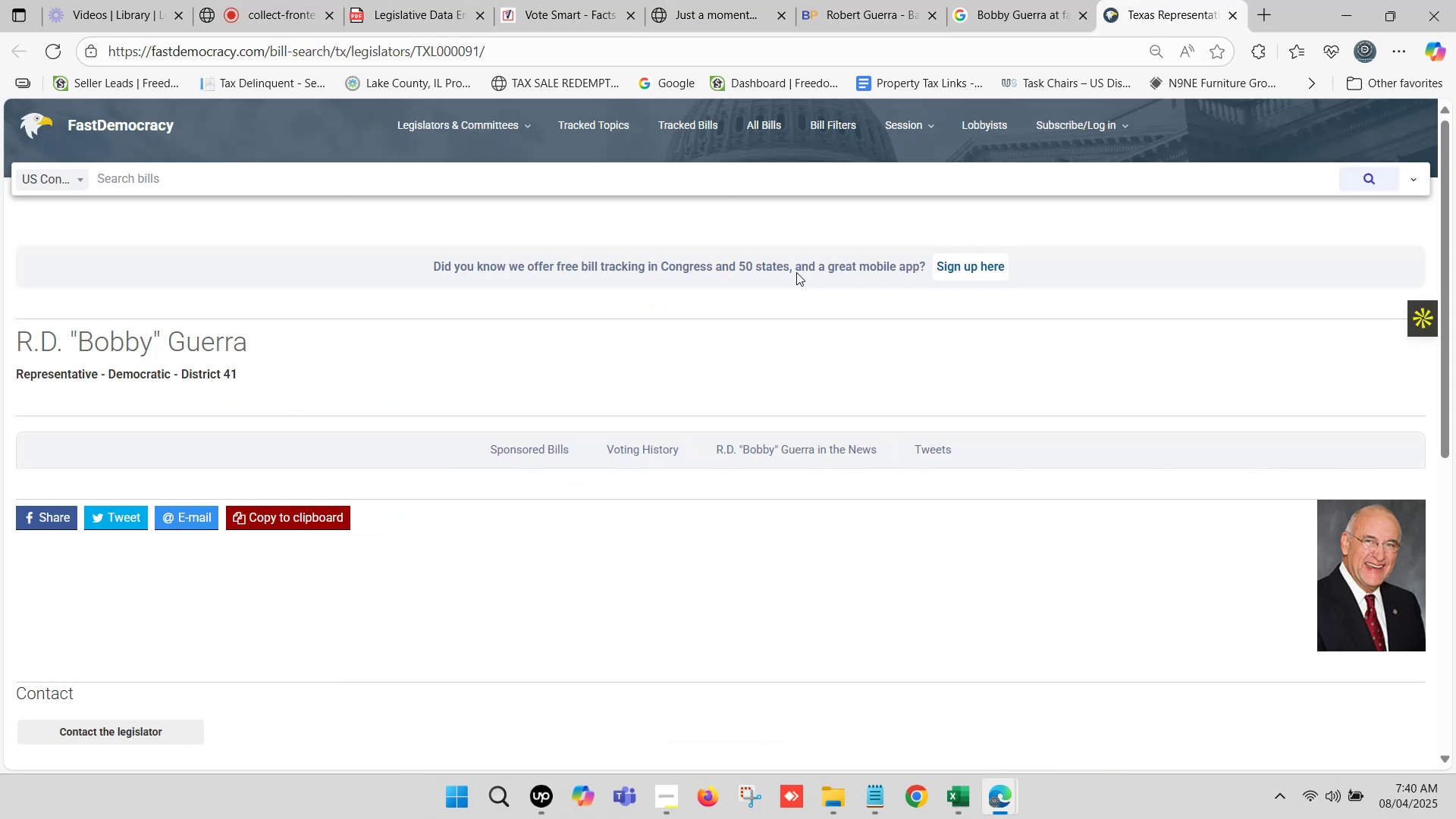 
scroll: coordinate [802, 303], scroll_direction: down, amount: 1.0
 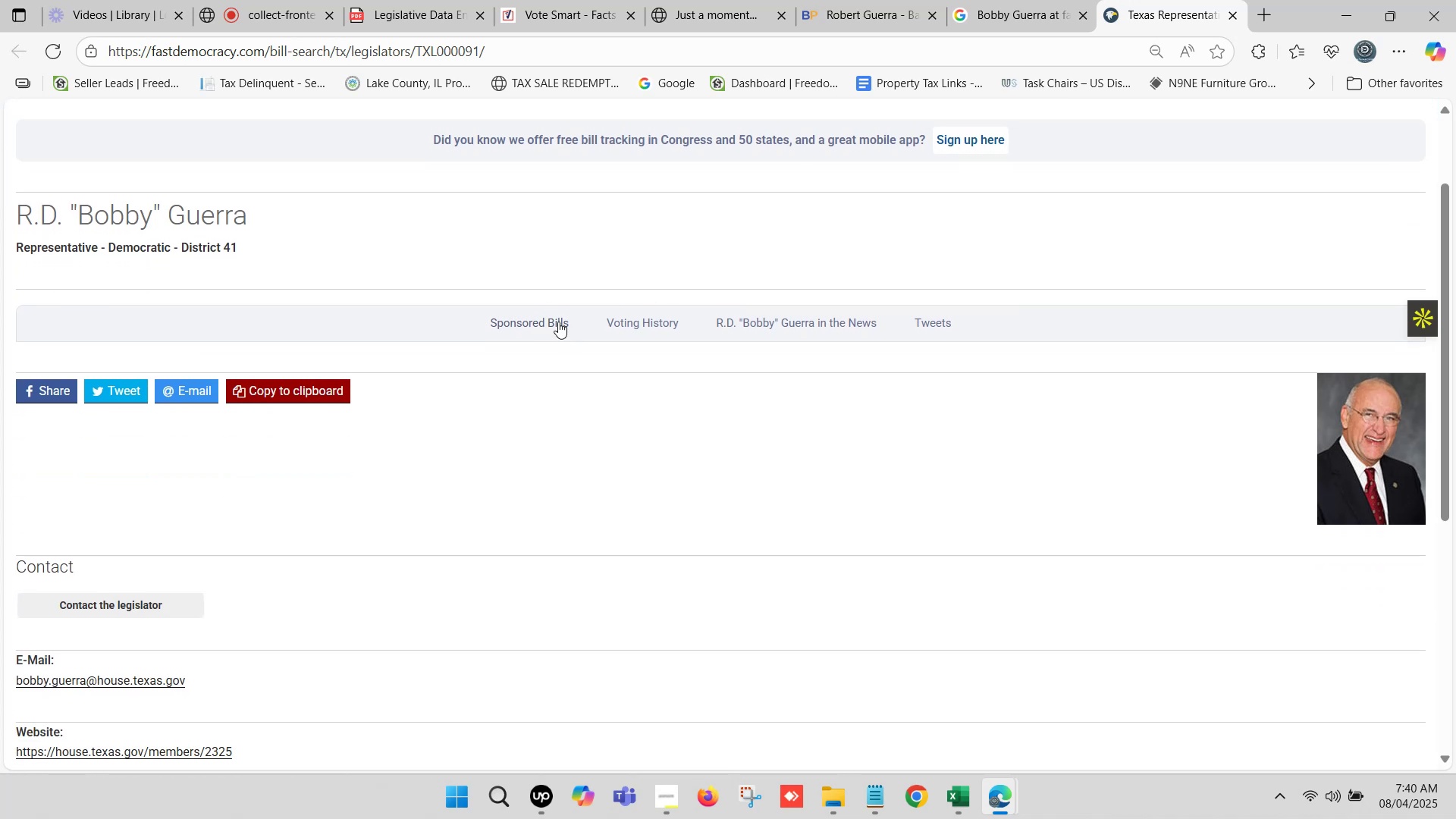 
scroll: coordinate [656, 239], scroll_direction: up, amount: 1.0
 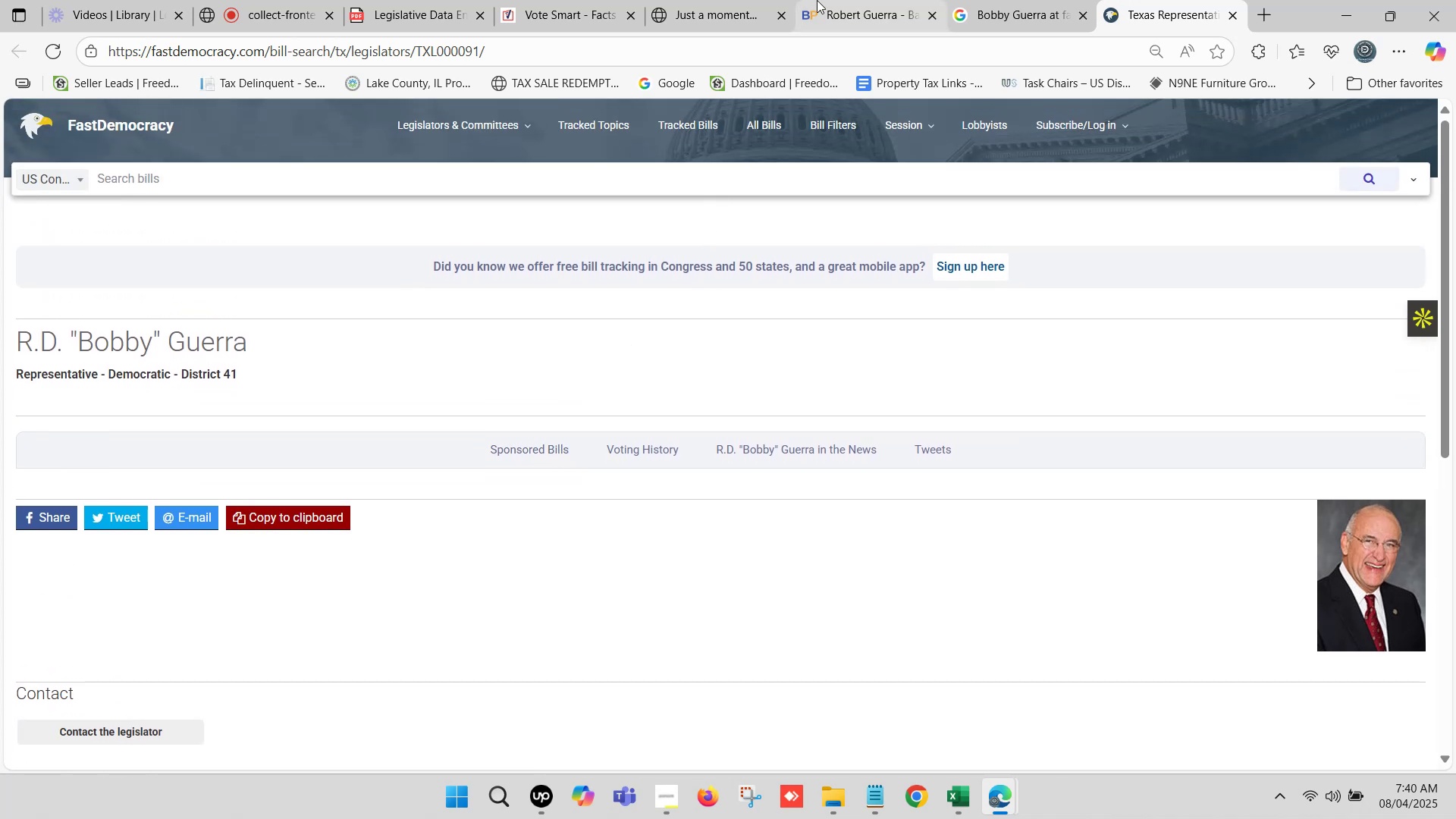 
left_click([852, 0])
 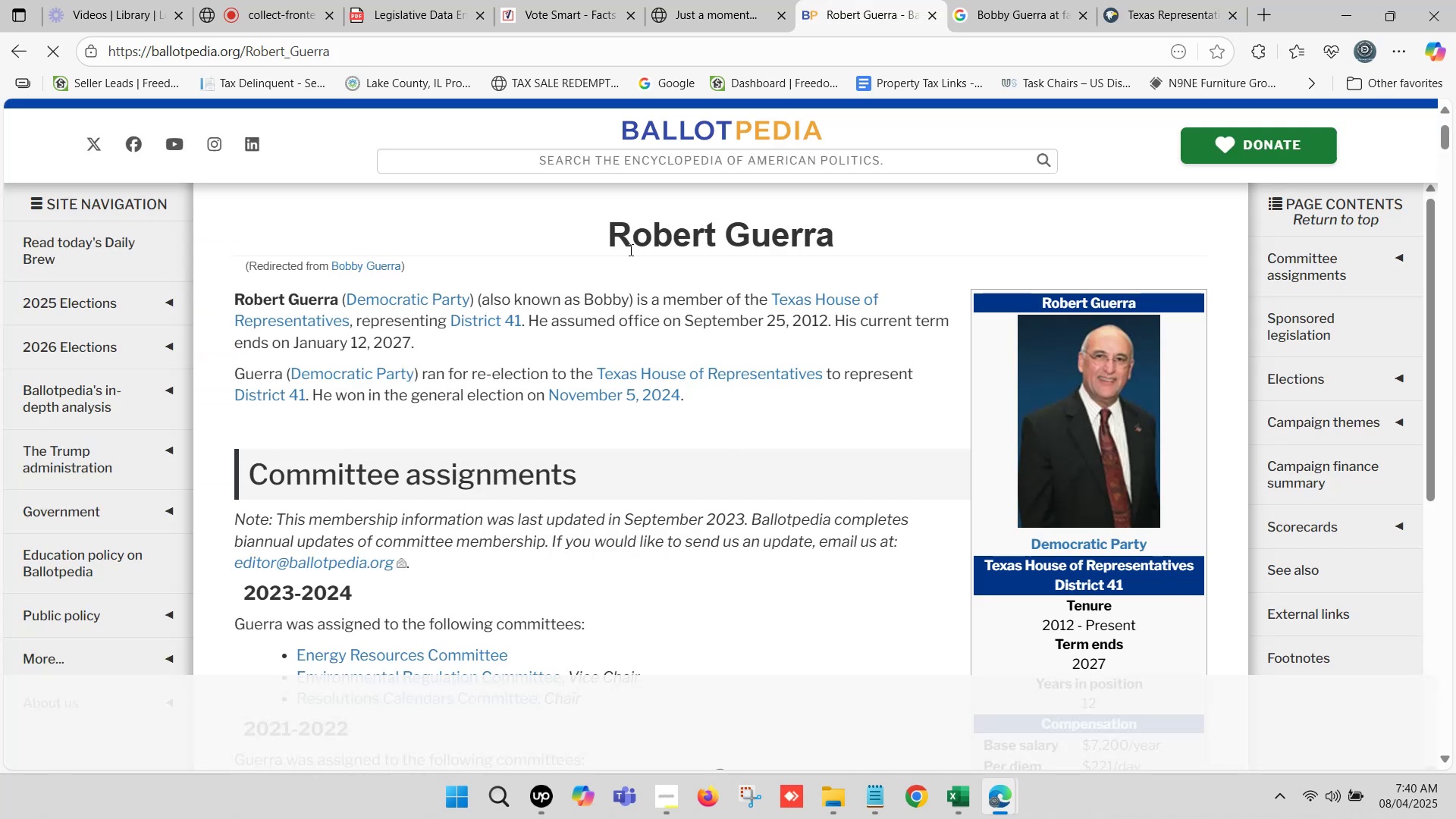 
left_click_drag(start_coordinate=[608, 246], to_coordinate=[833, 222])
 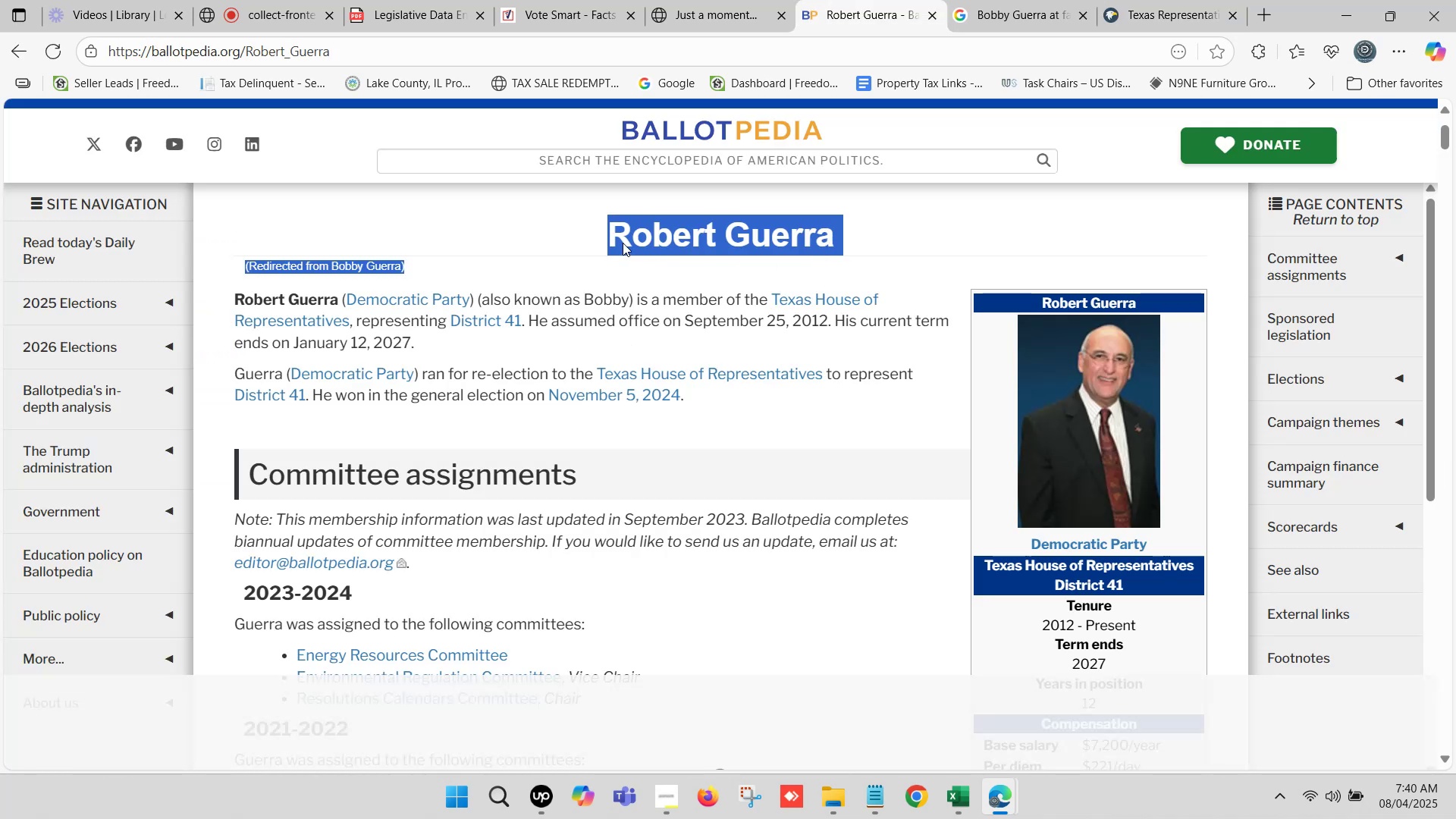 
left_click([612, 236])
 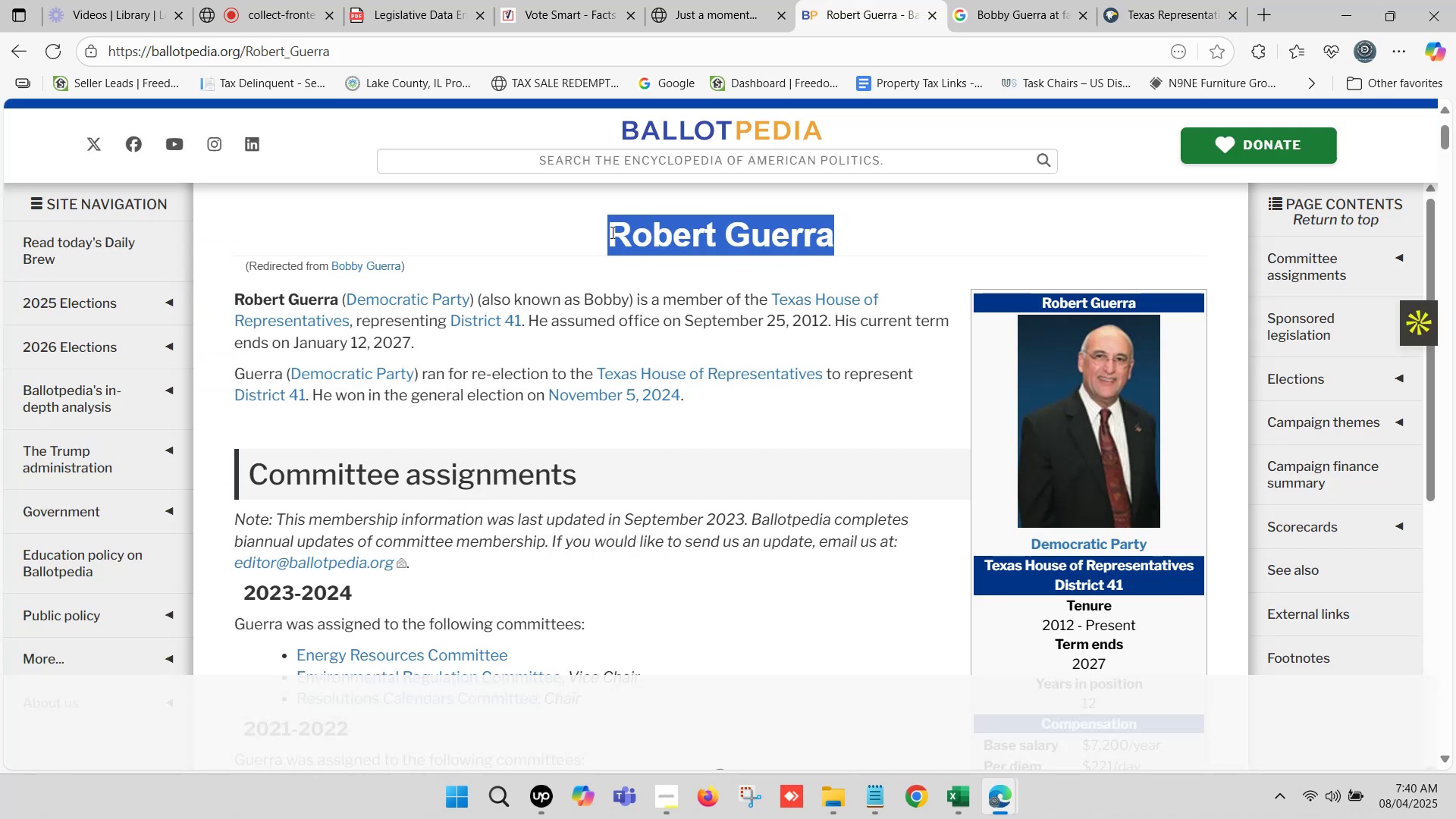 
left_click_drag(start_coordinate=[611, 231], to_coordinate=[628, 231])
 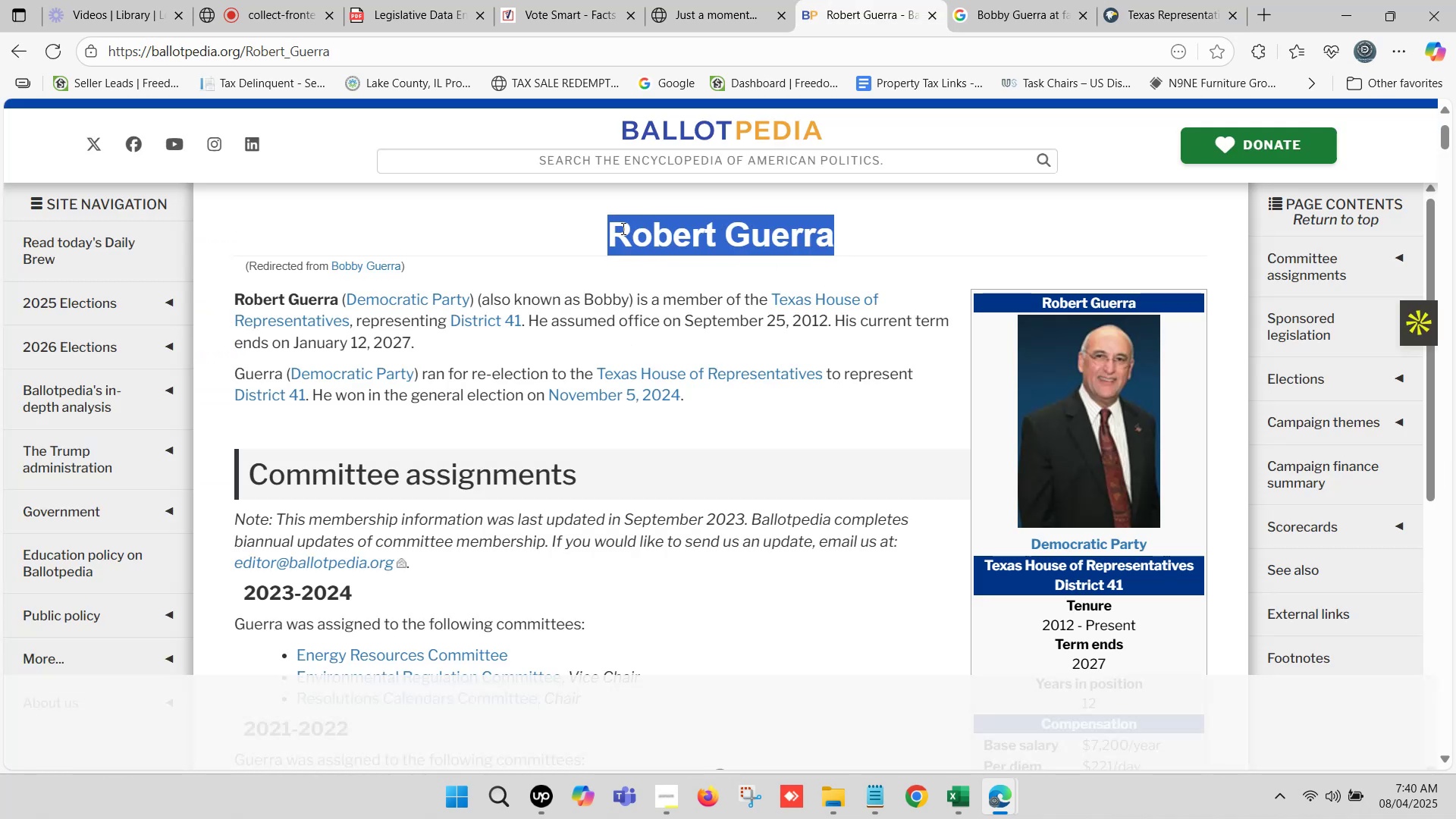 
left_click([613, 224])
 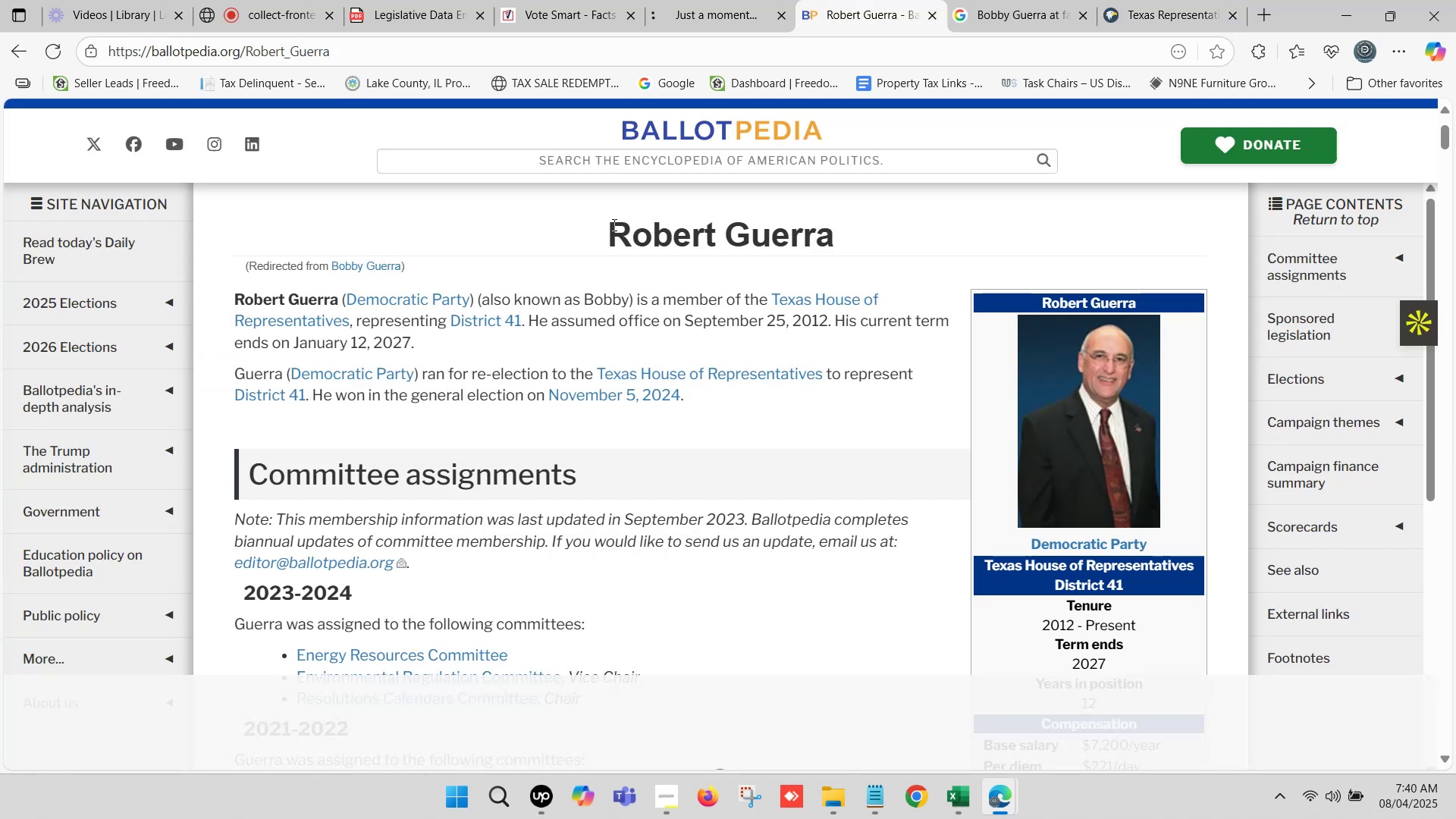 
left_click_drag(start_coordinate=[613, 226], to_coordinate=[836, 231])
 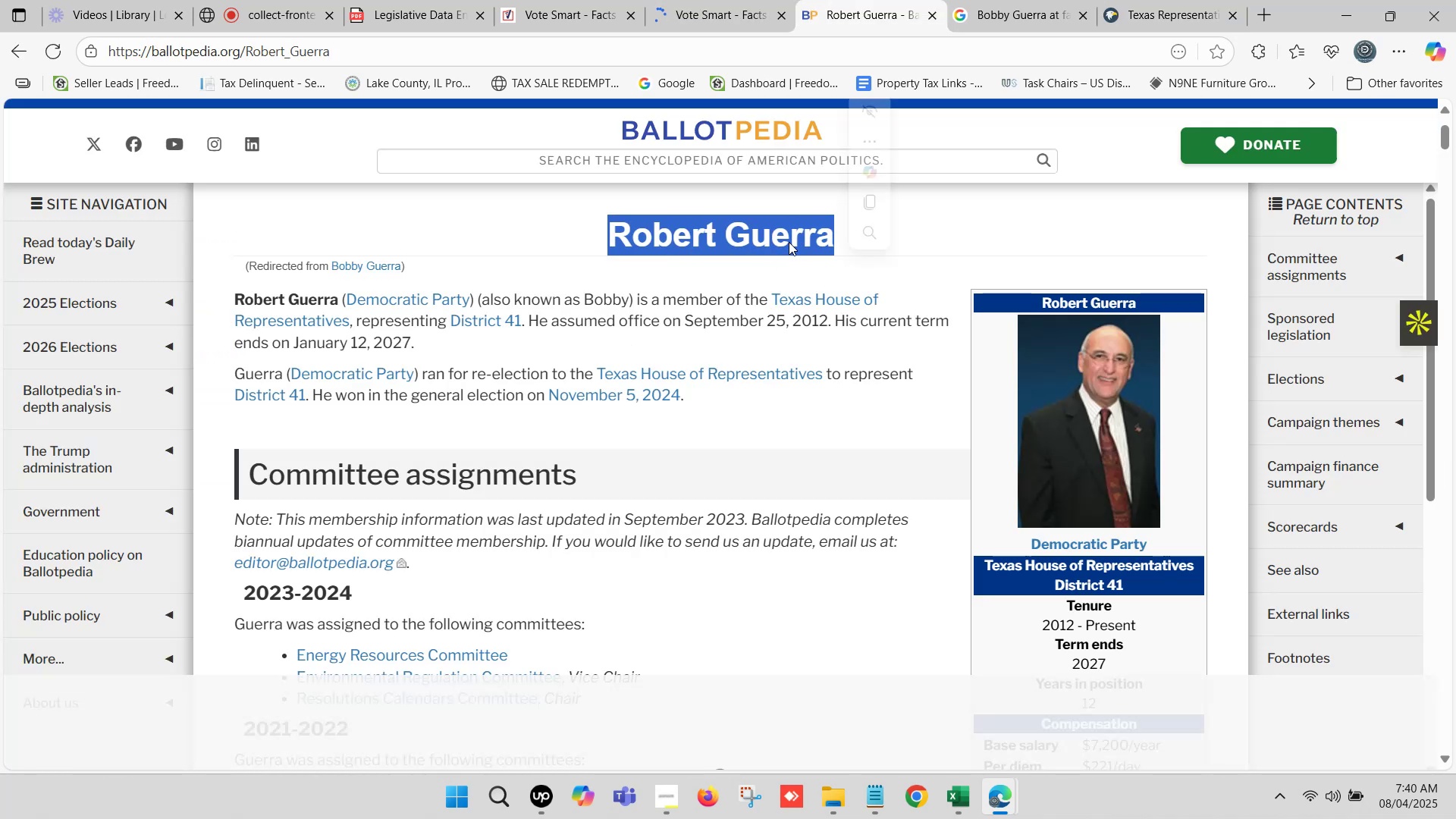 
key(Control+C)
 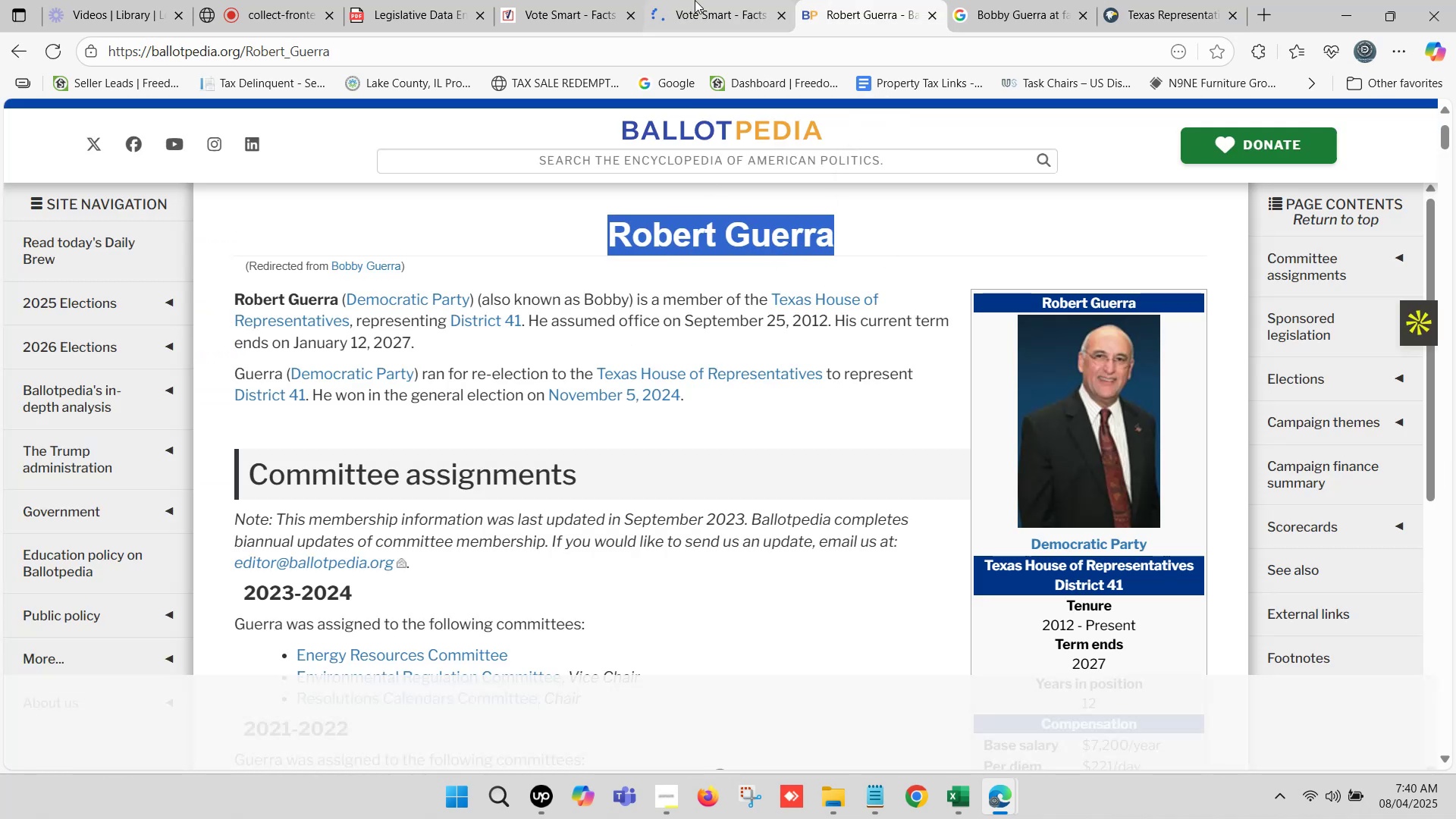 
left_click([695, 0])
 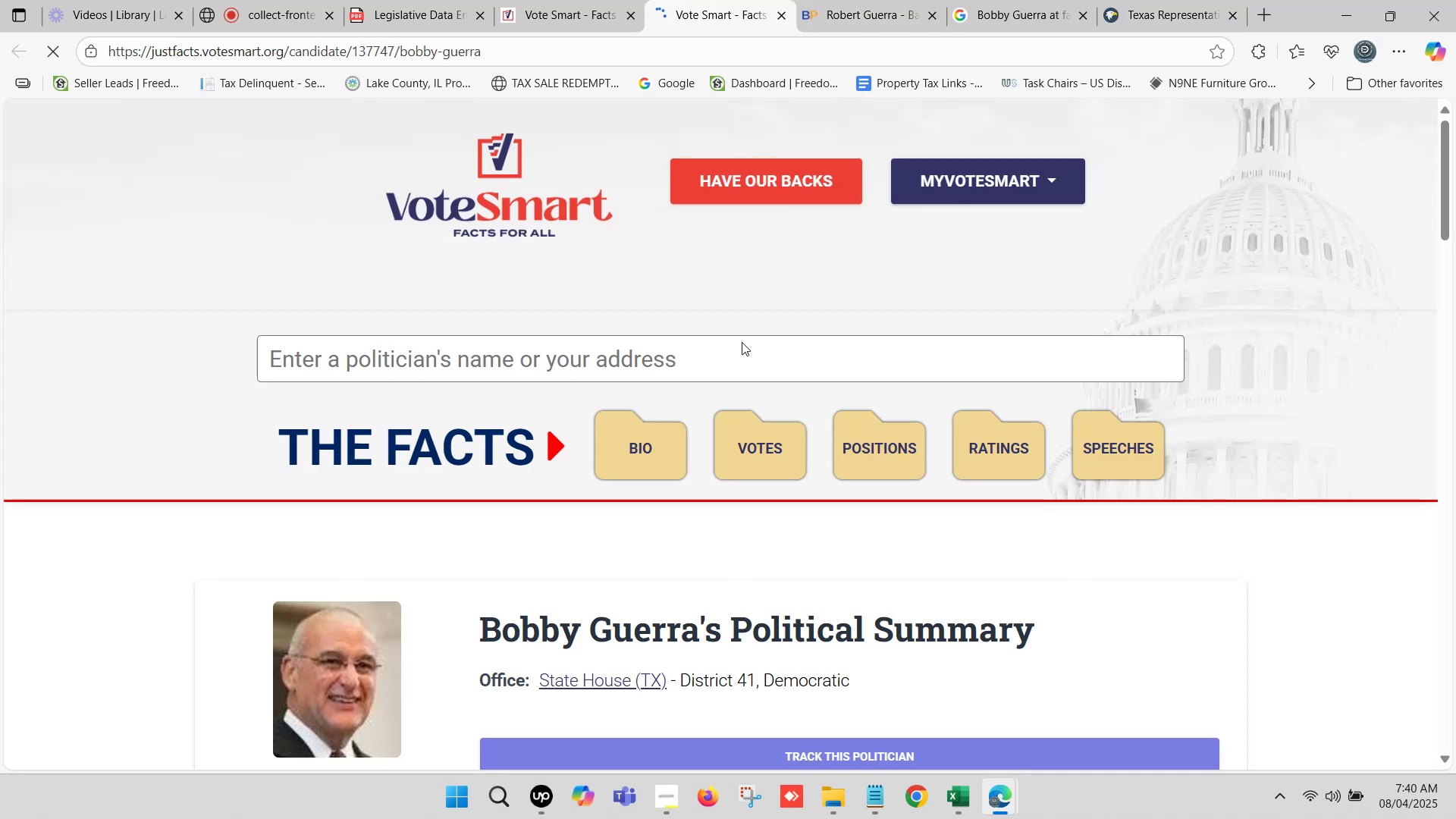 
scroll: coordinate [753, 356], scroll_direction: down, amount: 1.0
 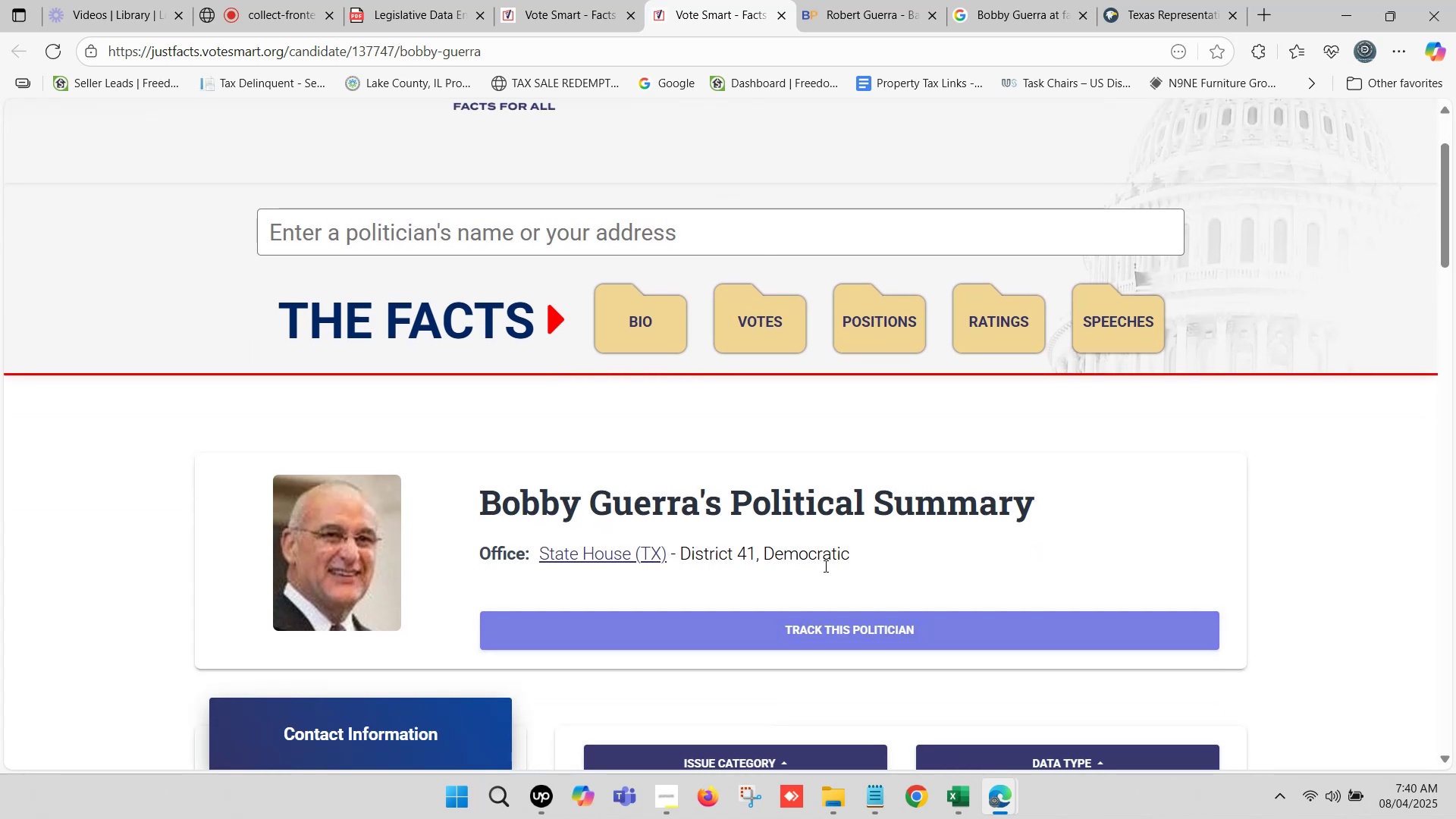 
left_click([948, 800])
 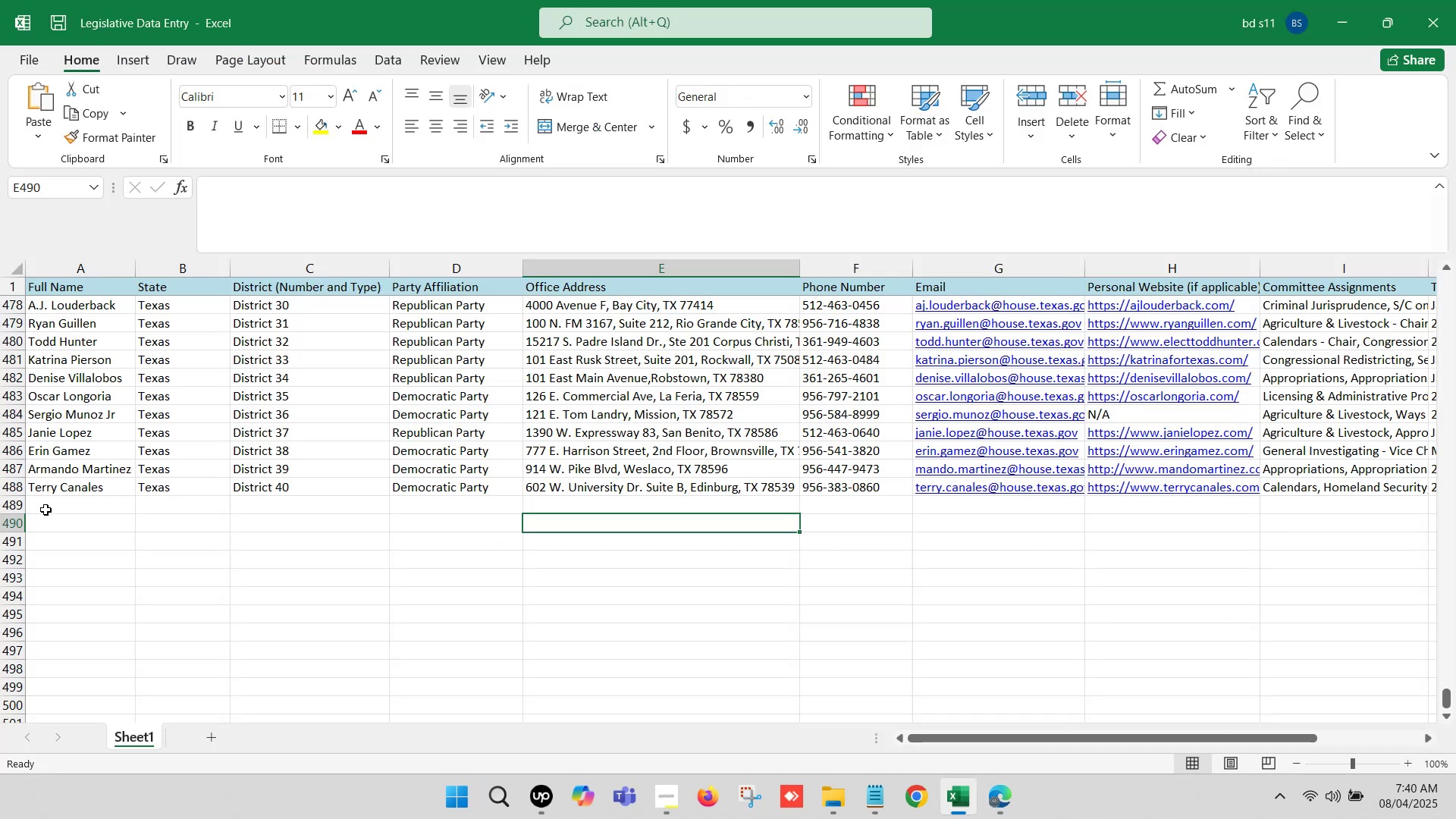 
double_click([46, 504])
 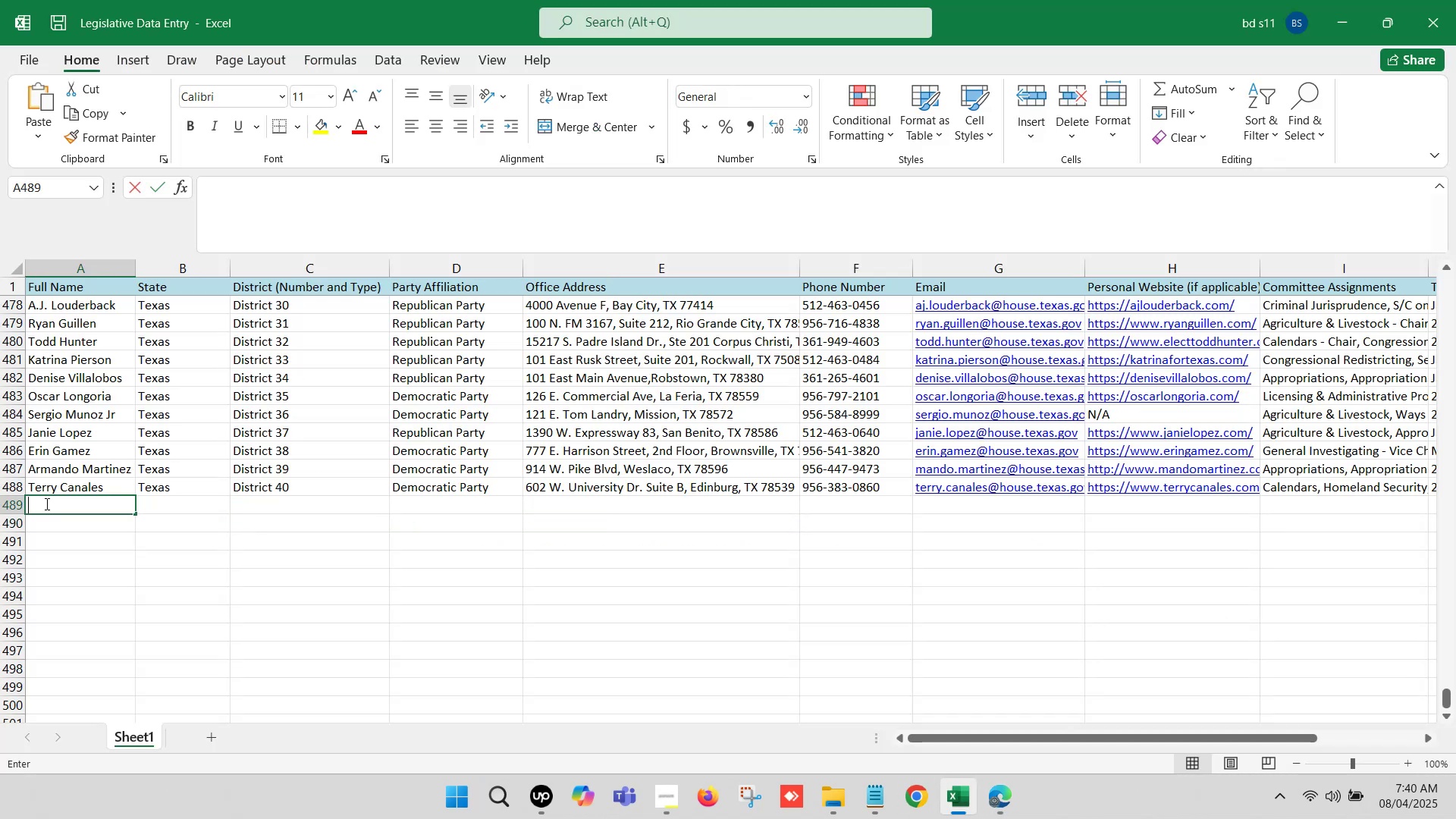 
key(Control+V)
 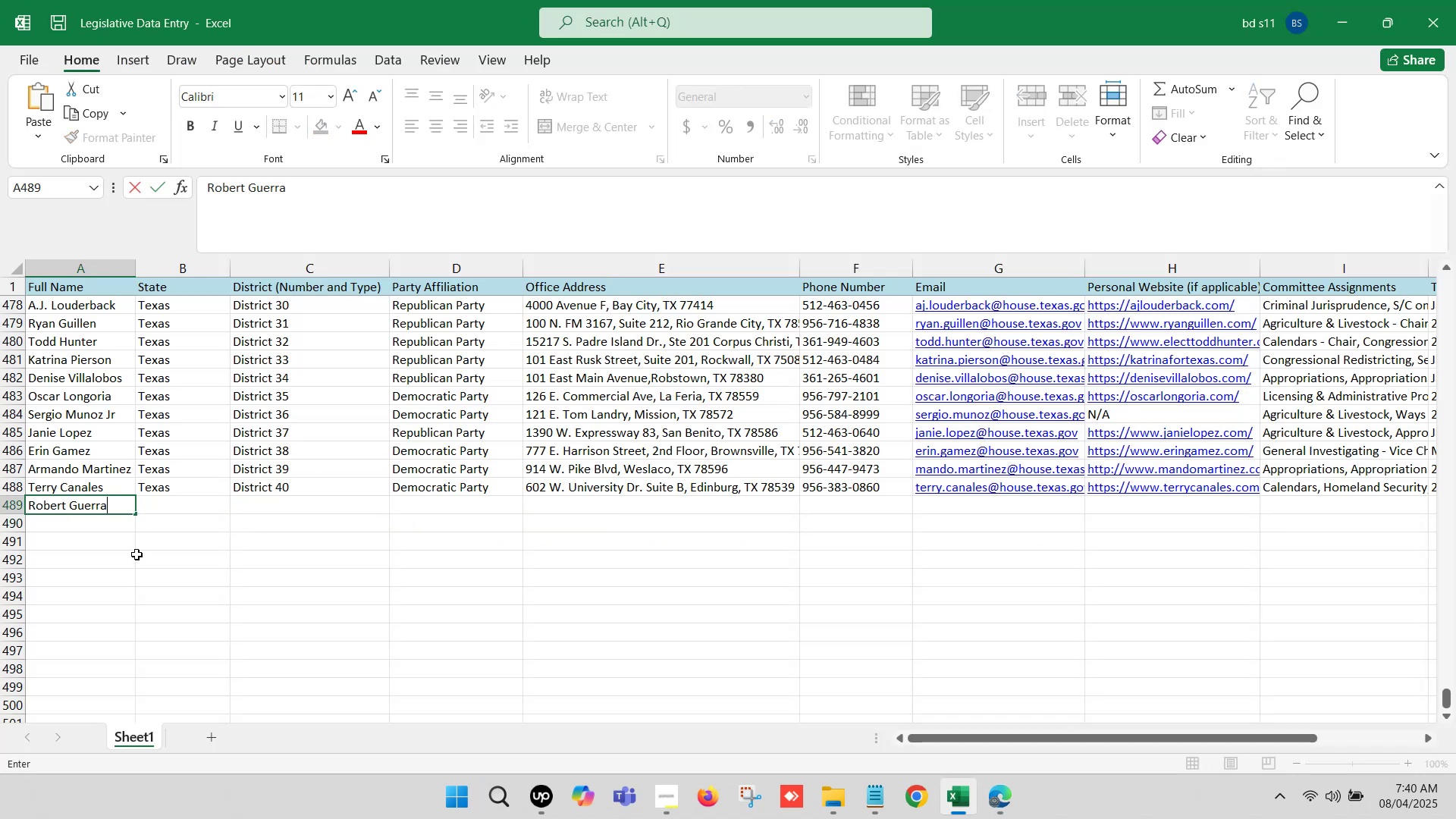 
left_click([129, 560])
 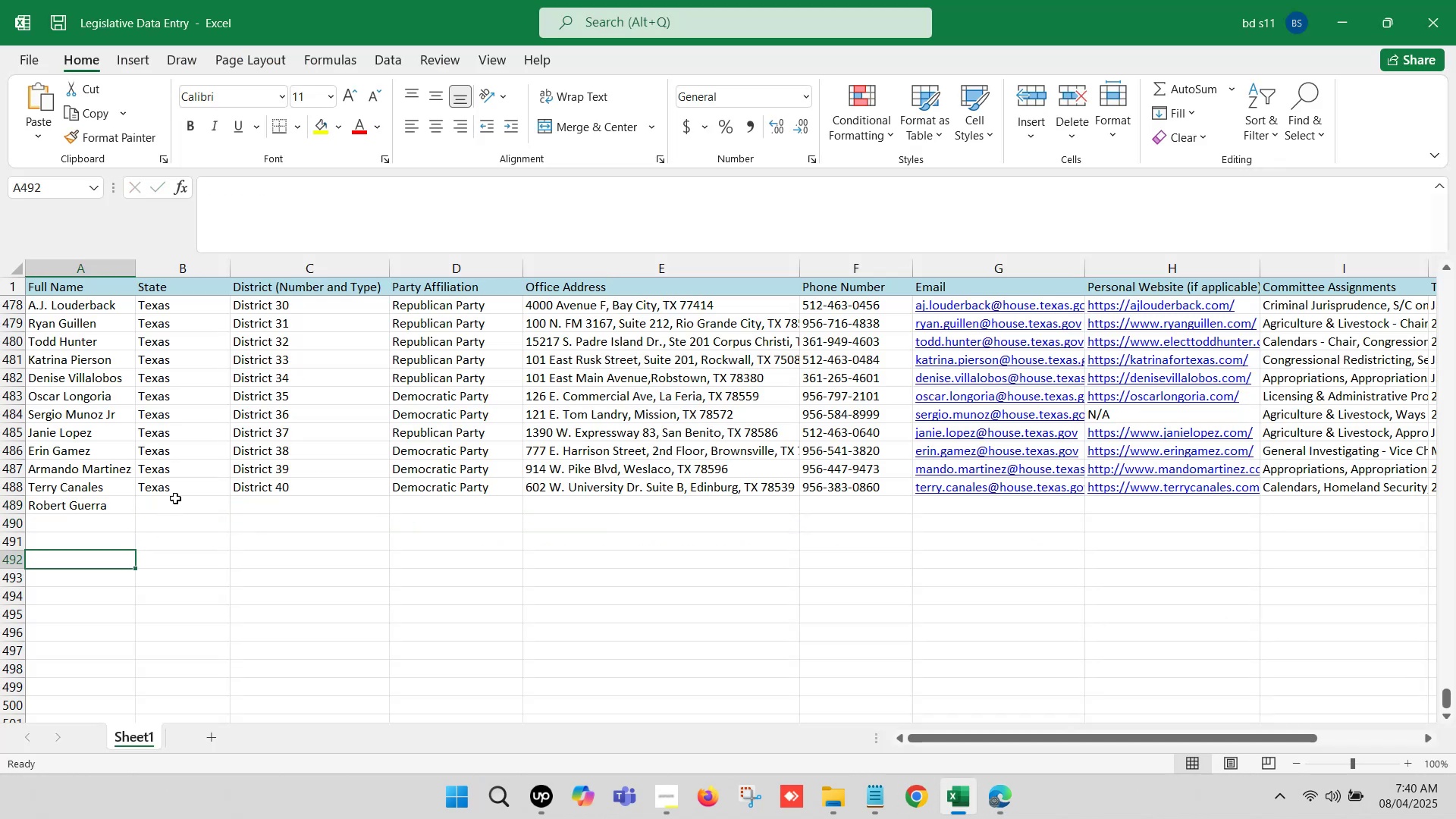 
left_click_drag(start_coordinate=[177, 492], to_coordinate=[419, 490])
 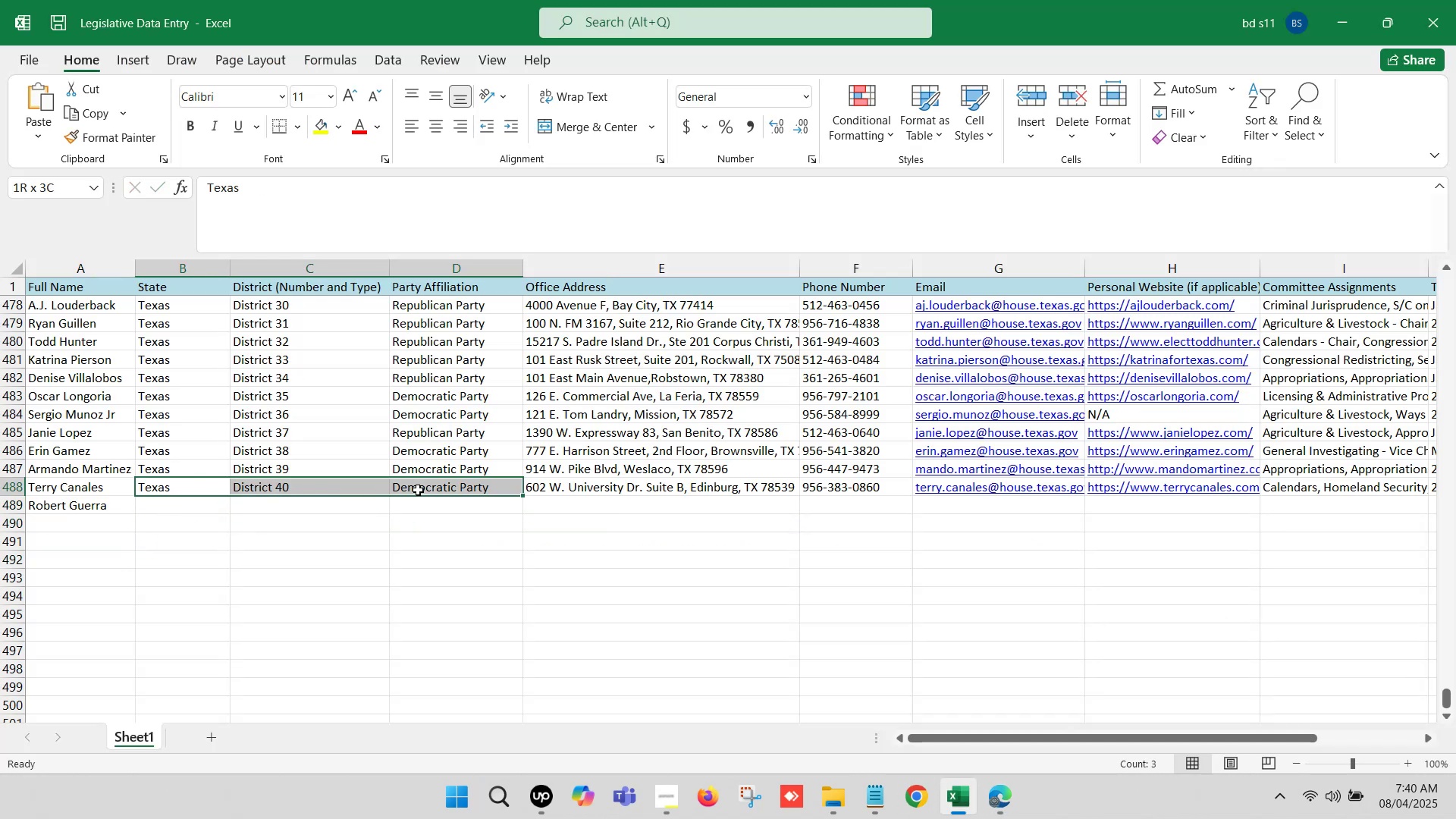 
key(Control+C)
 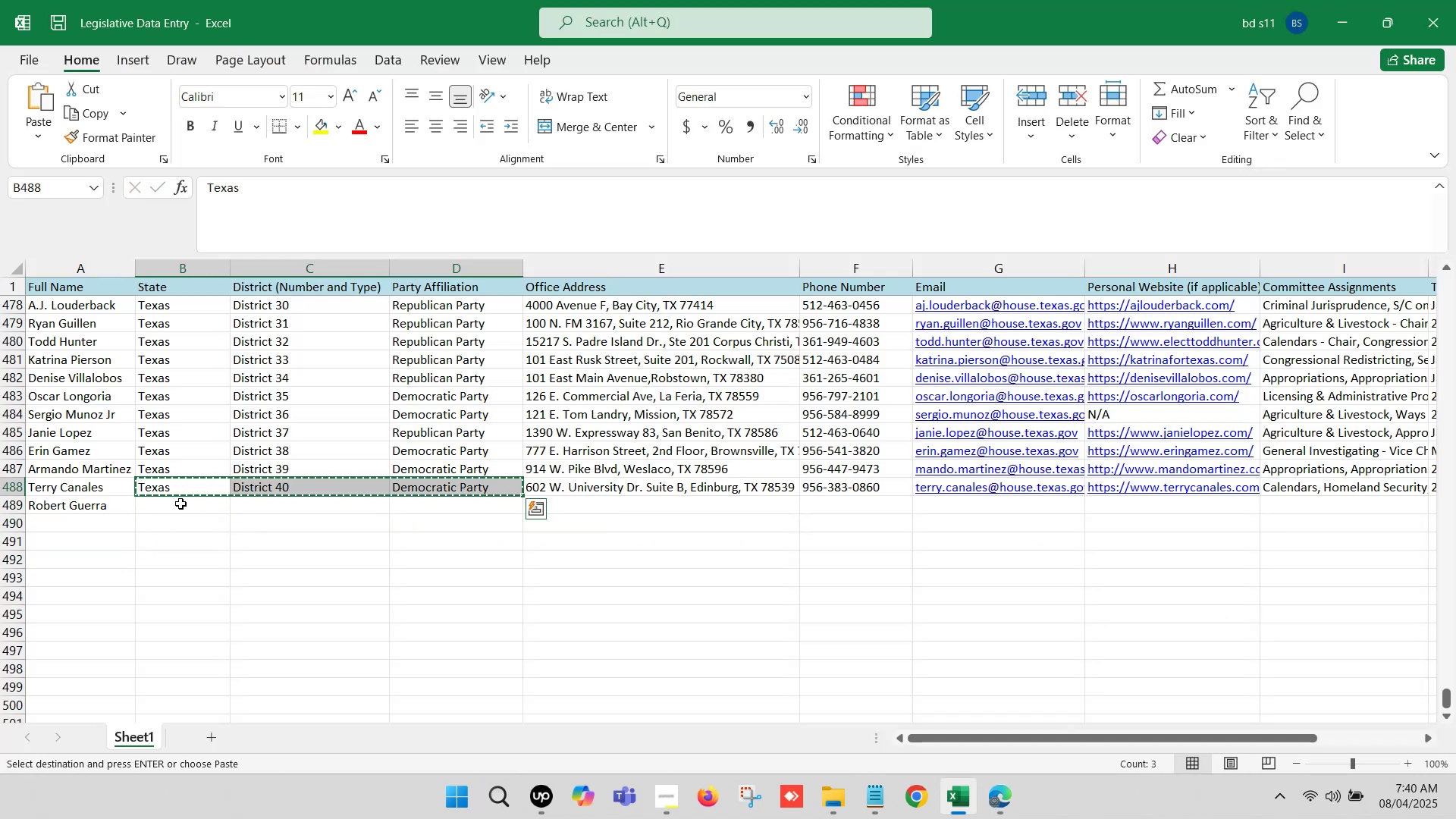 
left_click([168, 504])
 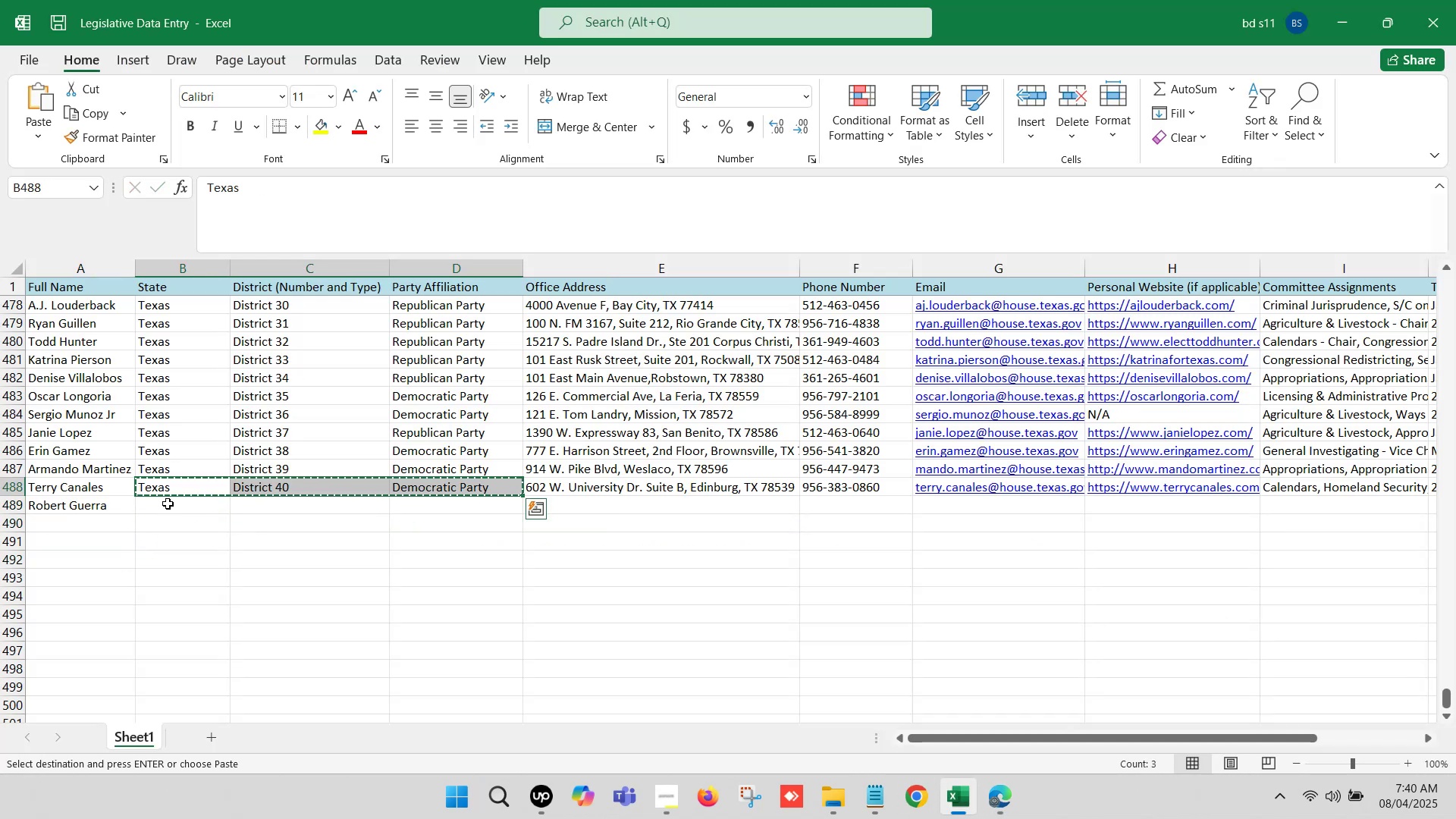 
key(Control+V)
 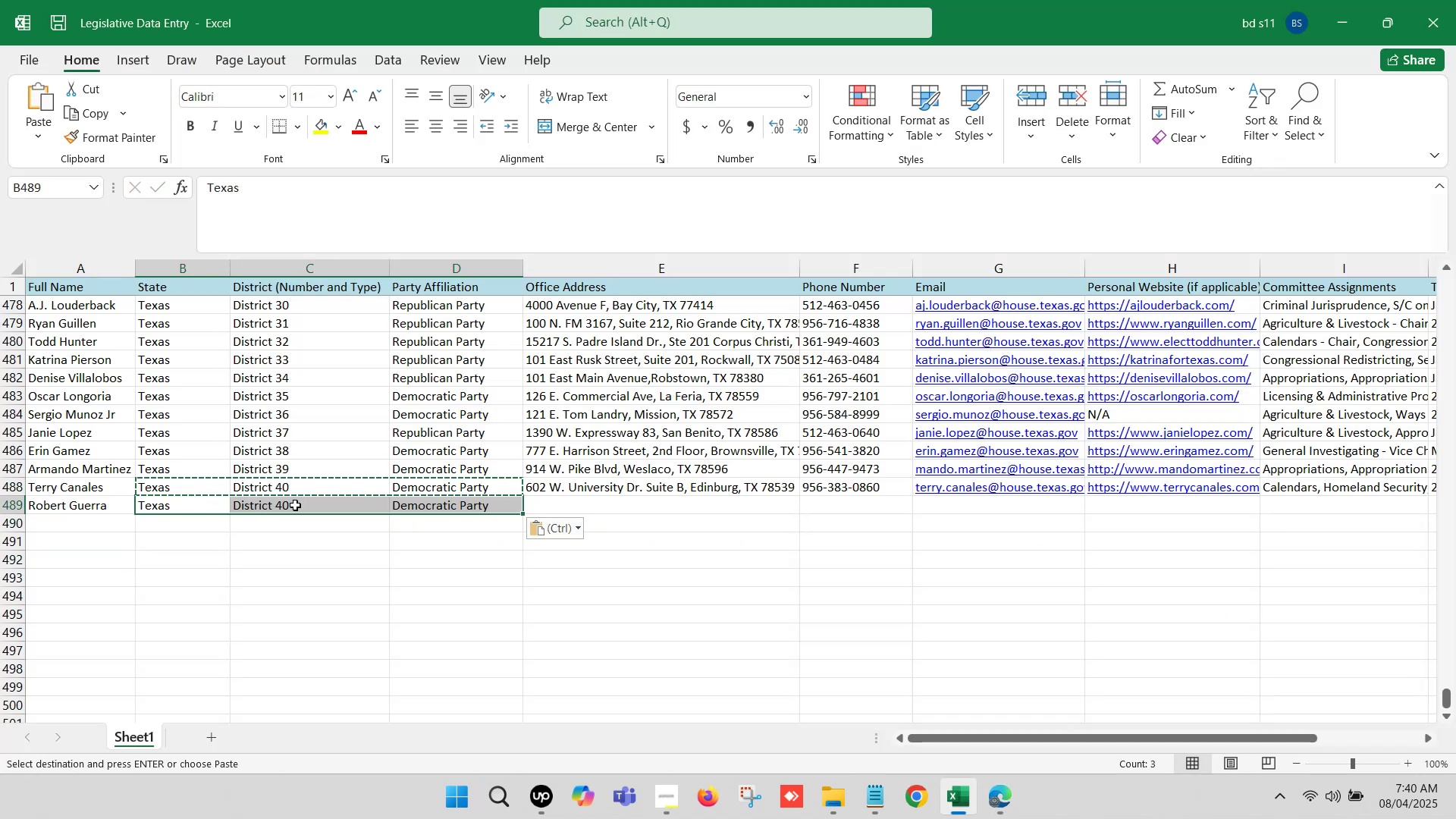 
double_click([295, 505])
 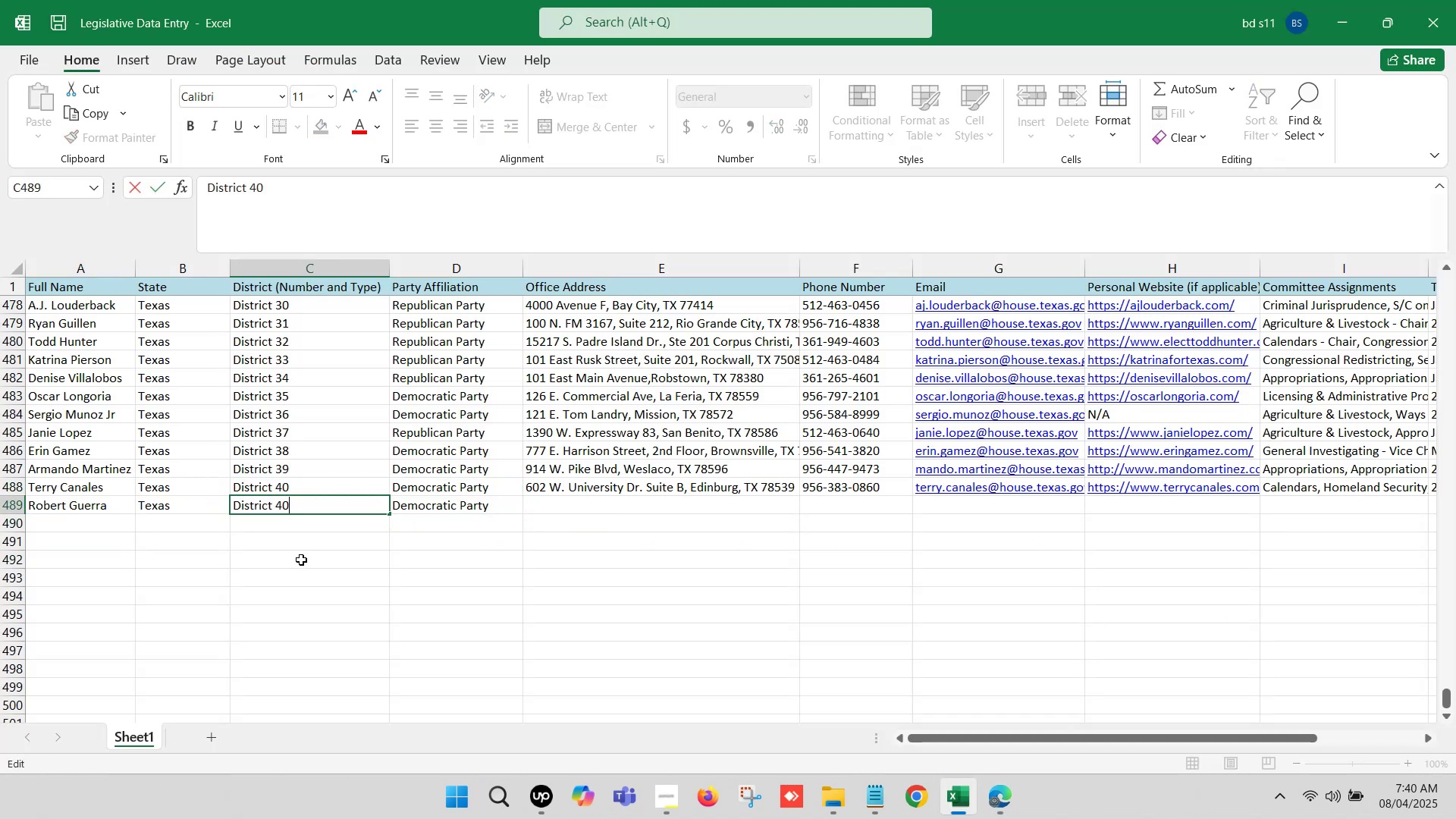 
key(Backspace)
 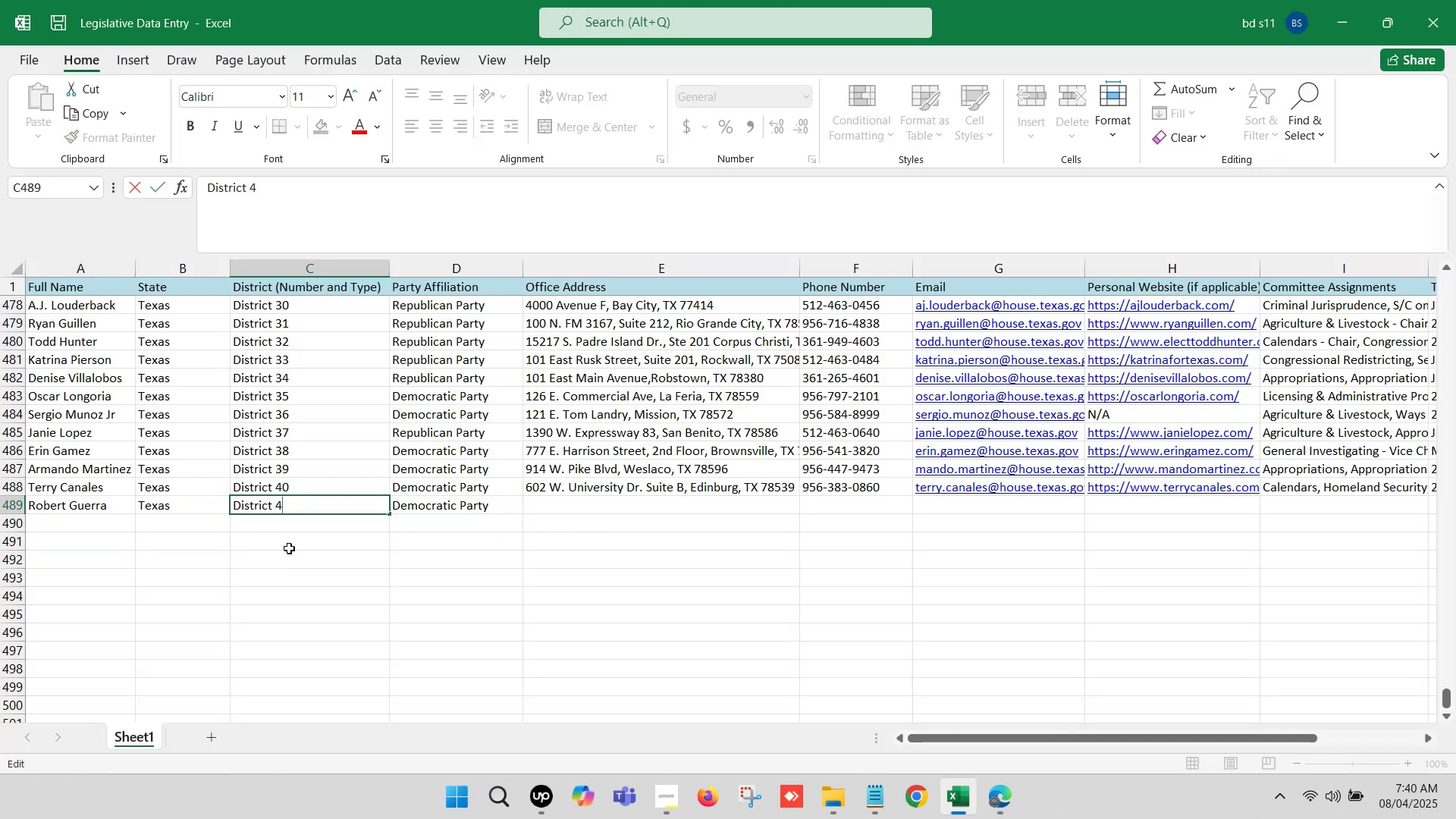 
key(1)
 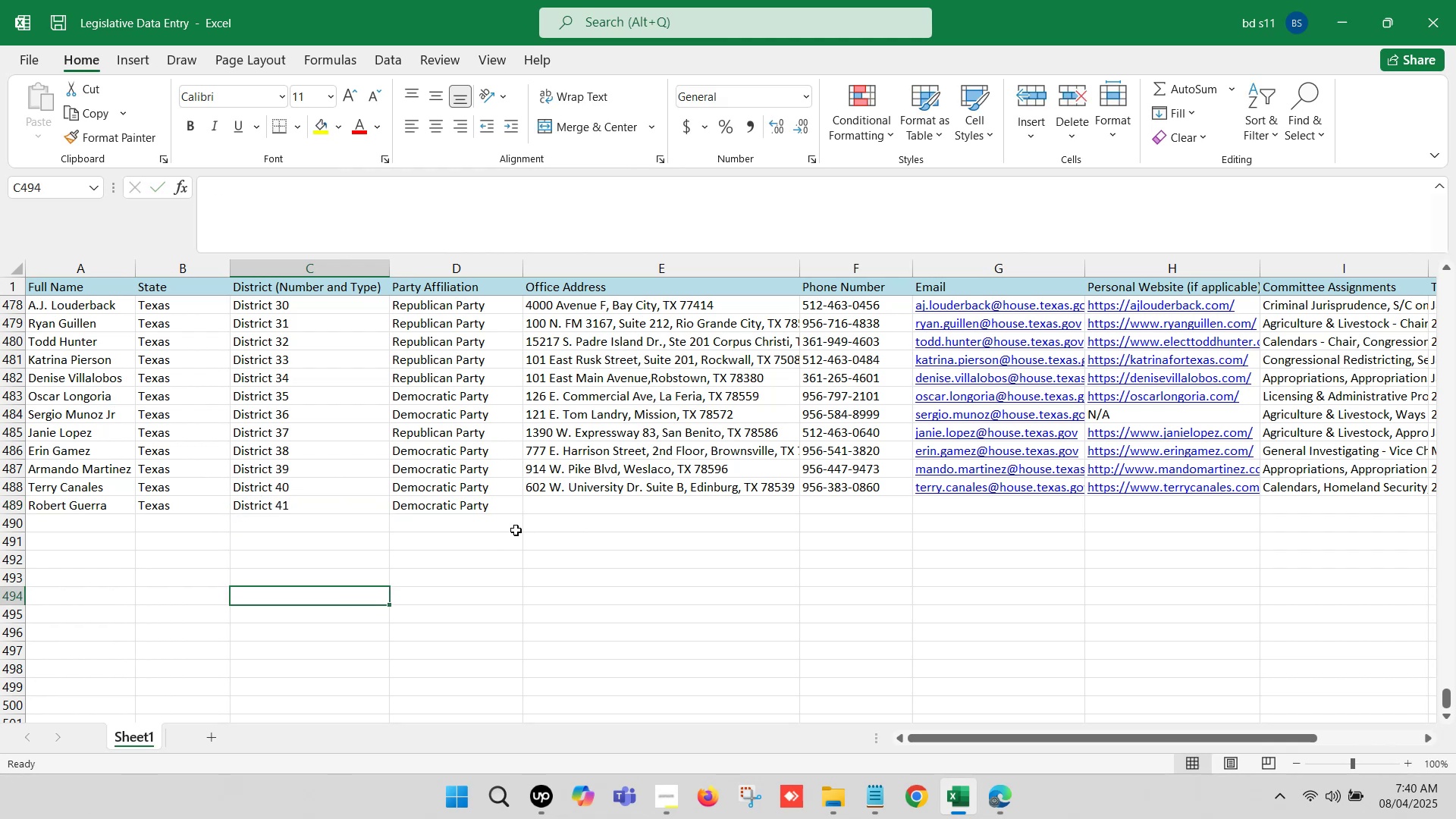 
left_click([554, 509])
 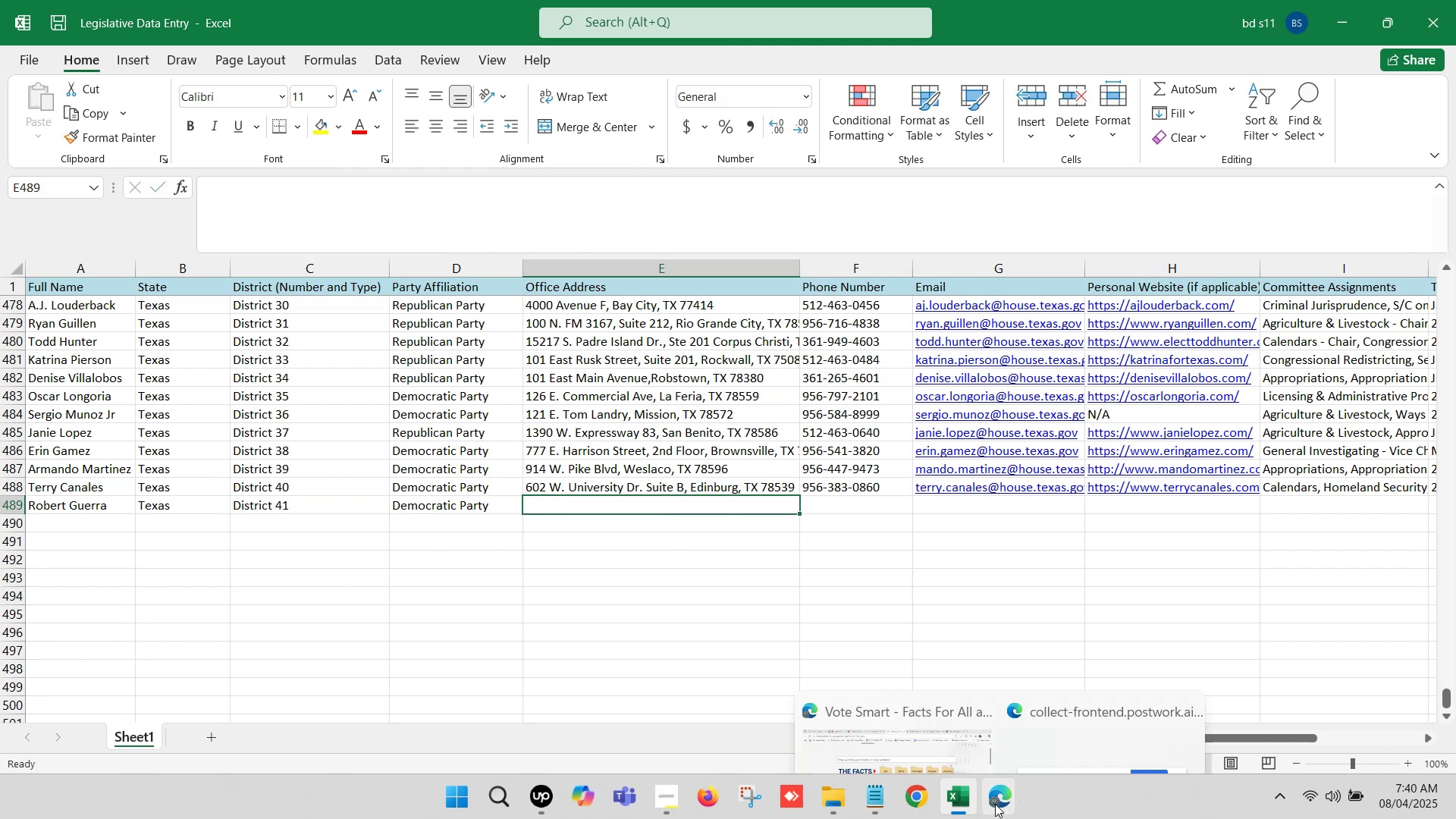 
left_click([934, 698])
 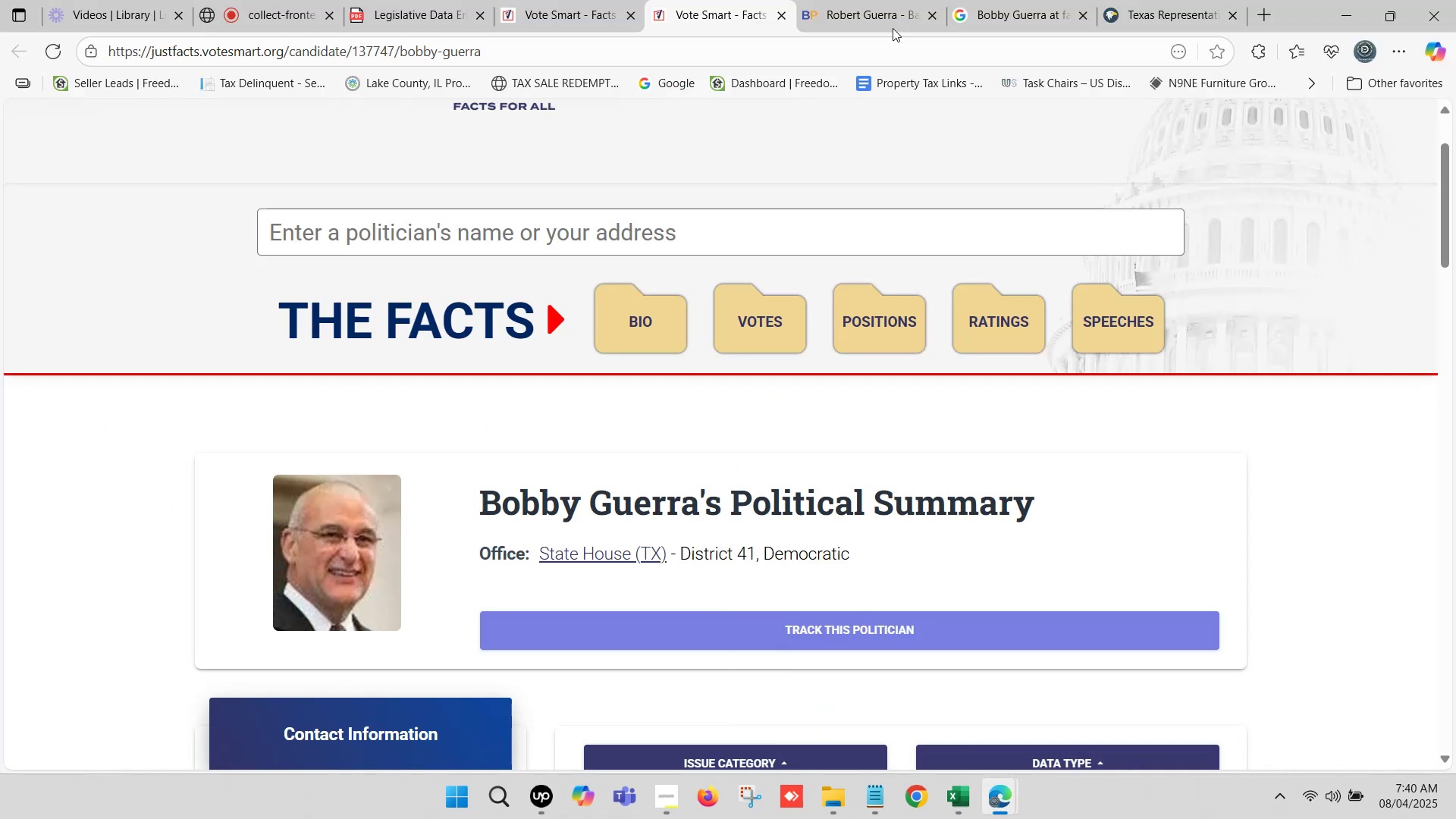 
left_click([798, 0])
 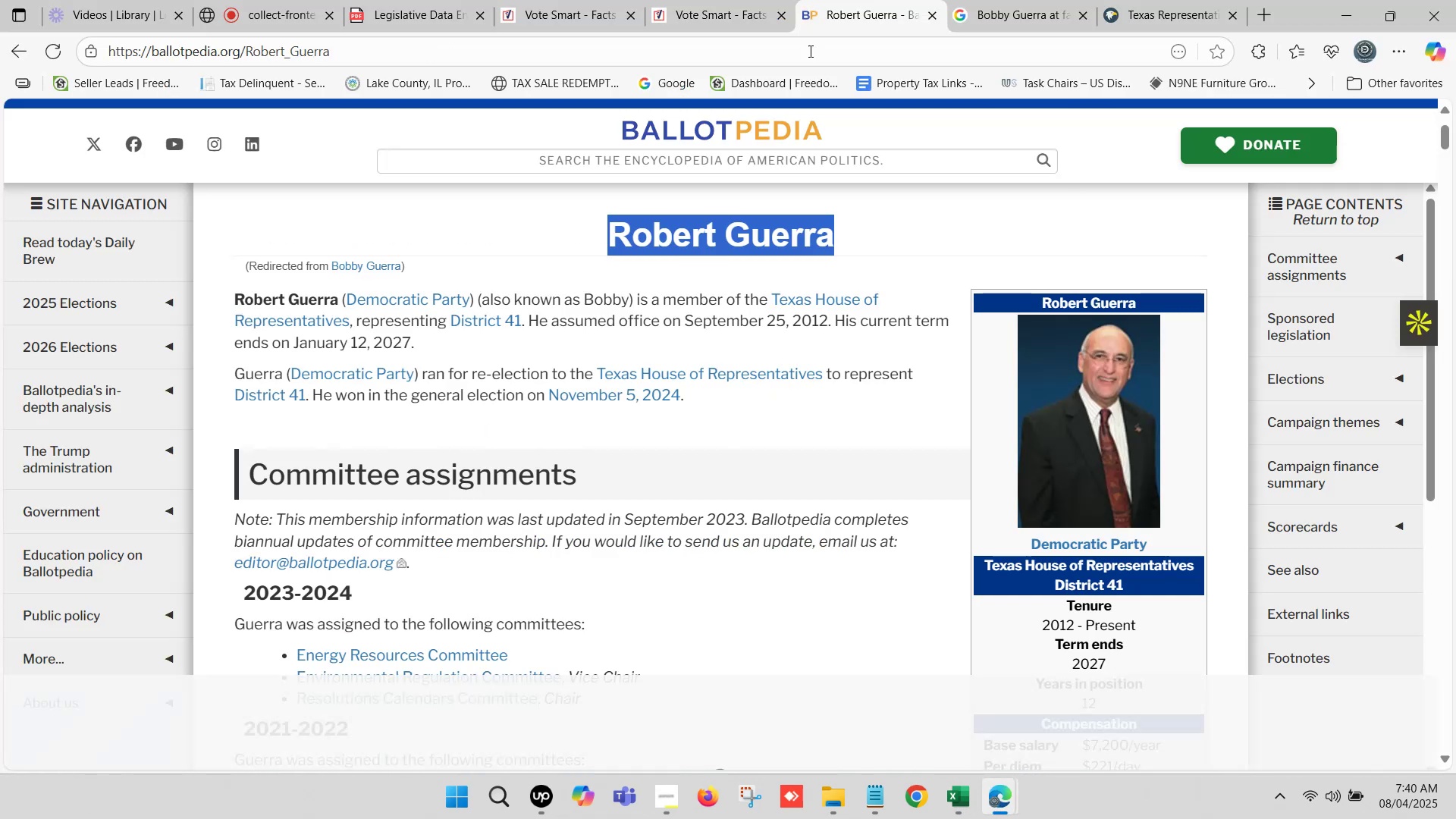 
scroll: coordinate [1112, 435], scroll_direction: down, amount: 6.0
 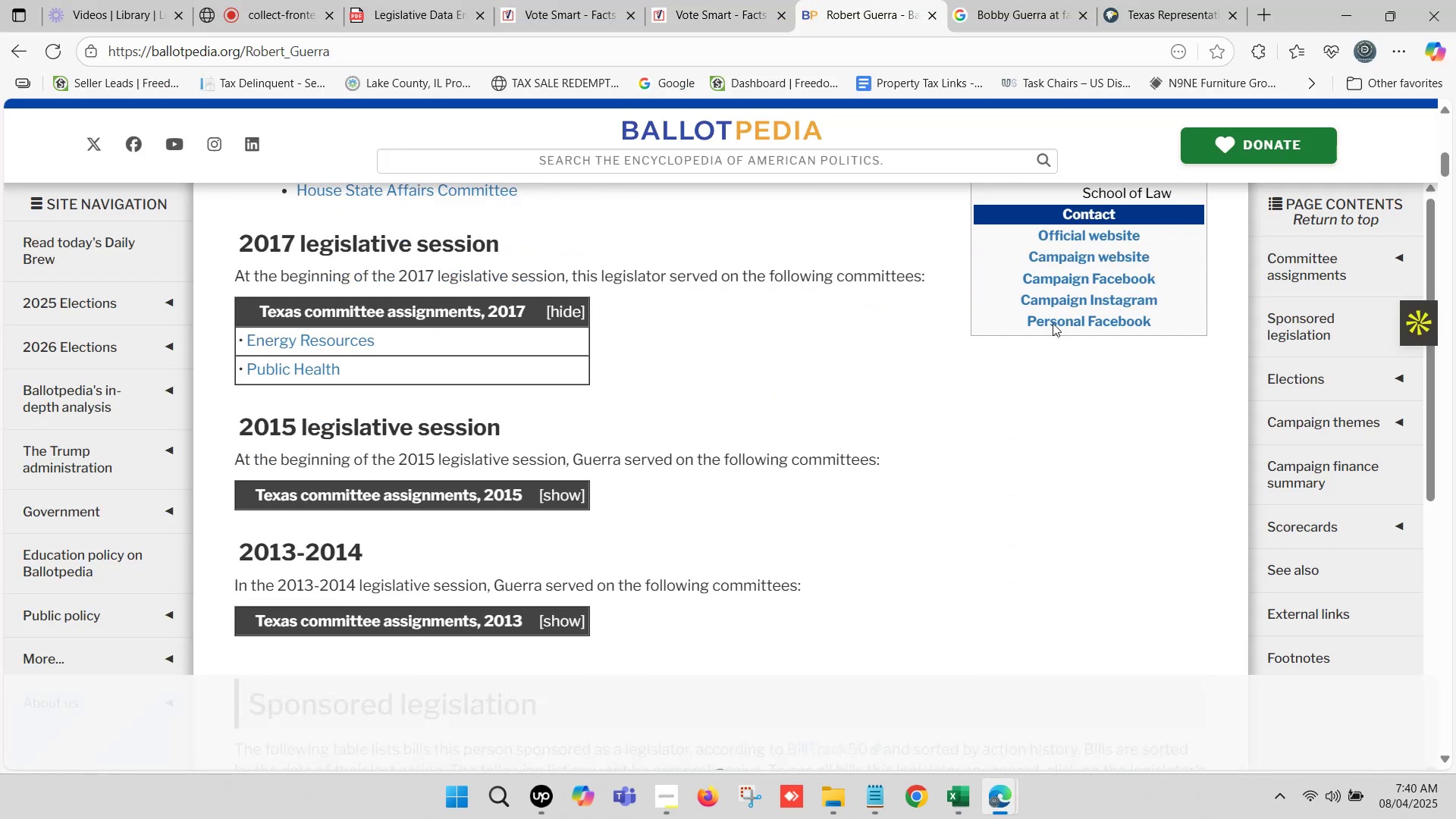 
hold_key(key=ControlLeft, duration=1.51)
 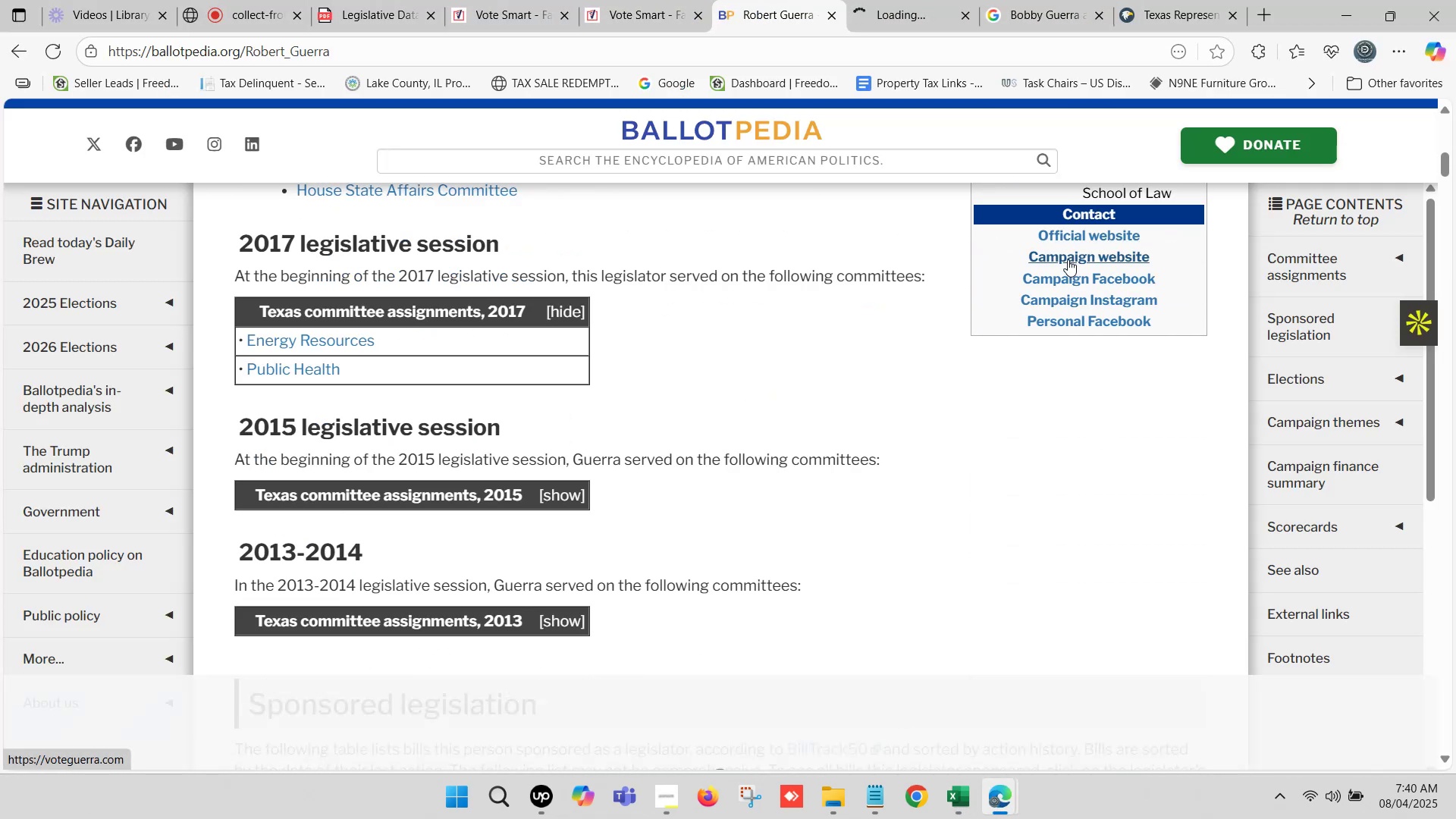 
hold_key(key=ControlLeft, duration=0.55)
left_click([1068, 259])
 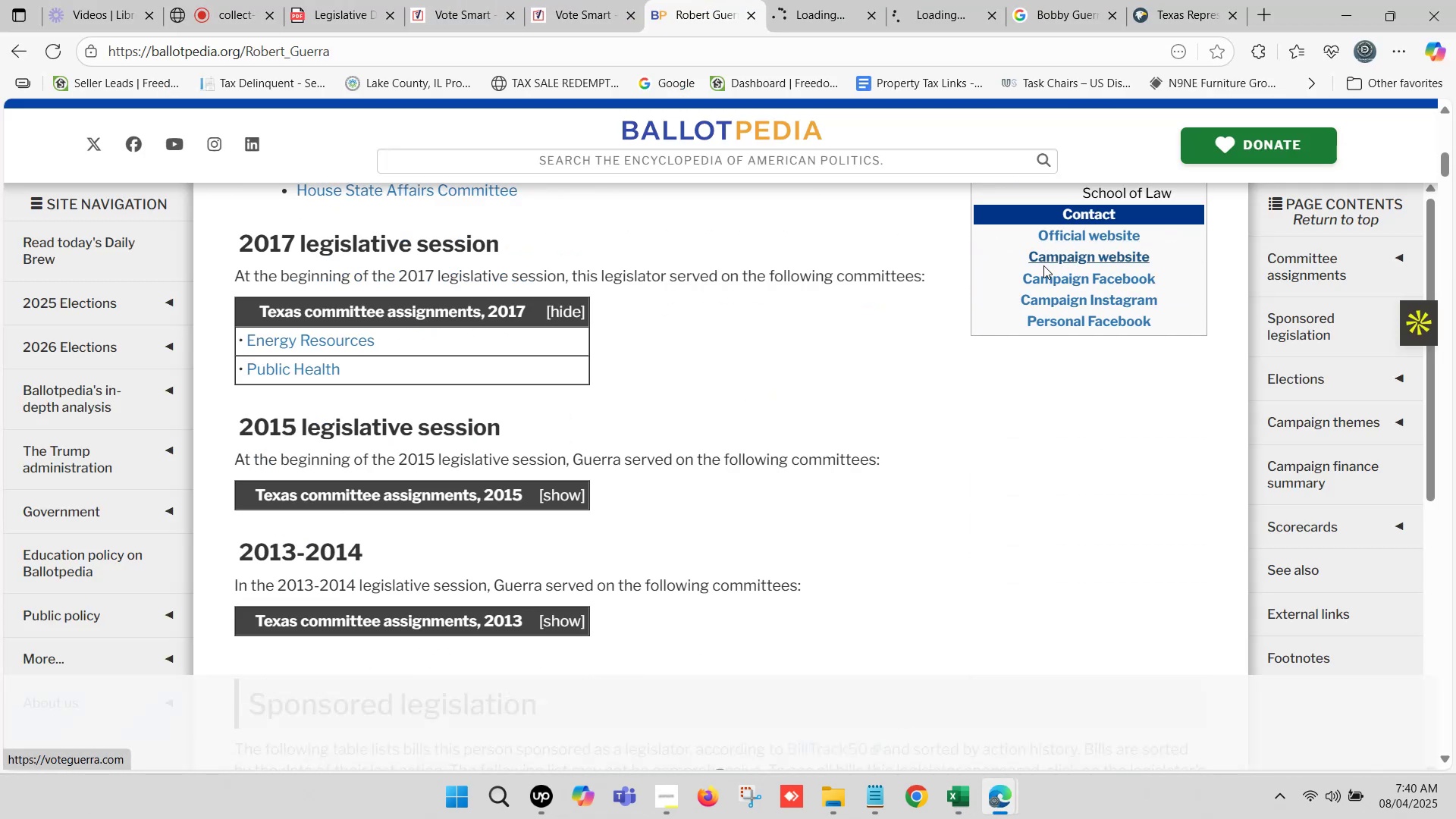 
scroll: coordinate [769, 321], scroll_direction: up, amount: 1.0
 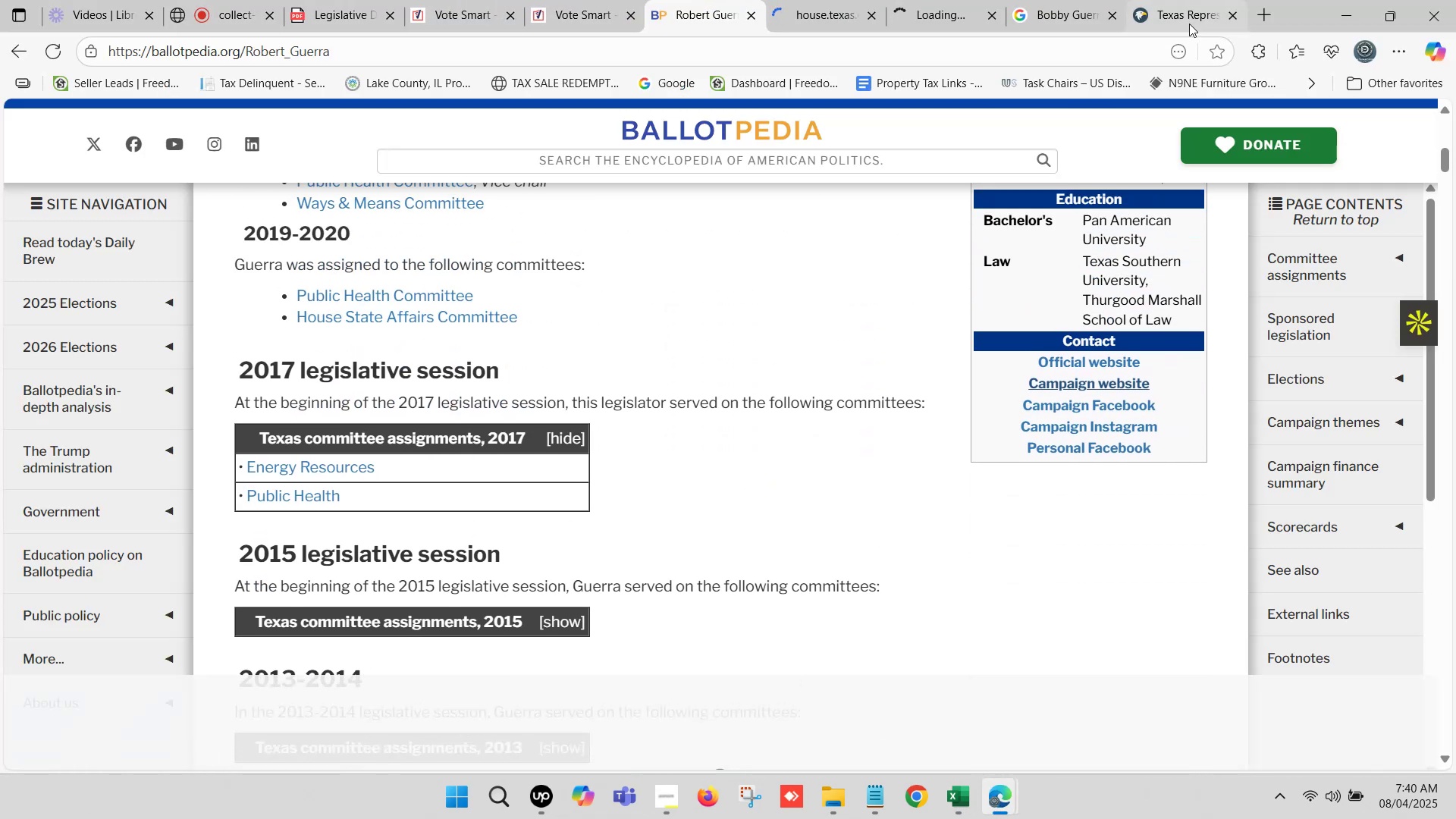 
left_click([1188, 0])
 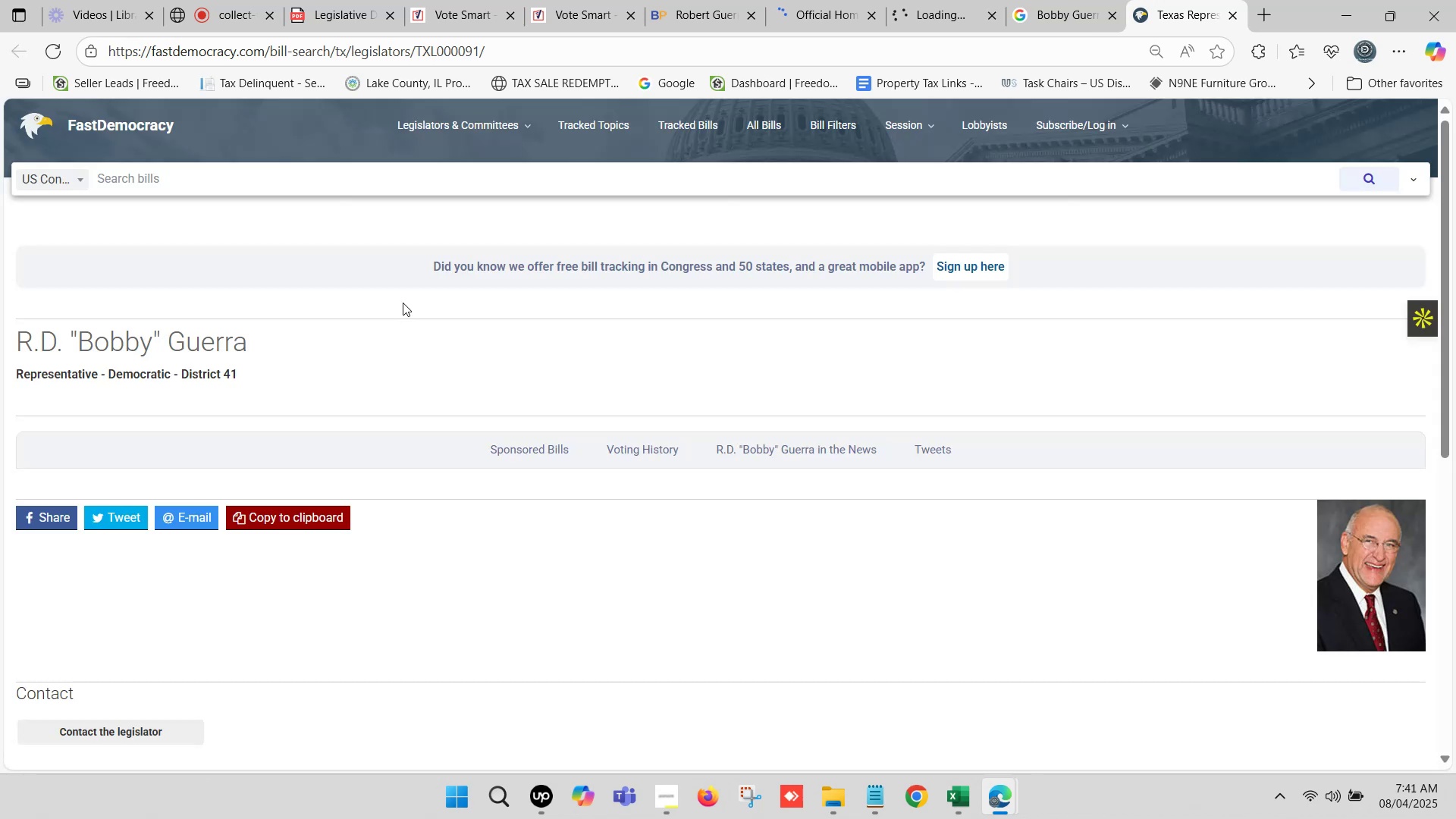 
scroll: coordinate [362, 265], scroll_direction: down, amount: 6.0
 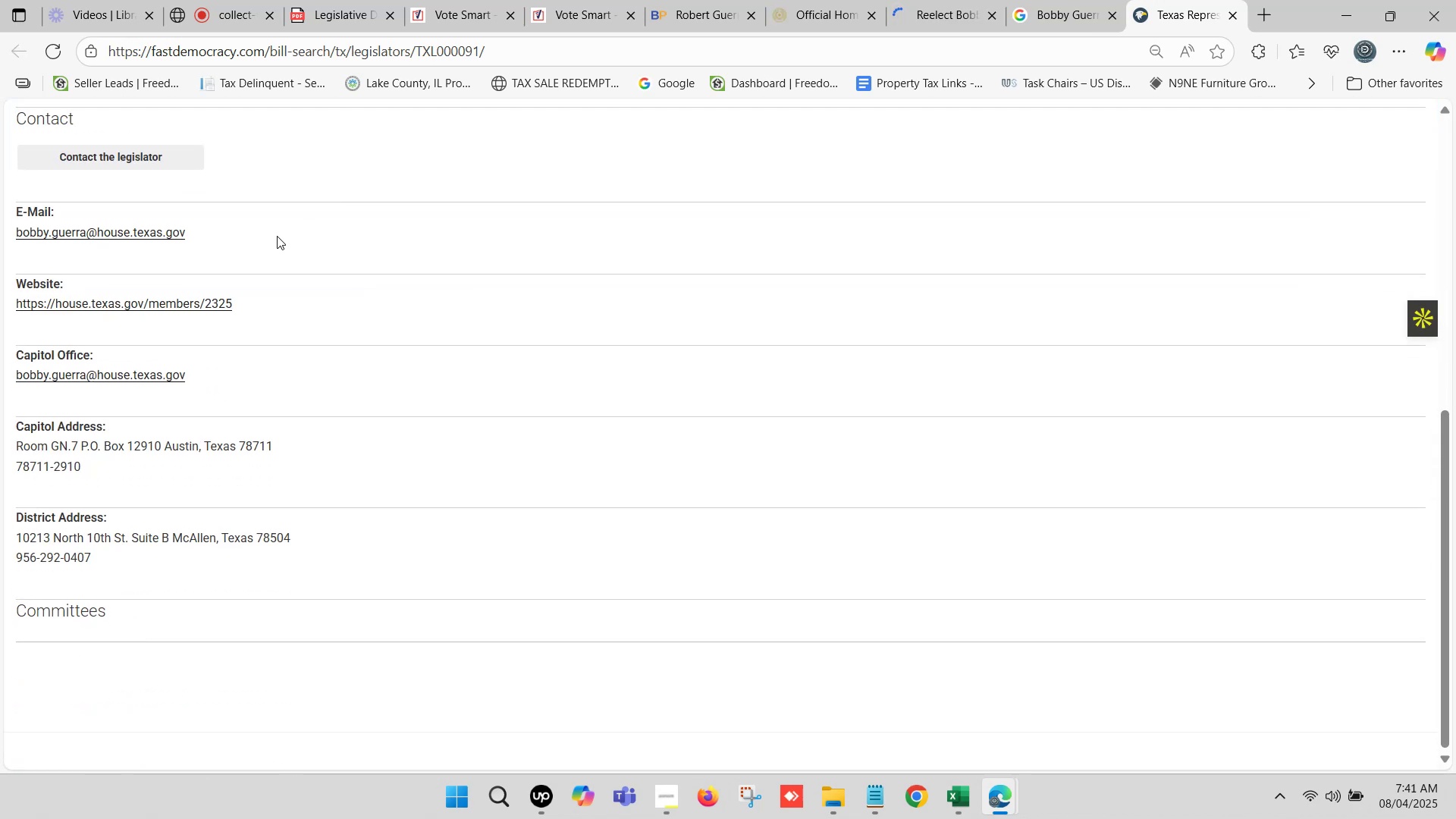 
wait(5.3)
 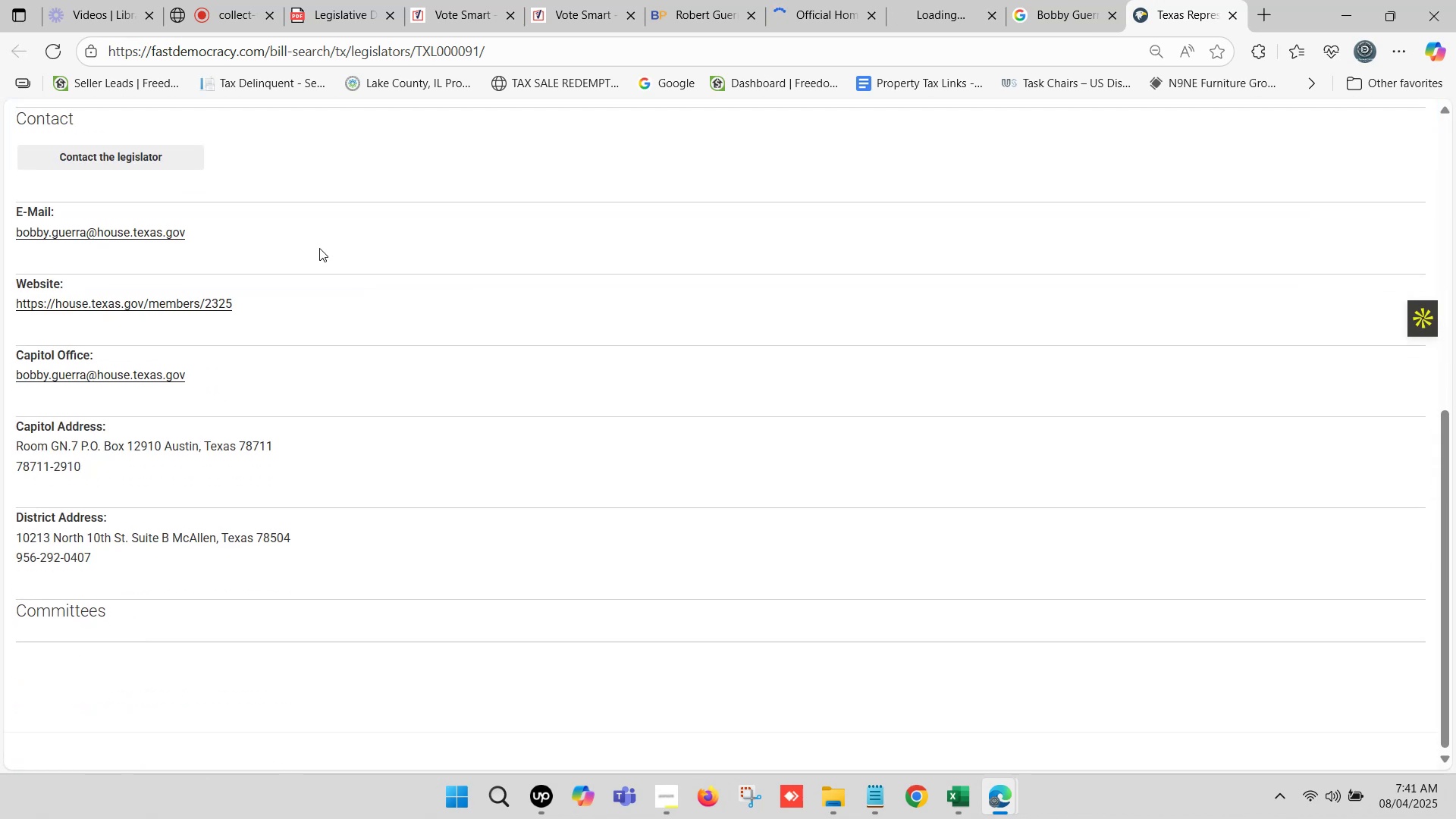 
left_click([938, 2])
 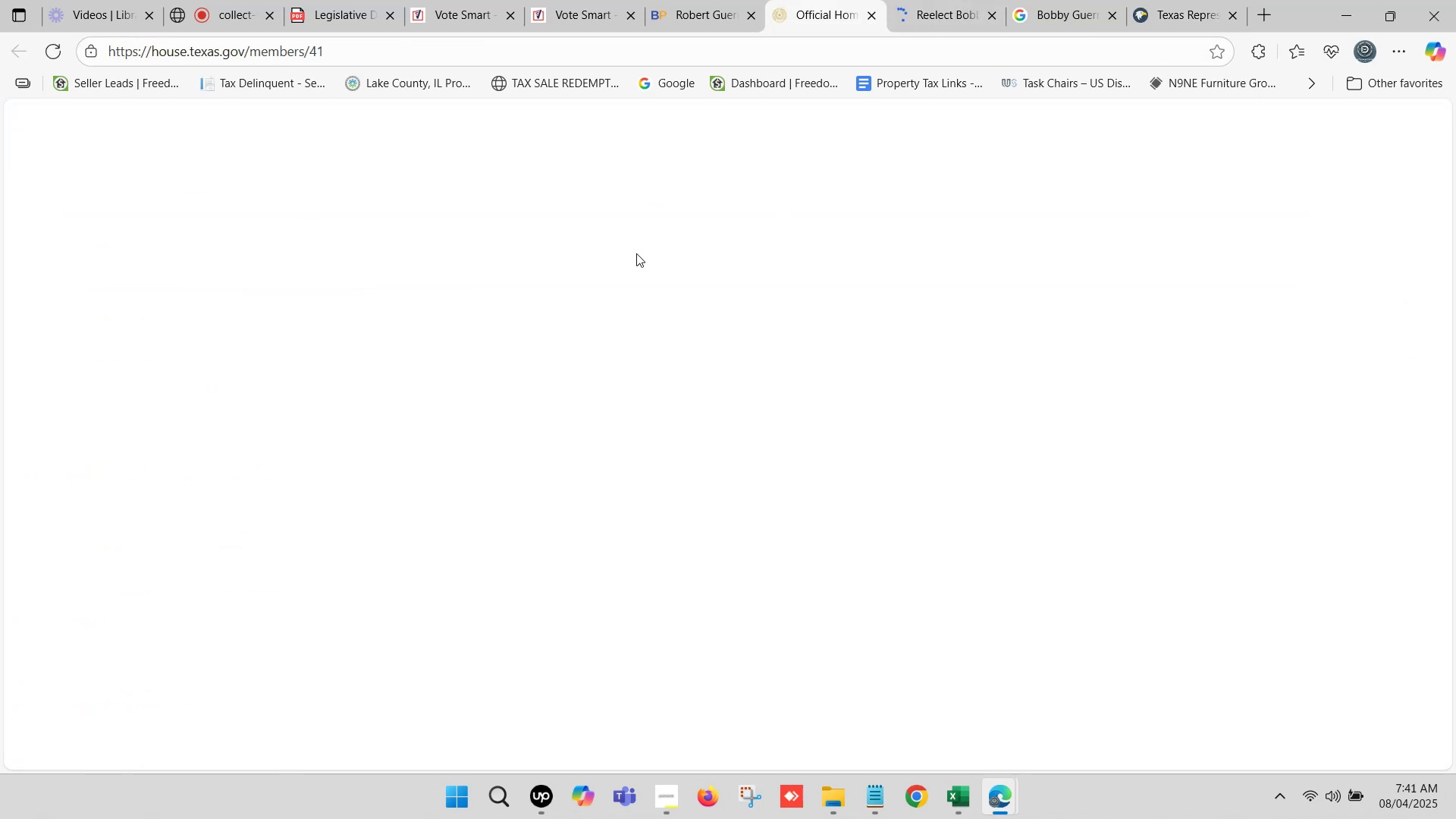 
scroll: coordinate [633, 349], scroll_direction: down, amount: 2.0
 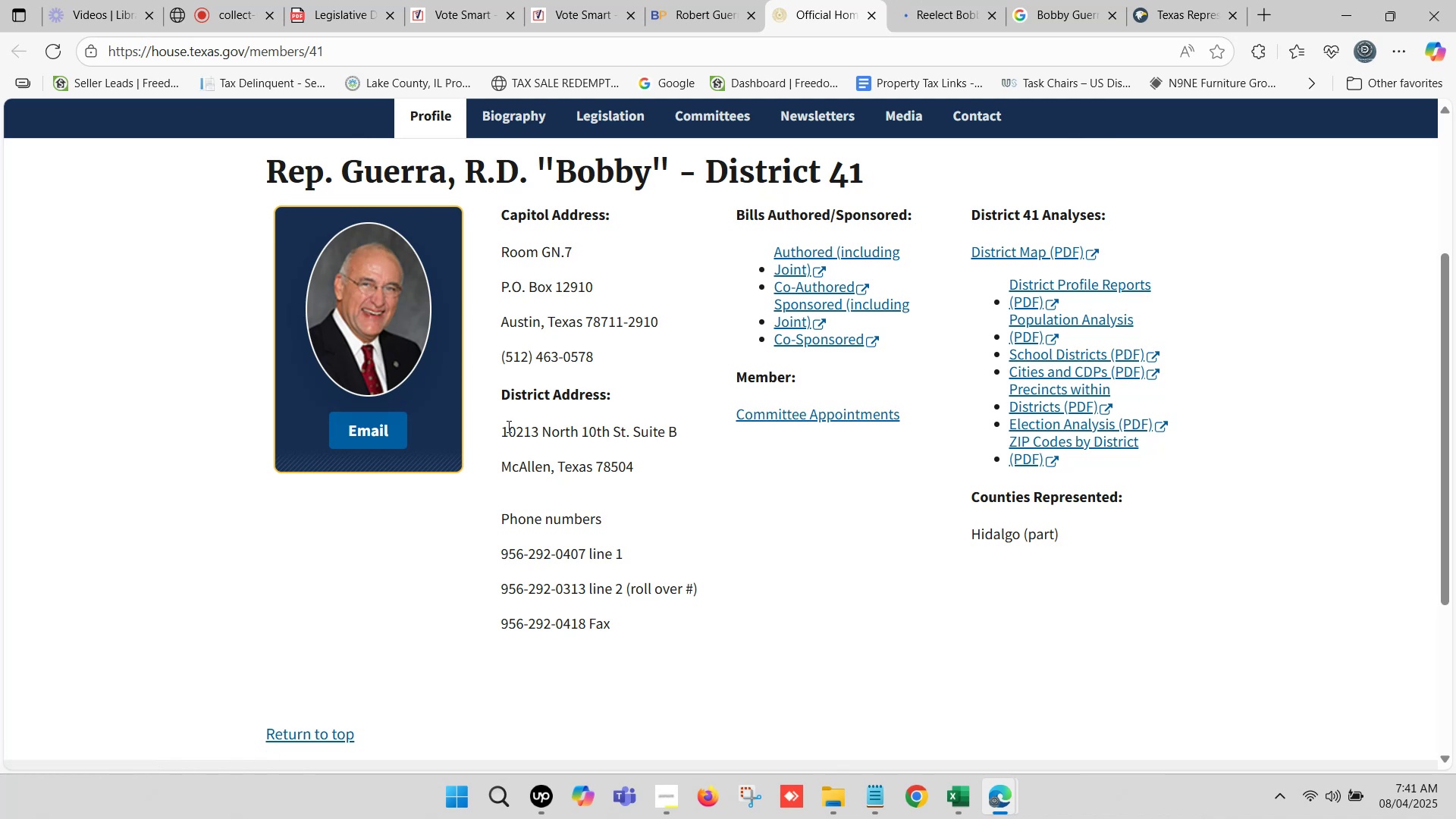 
left_click_drag(start_coordinate=[498, 426], to_coordinate=[639, 476])
 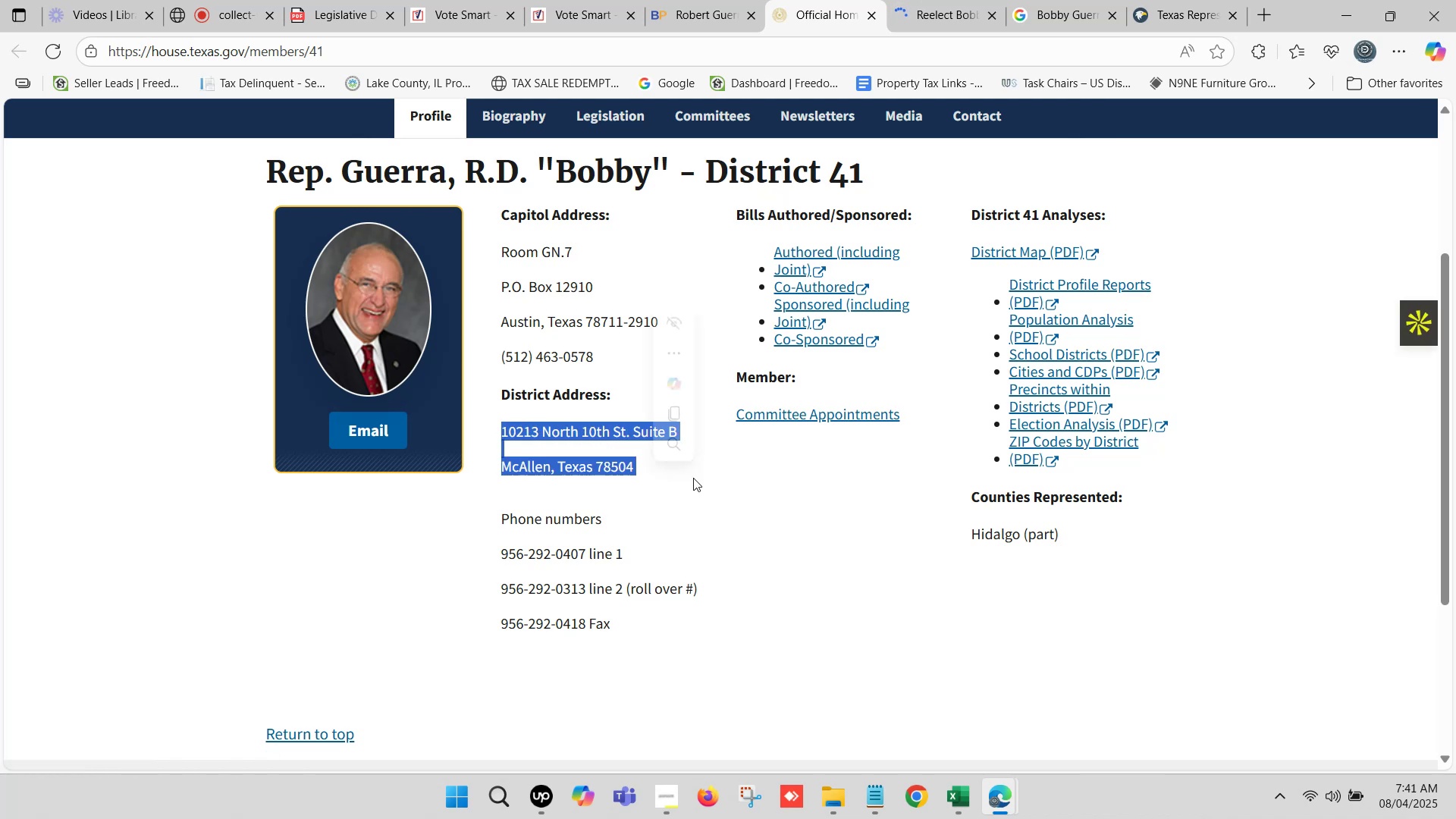 
key(Control+C)
 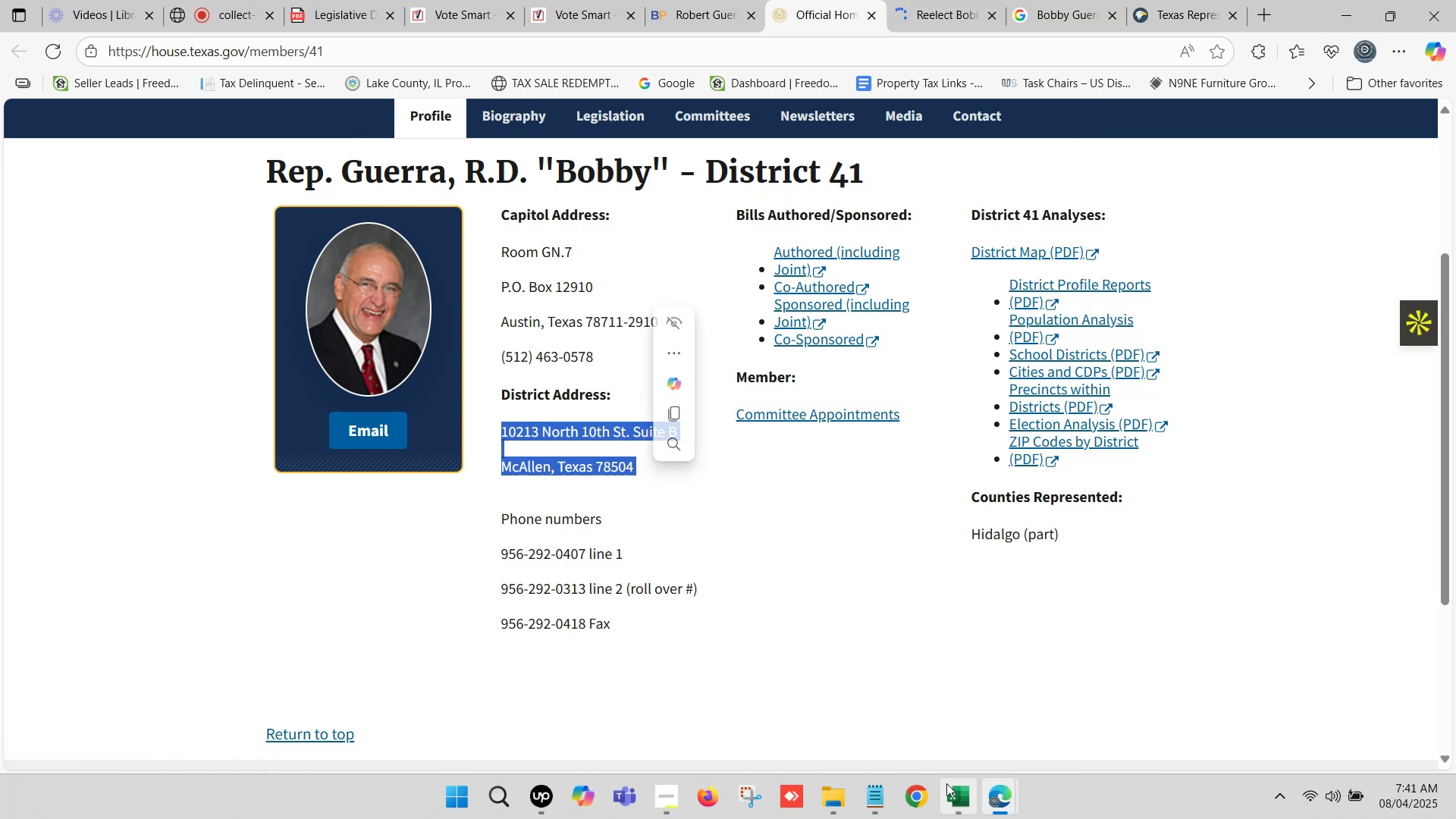 
left_click([949, 793])
 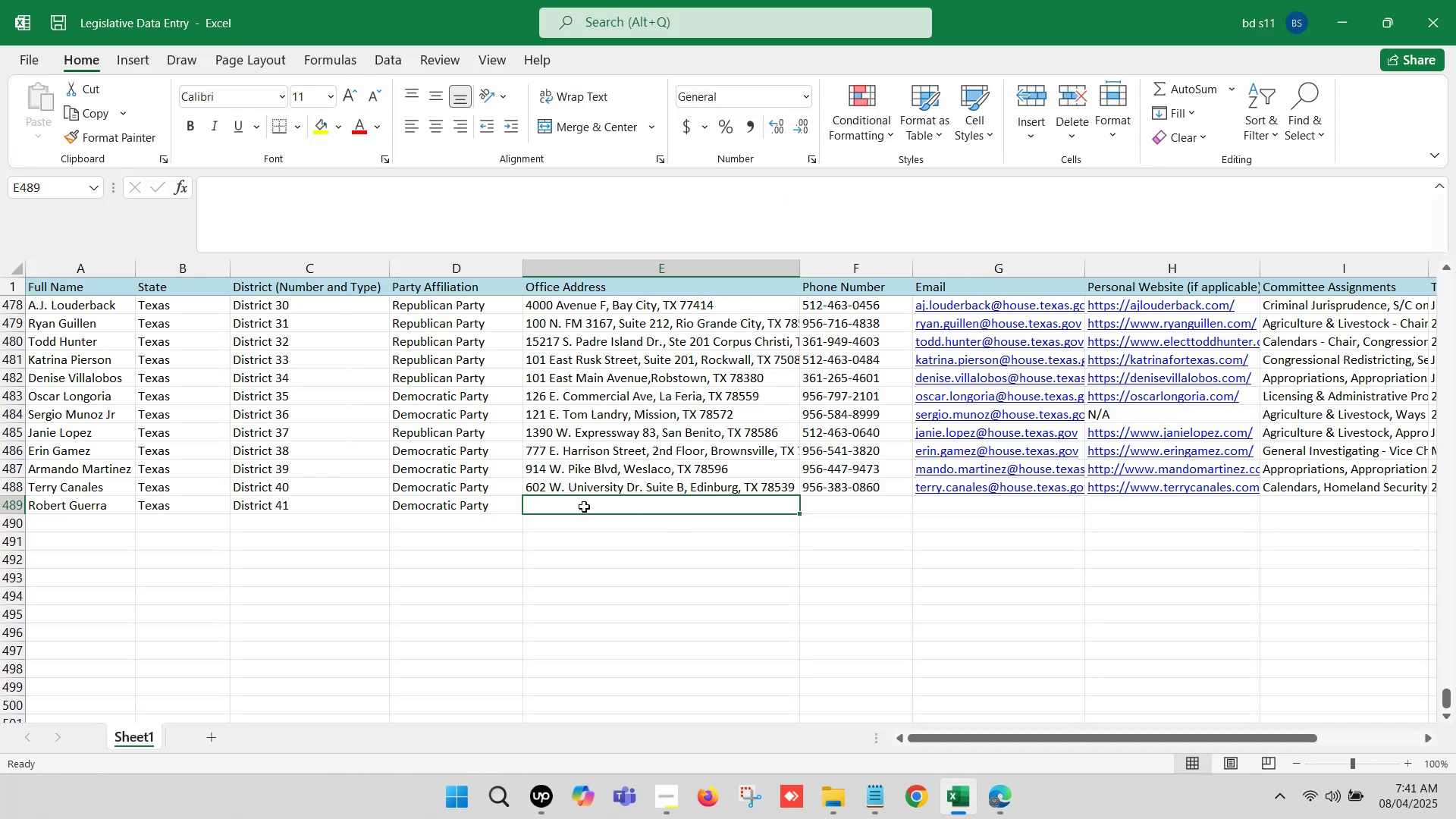 
double_click([584, 507])
 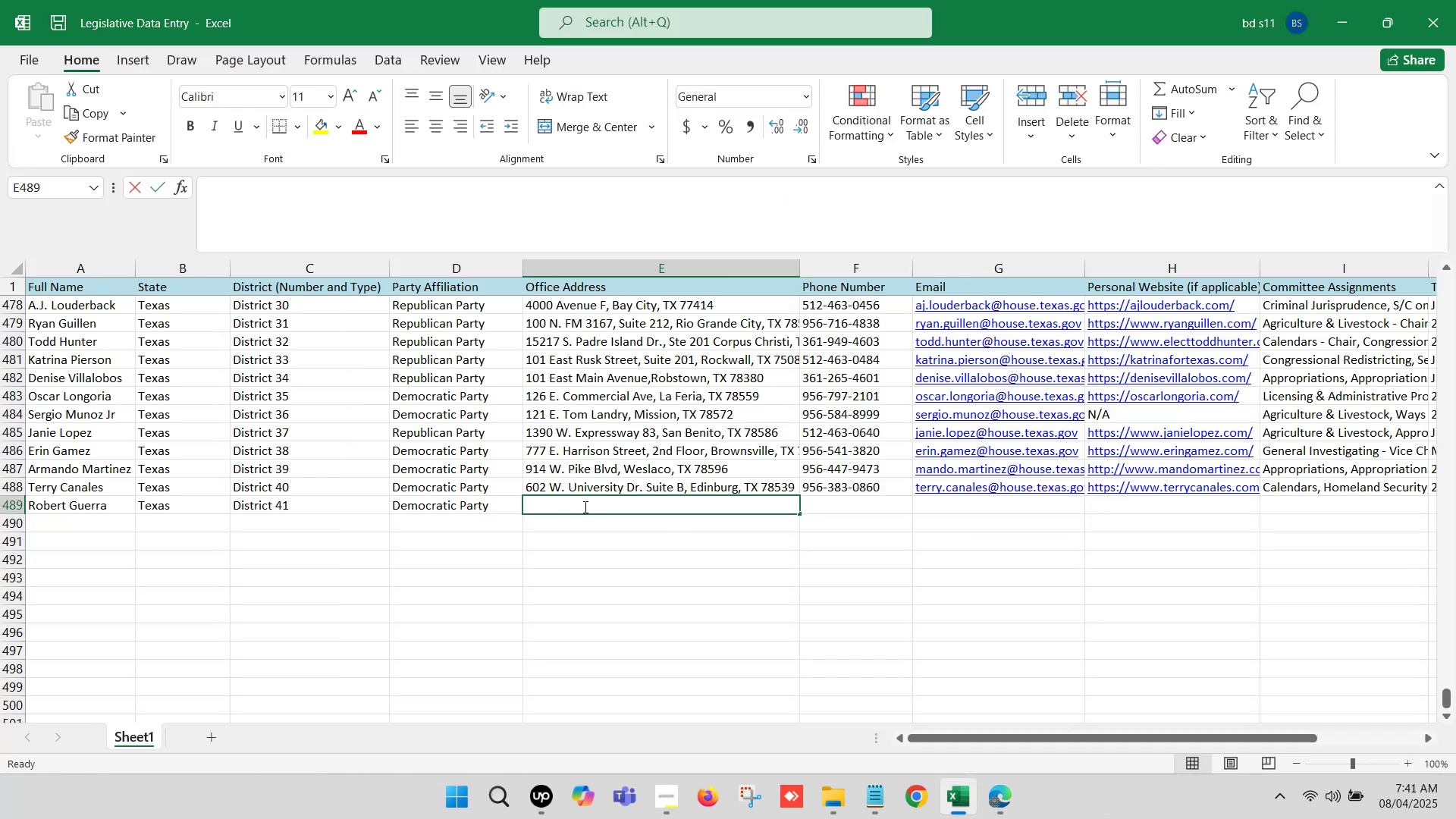 
key(Control+ControlLeft)
 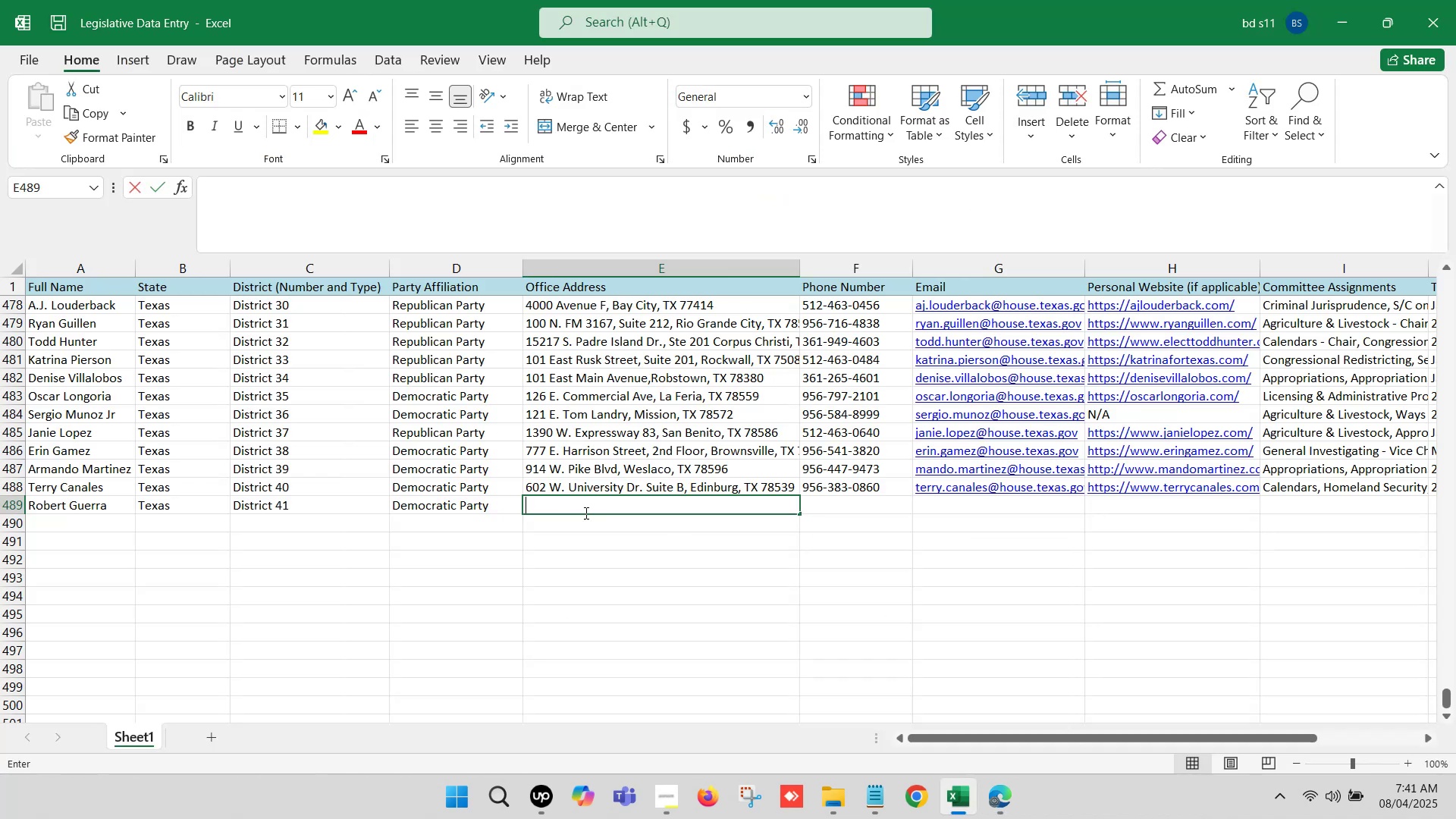 
key(Control+V)
 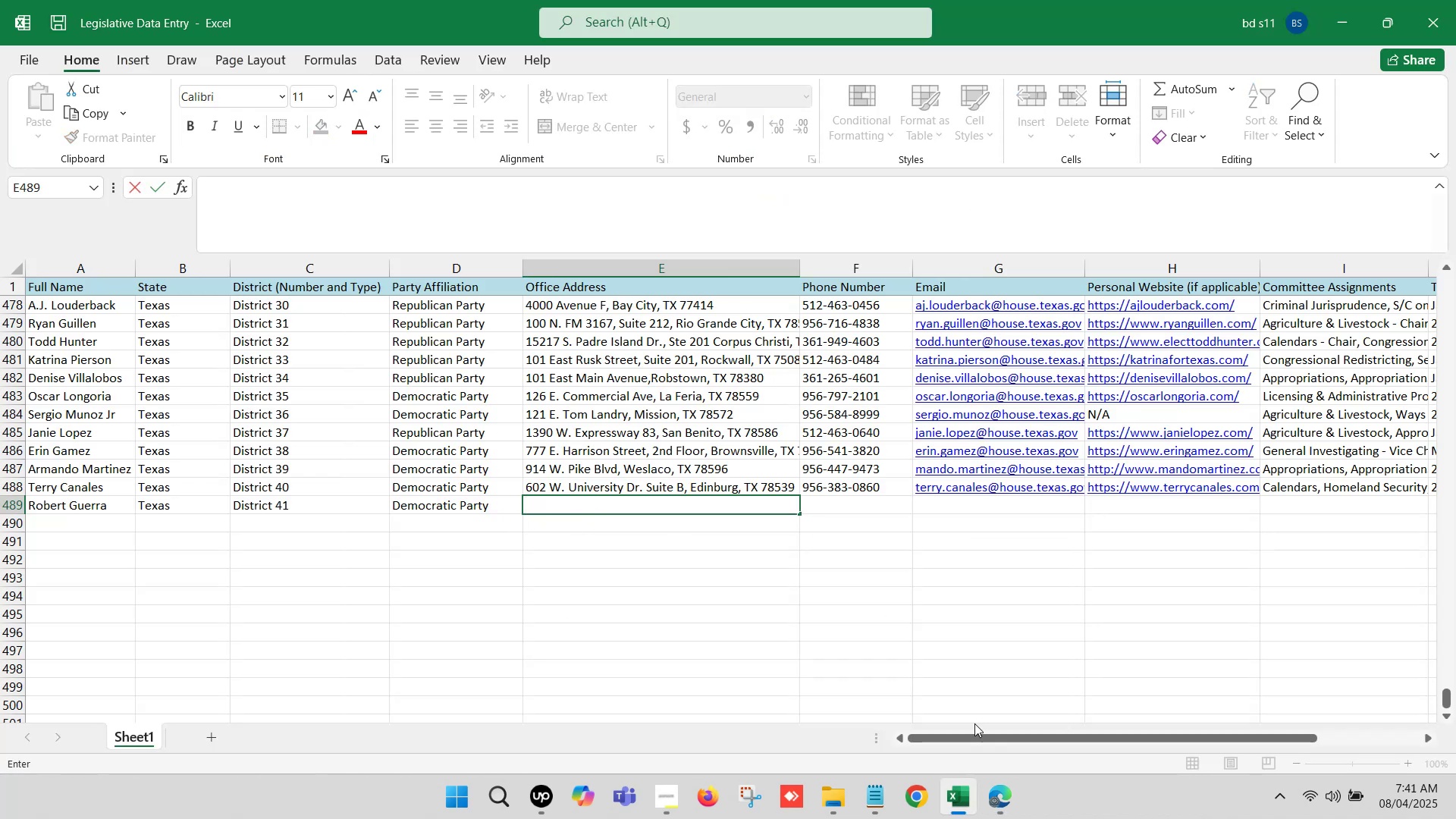 
left_click([998, 789])
 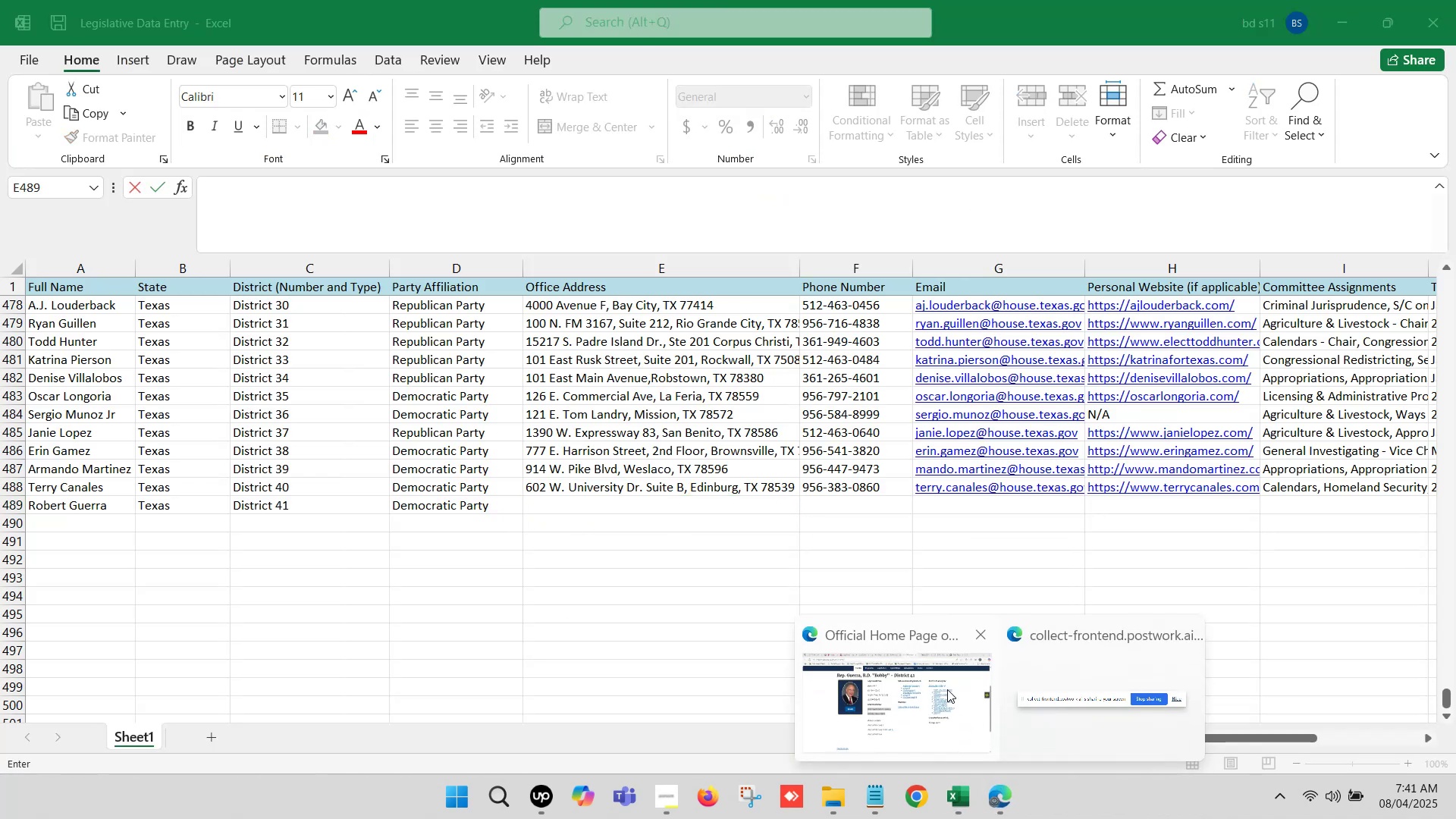 
left_click([908, 681])
 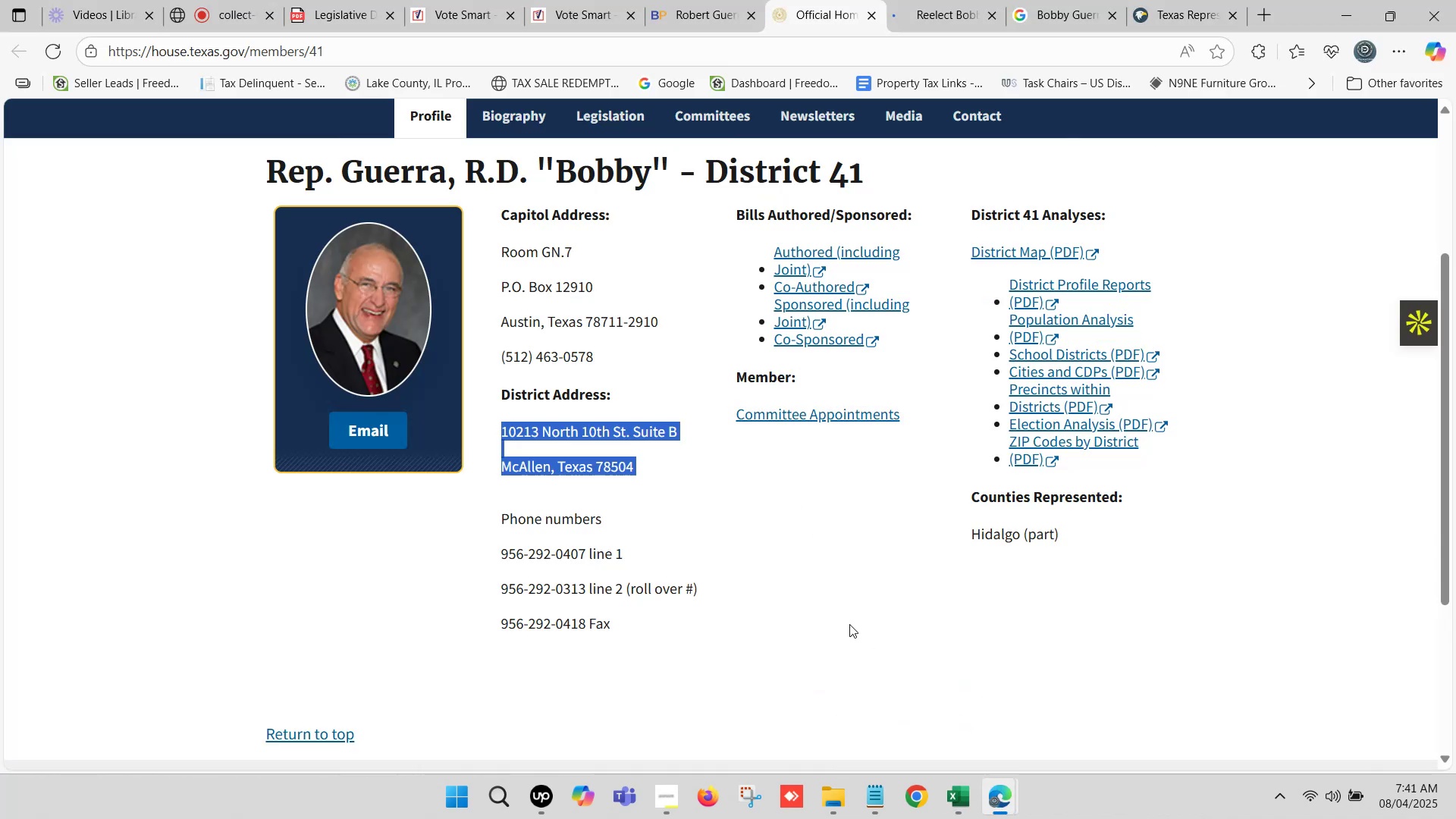 
key(Control+C)
 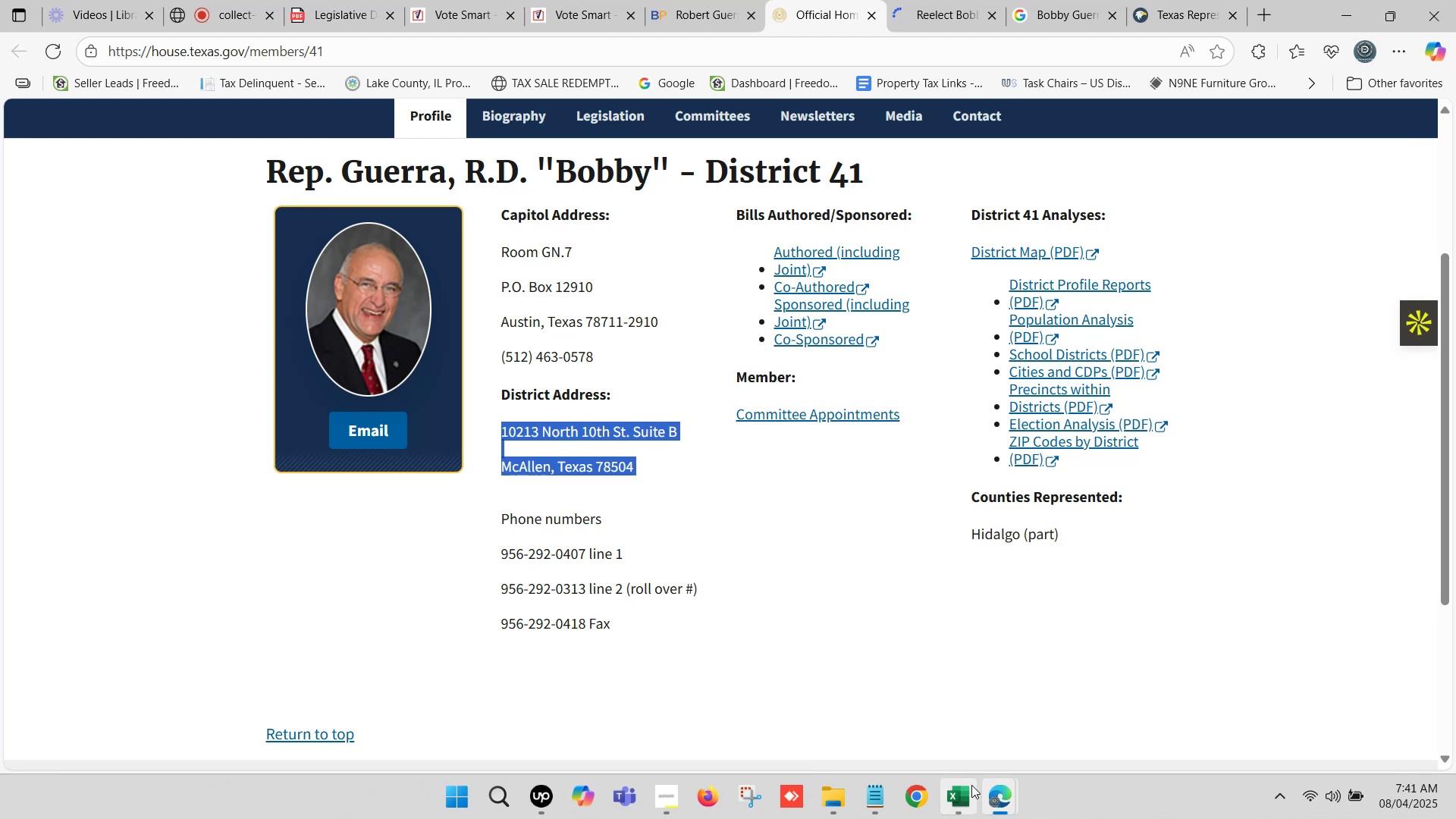 
left_click([956, 798])
 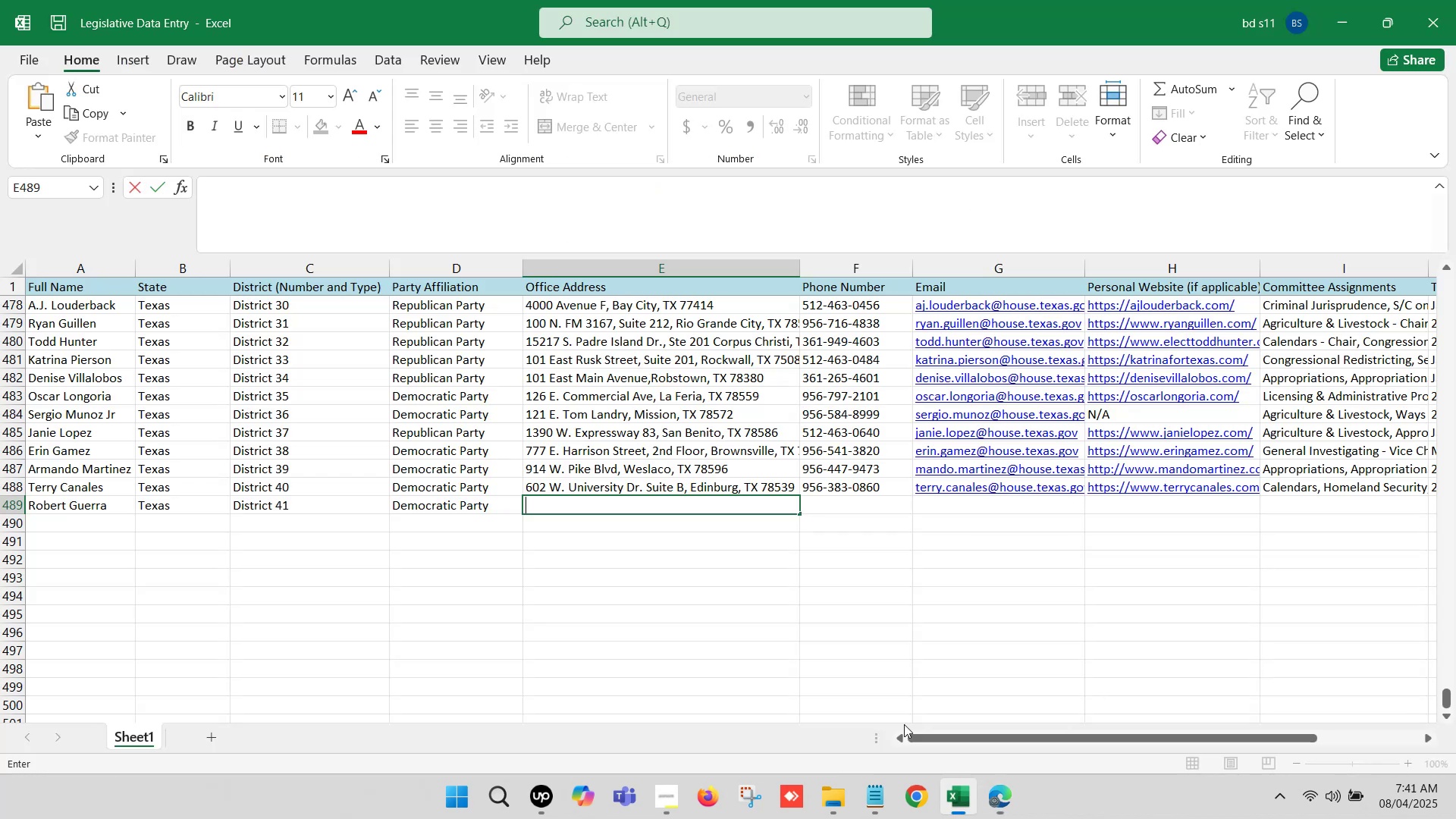 
key(Control+ControlLeft)
 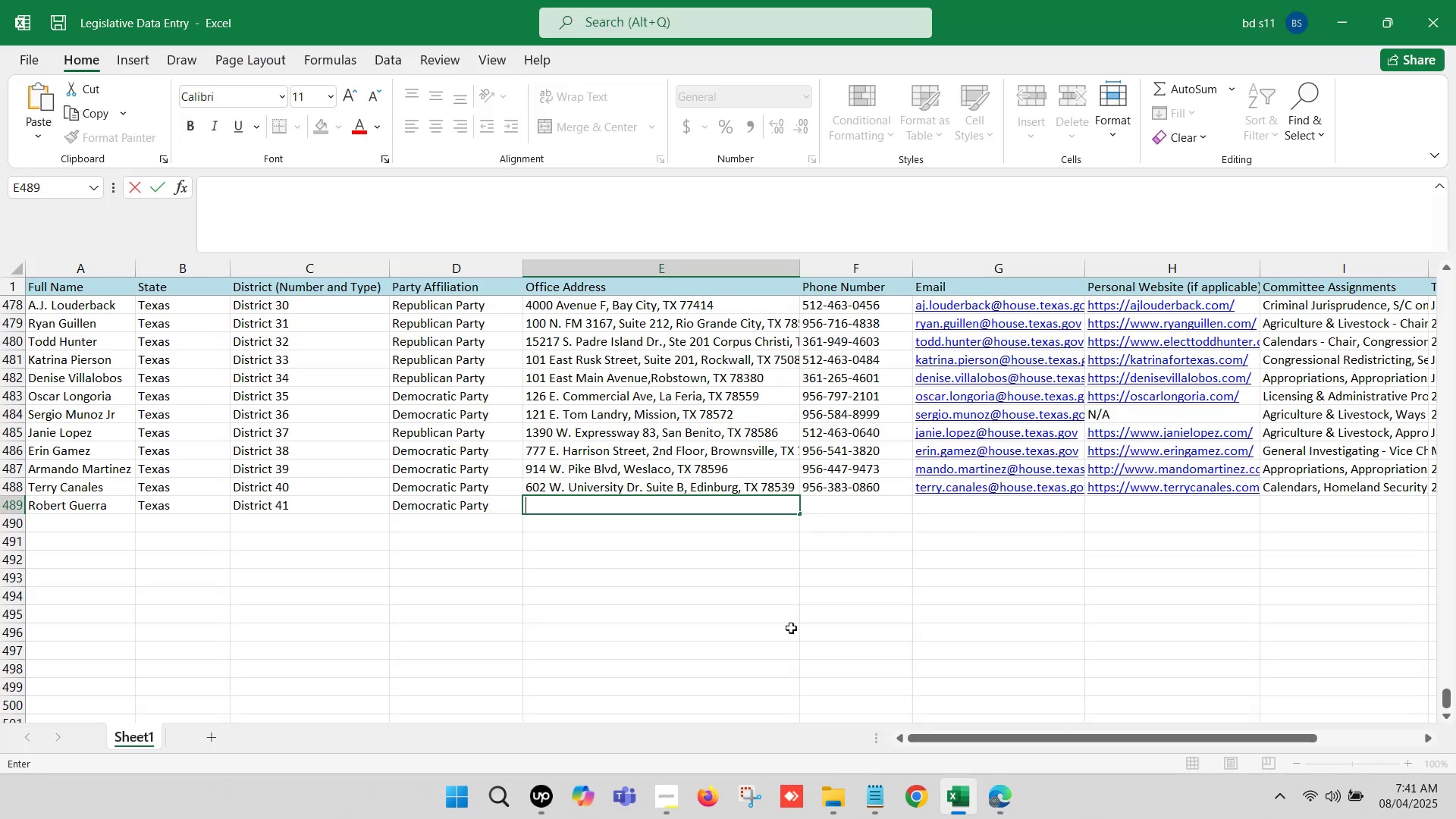 
key(Control+V)
 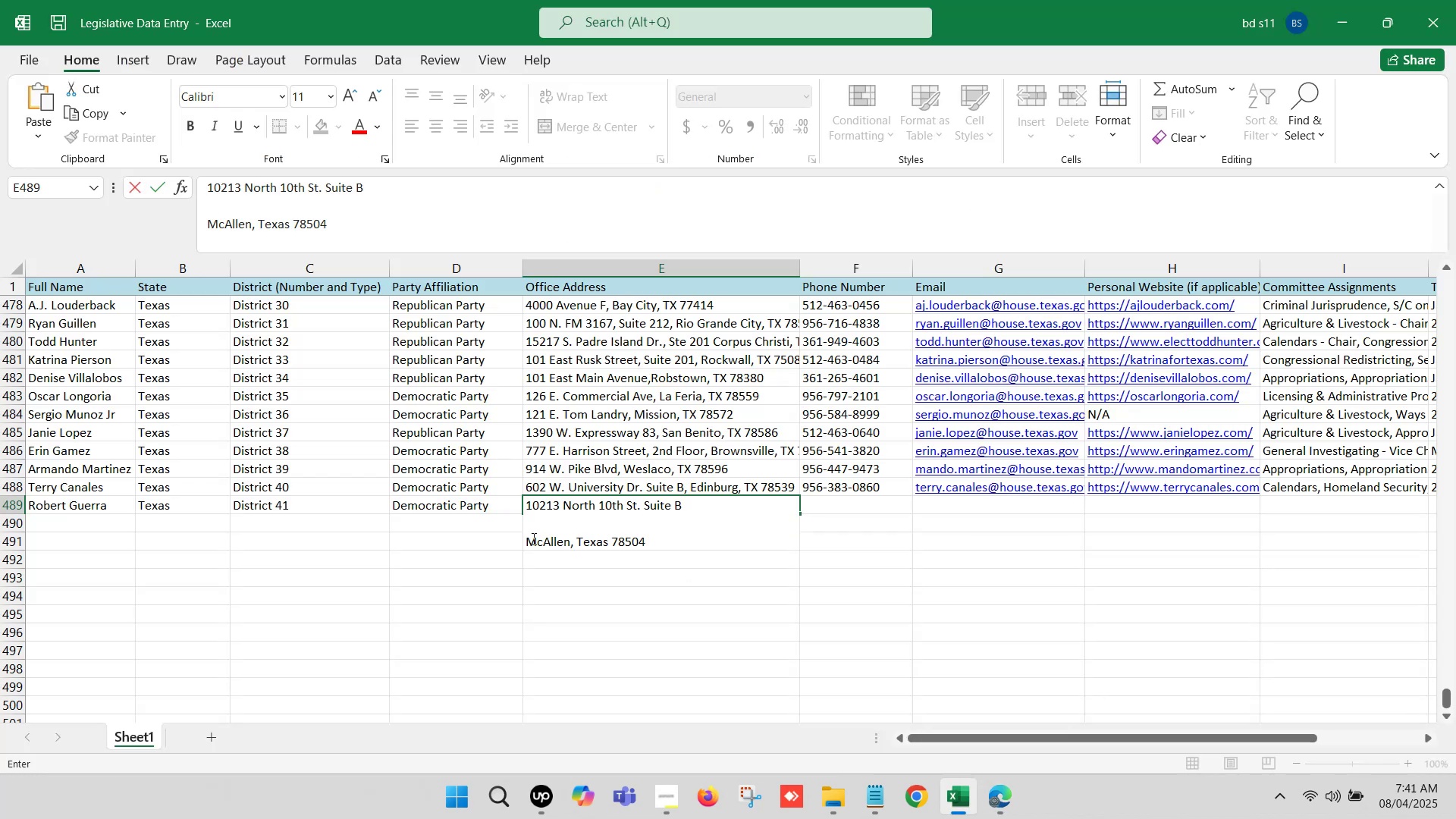 
left_click([529, 538])
 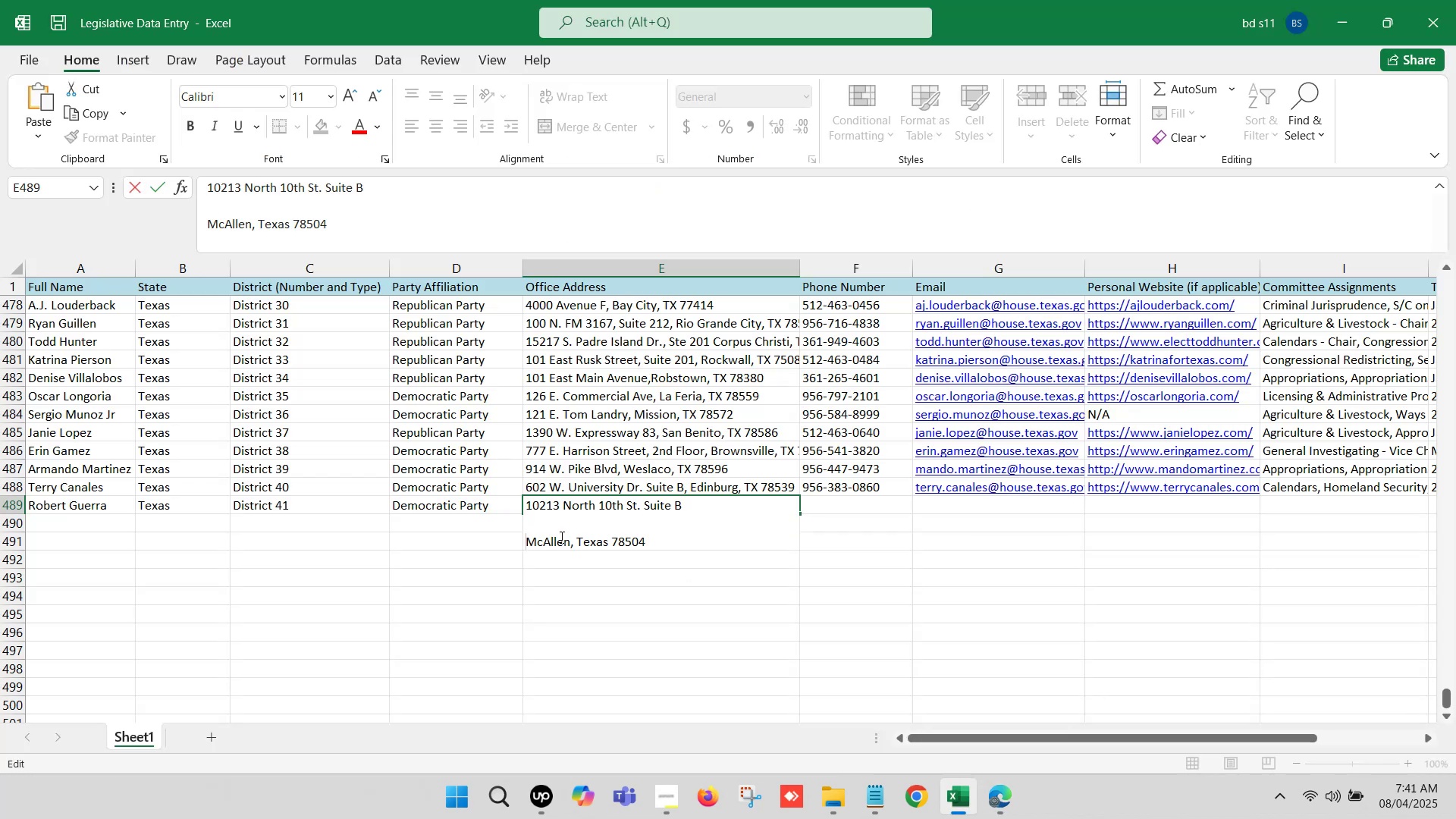 
key(Backspace)
 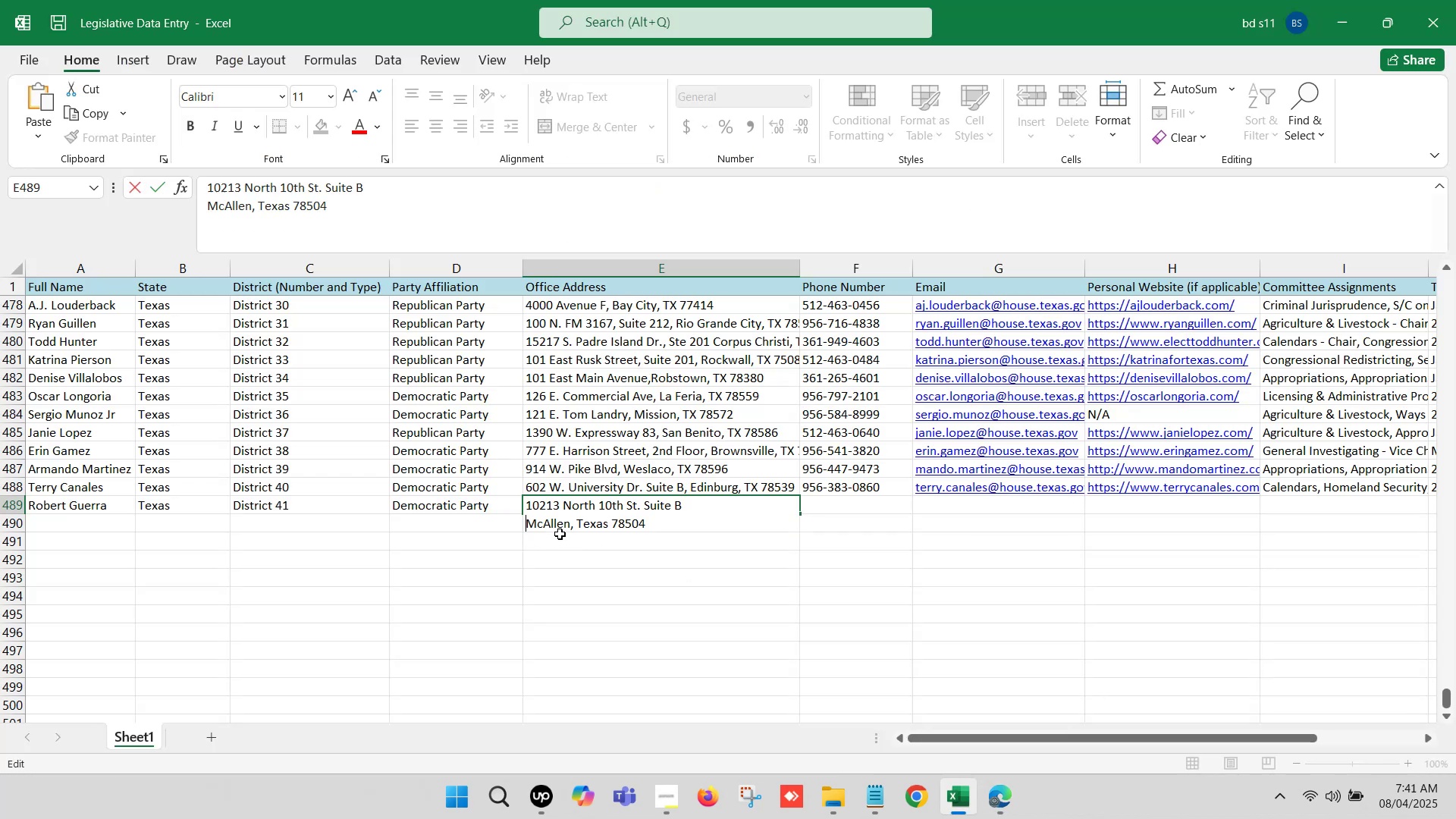 
key(Backspace)
 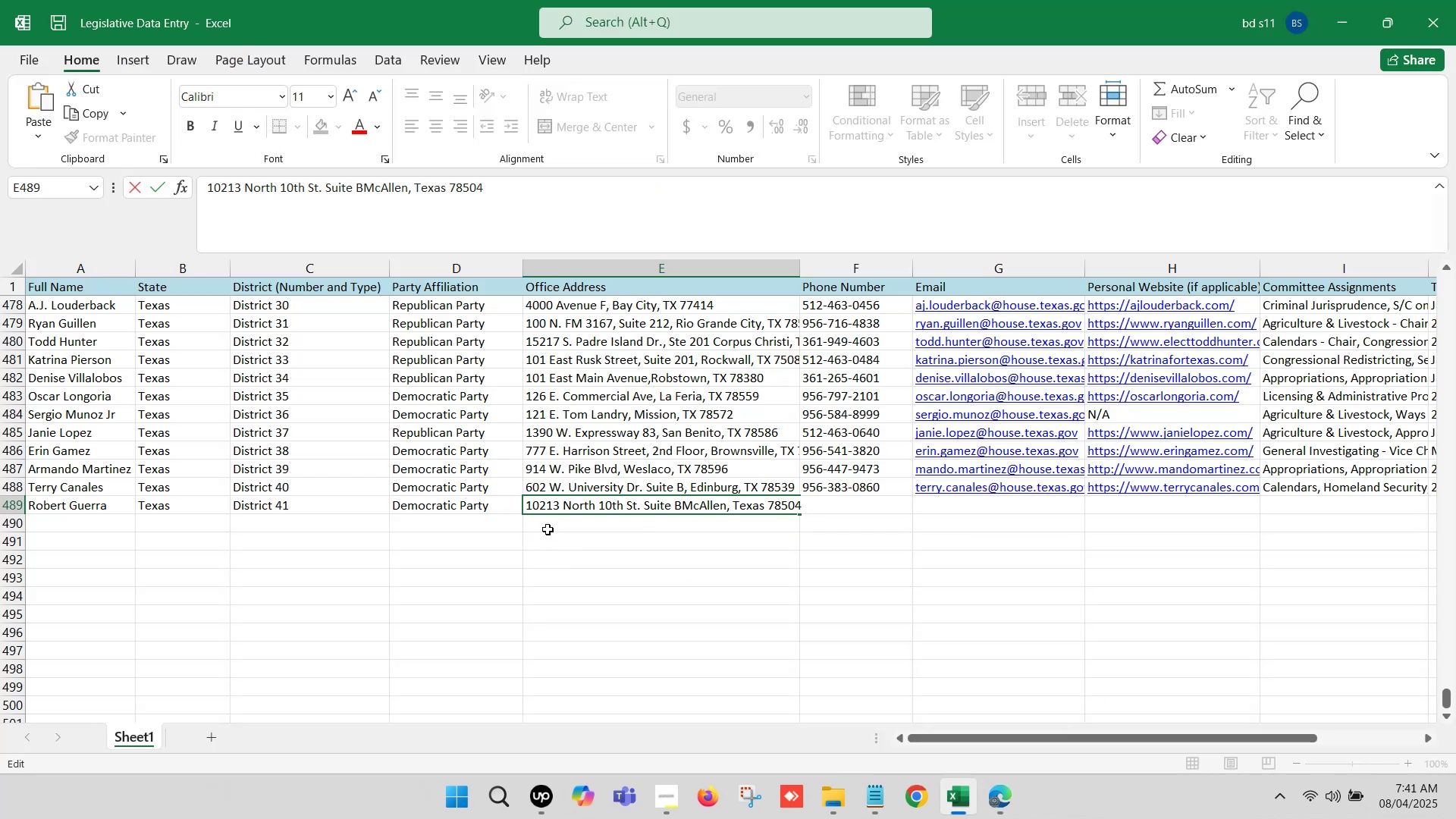 
key(Comma)
 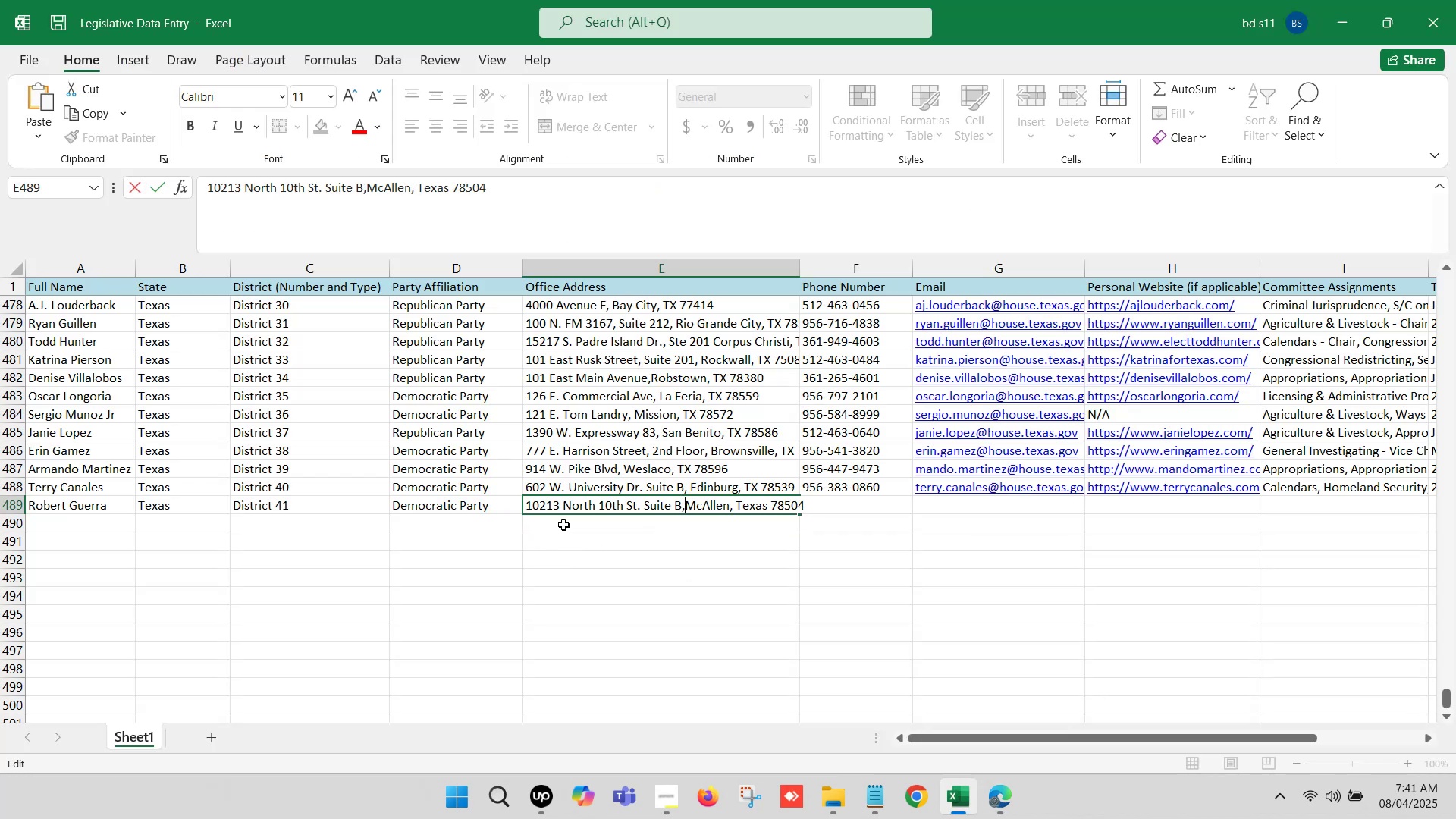 
key(Space)
 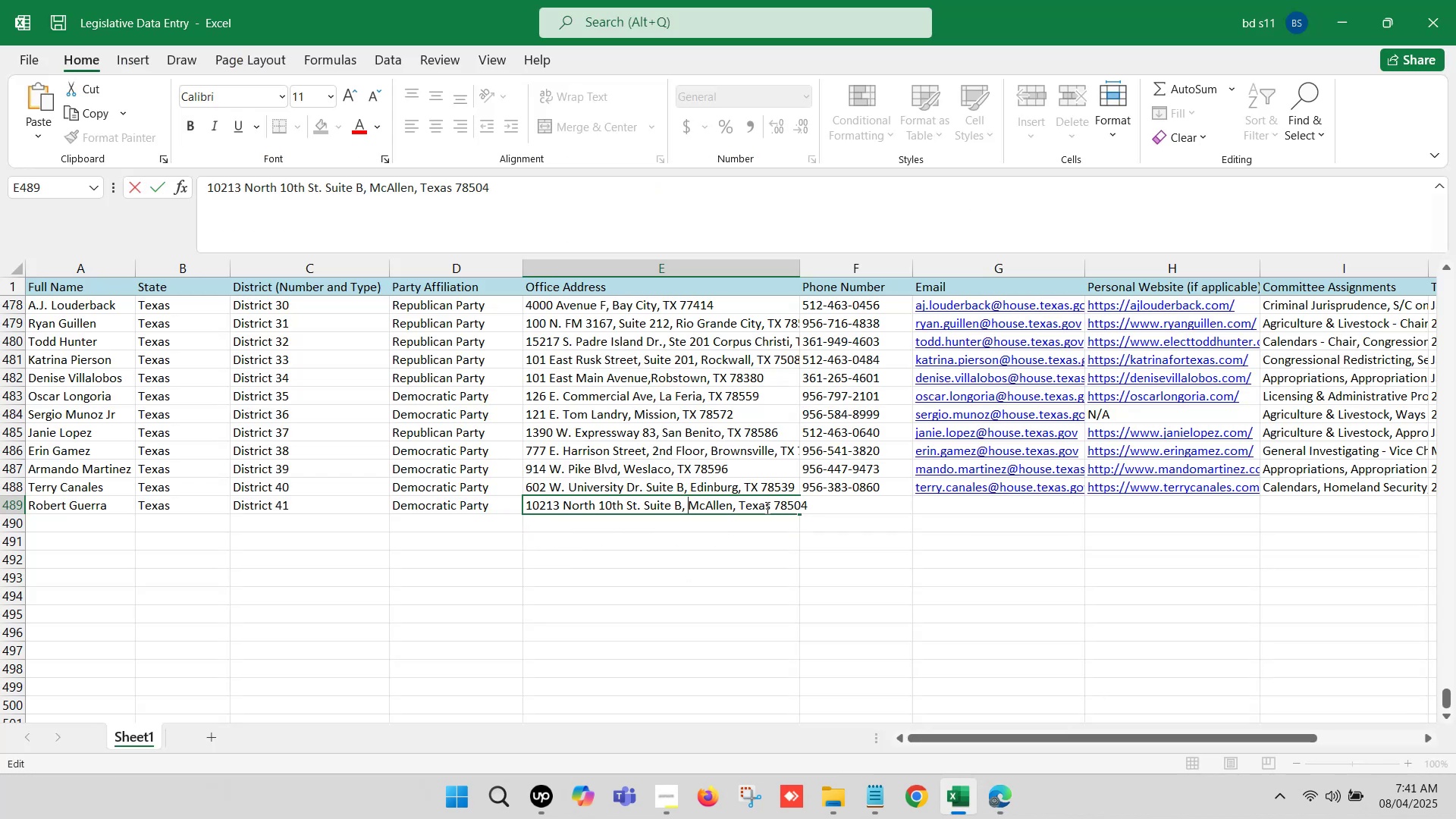 
left_click([771, 511])
 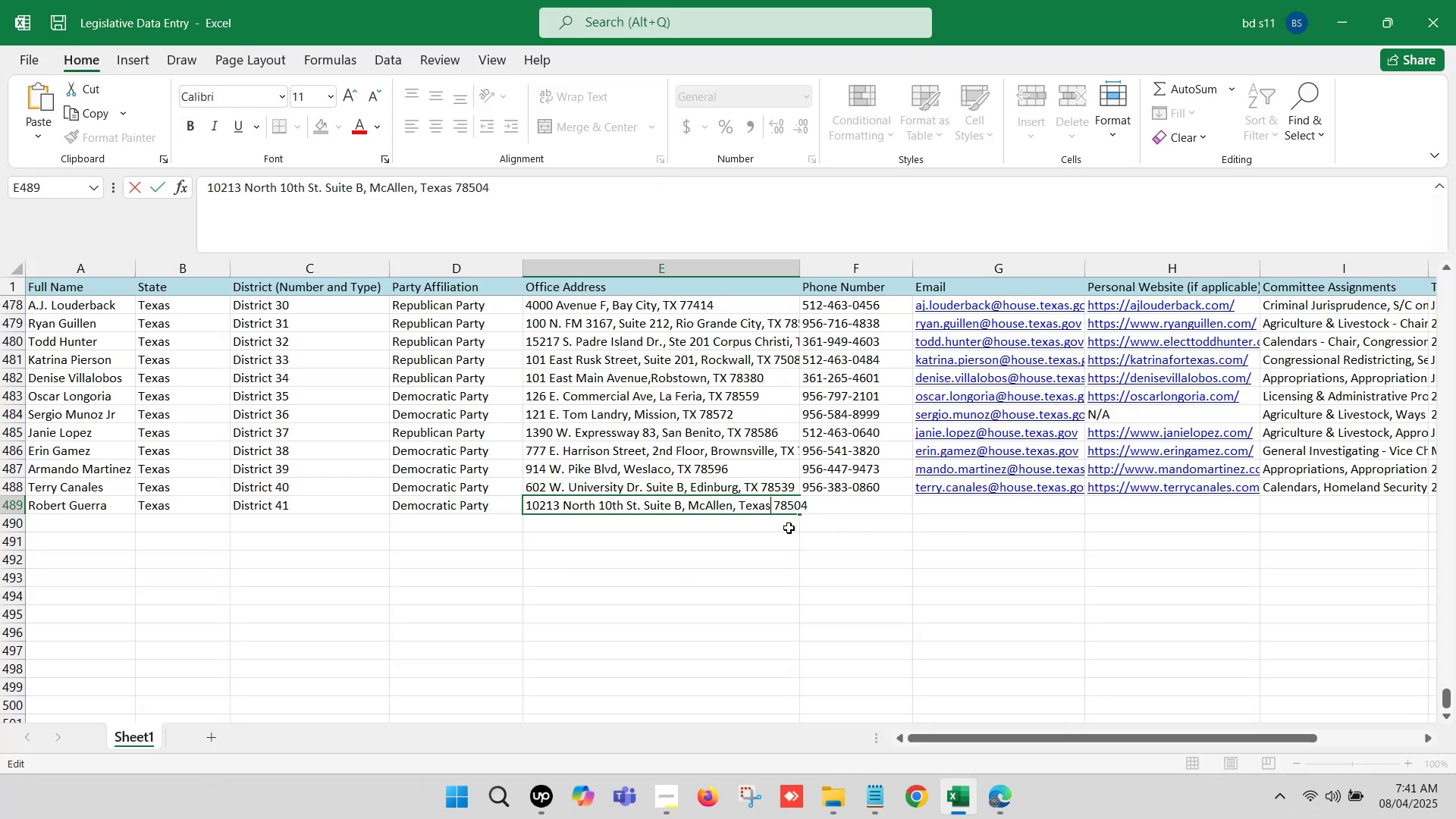 
key(Backspace)
 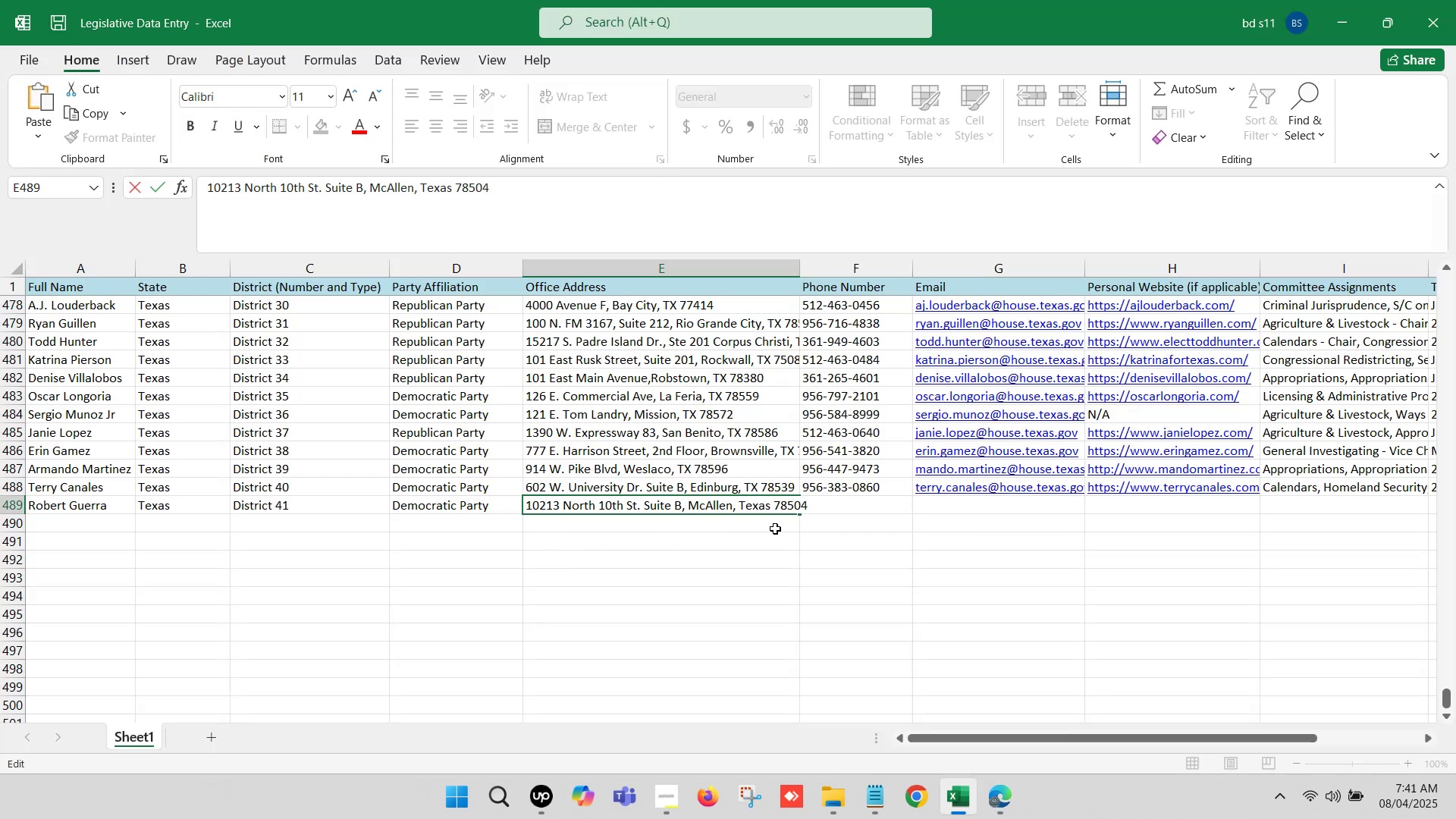 
key(Backspace)
 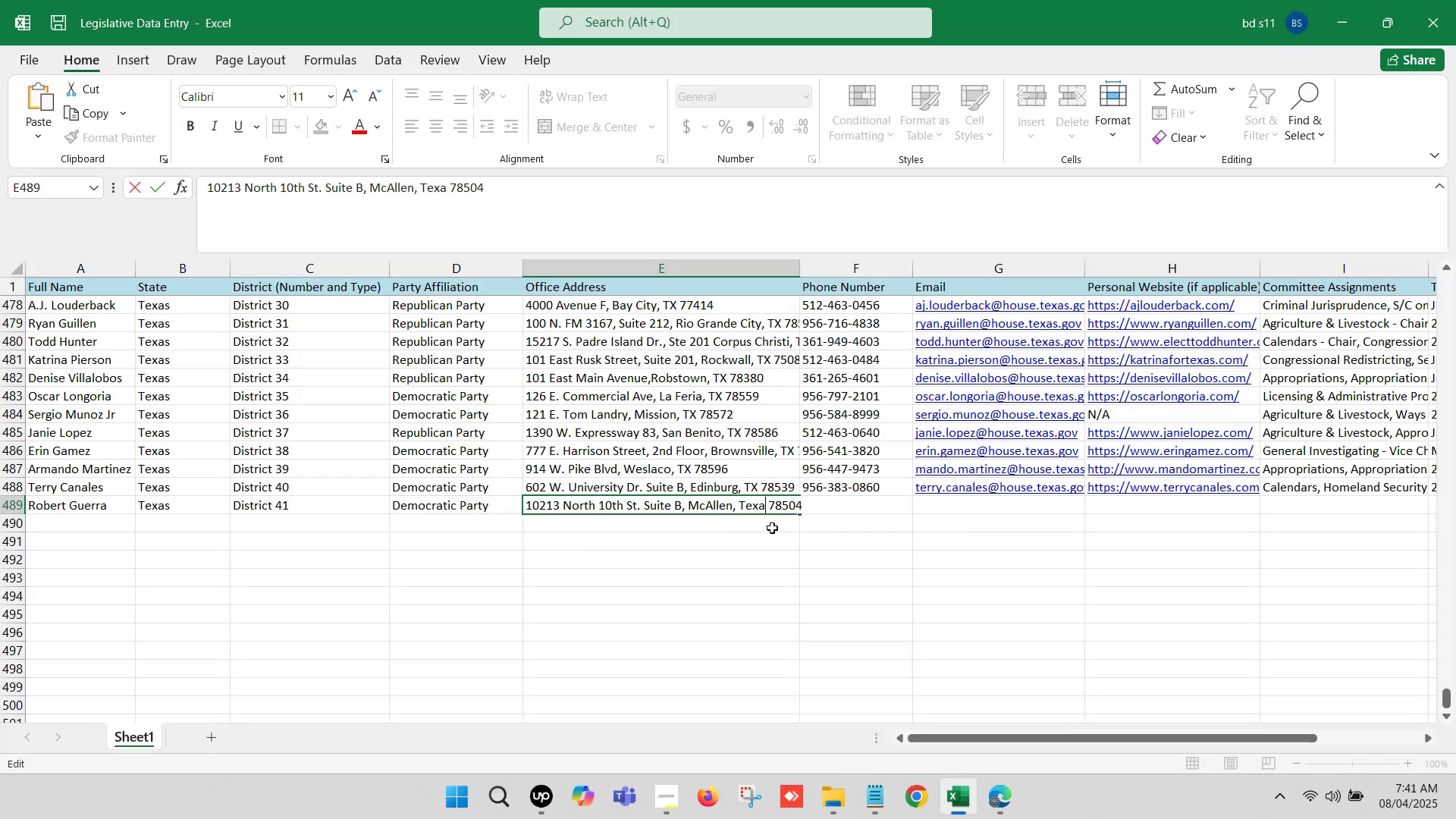 
key(Backspace)
 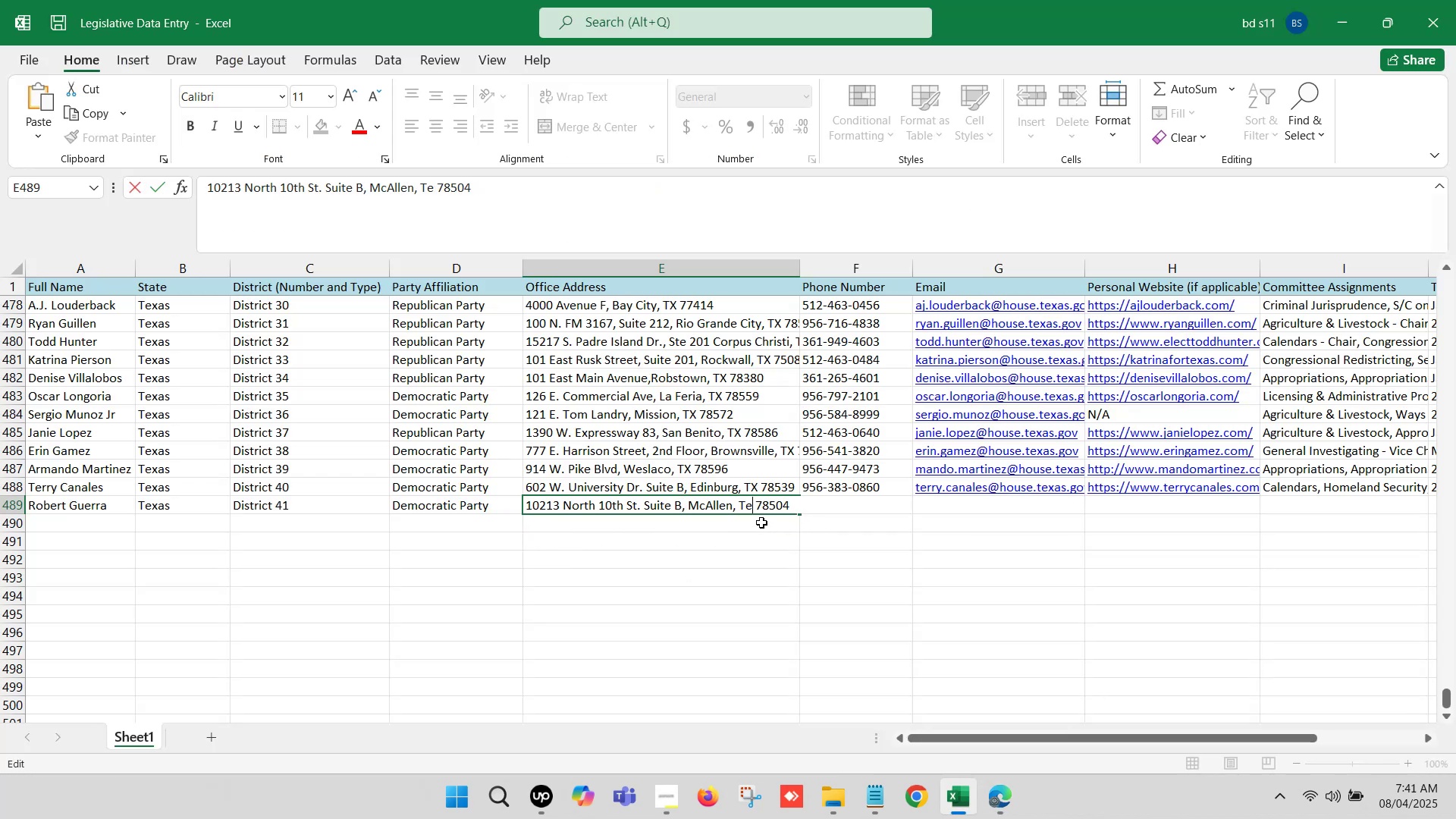 
key(Backspace)
 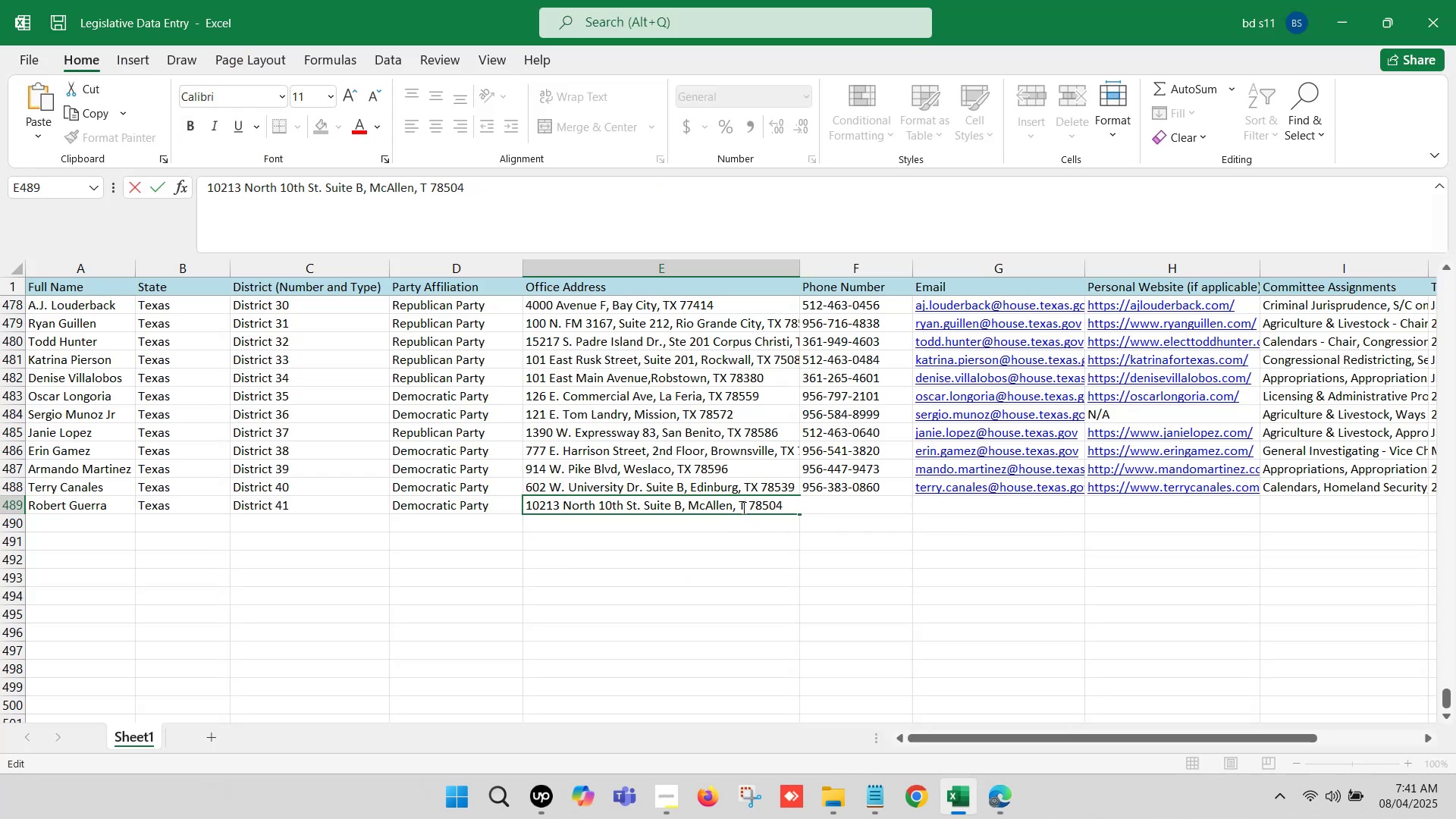 
key(Shift+X)
 